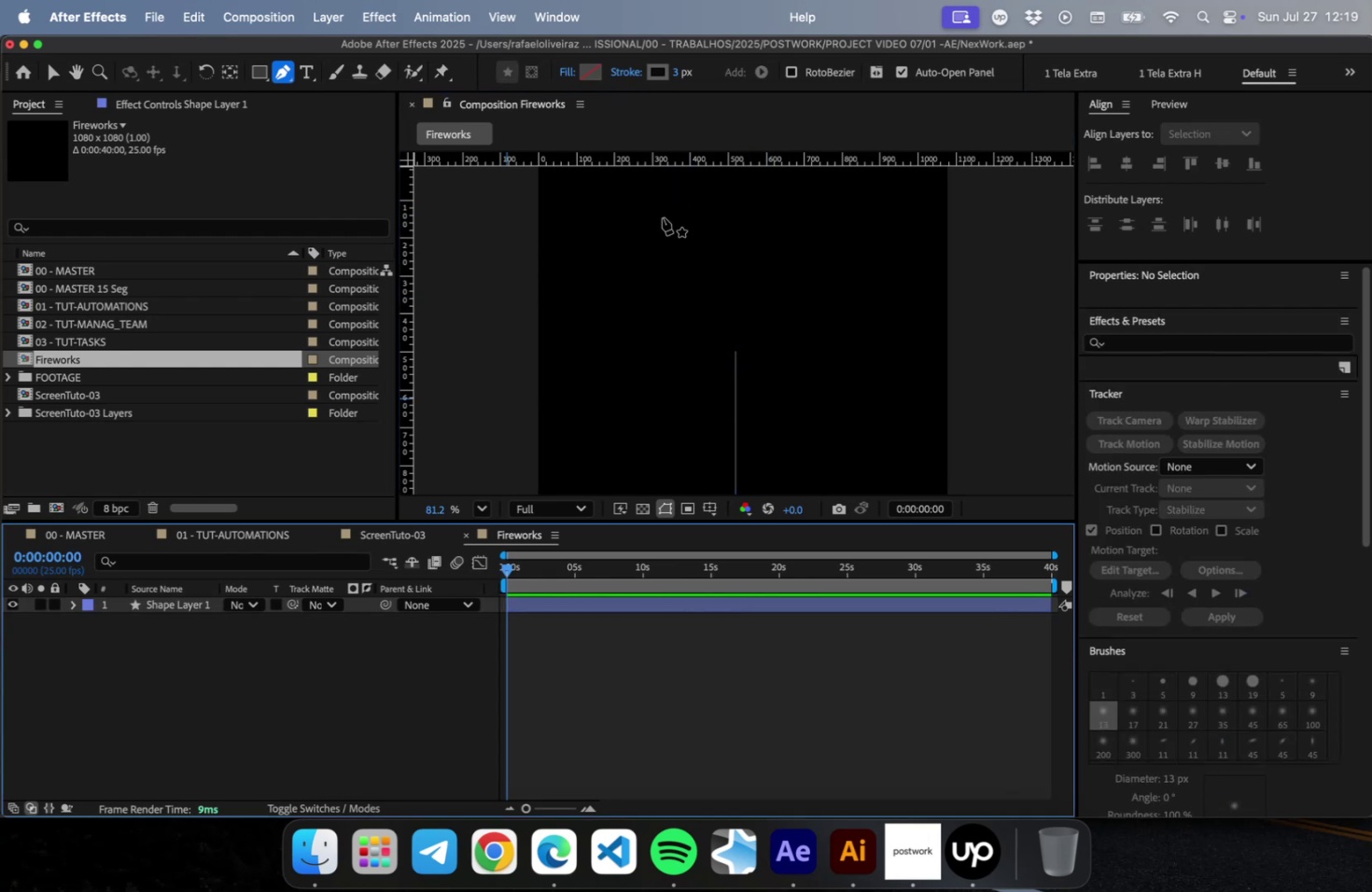 
hold_key(key=ShiftLeft, duration=1.08)
 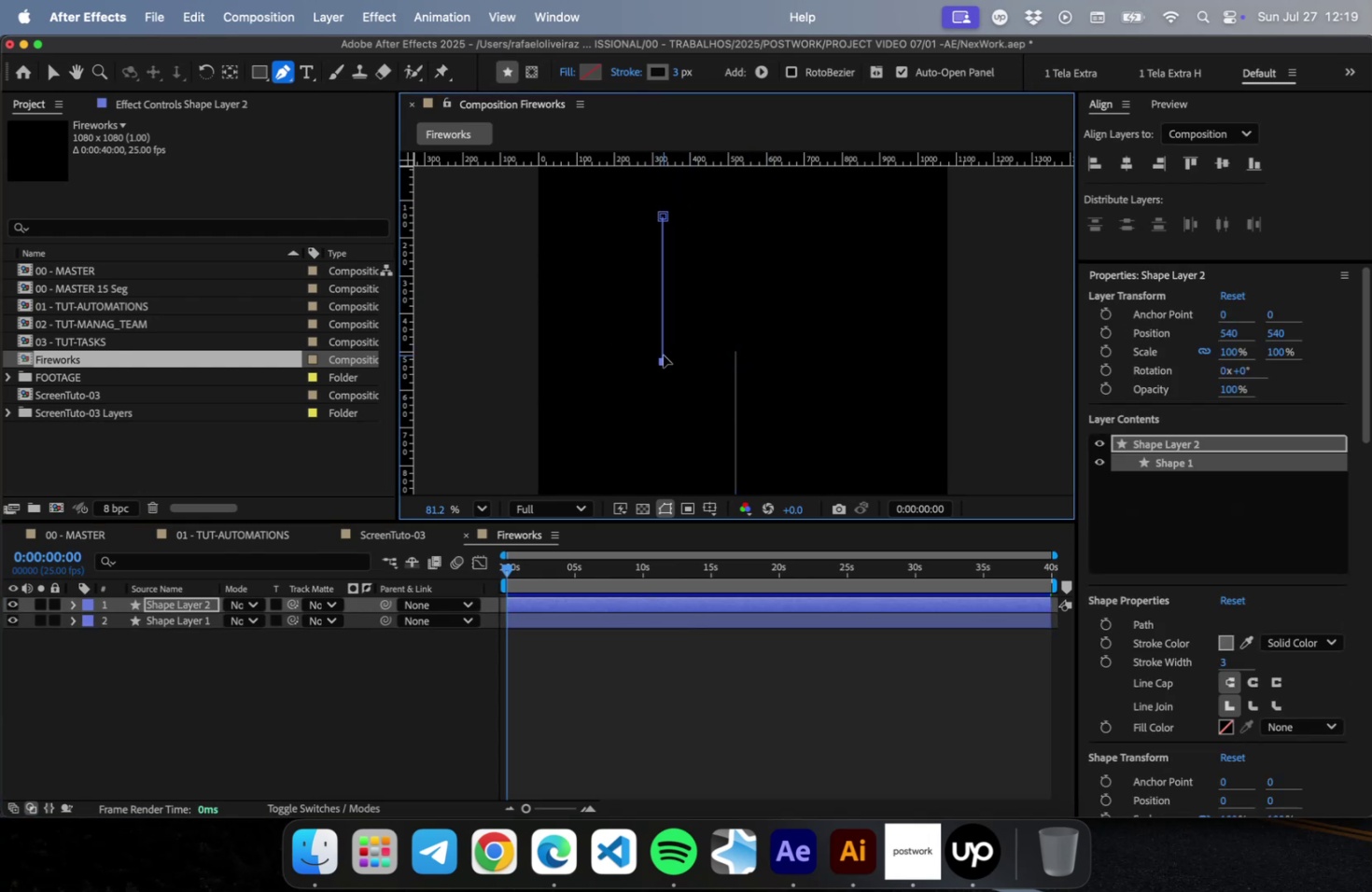 
type(vv)
 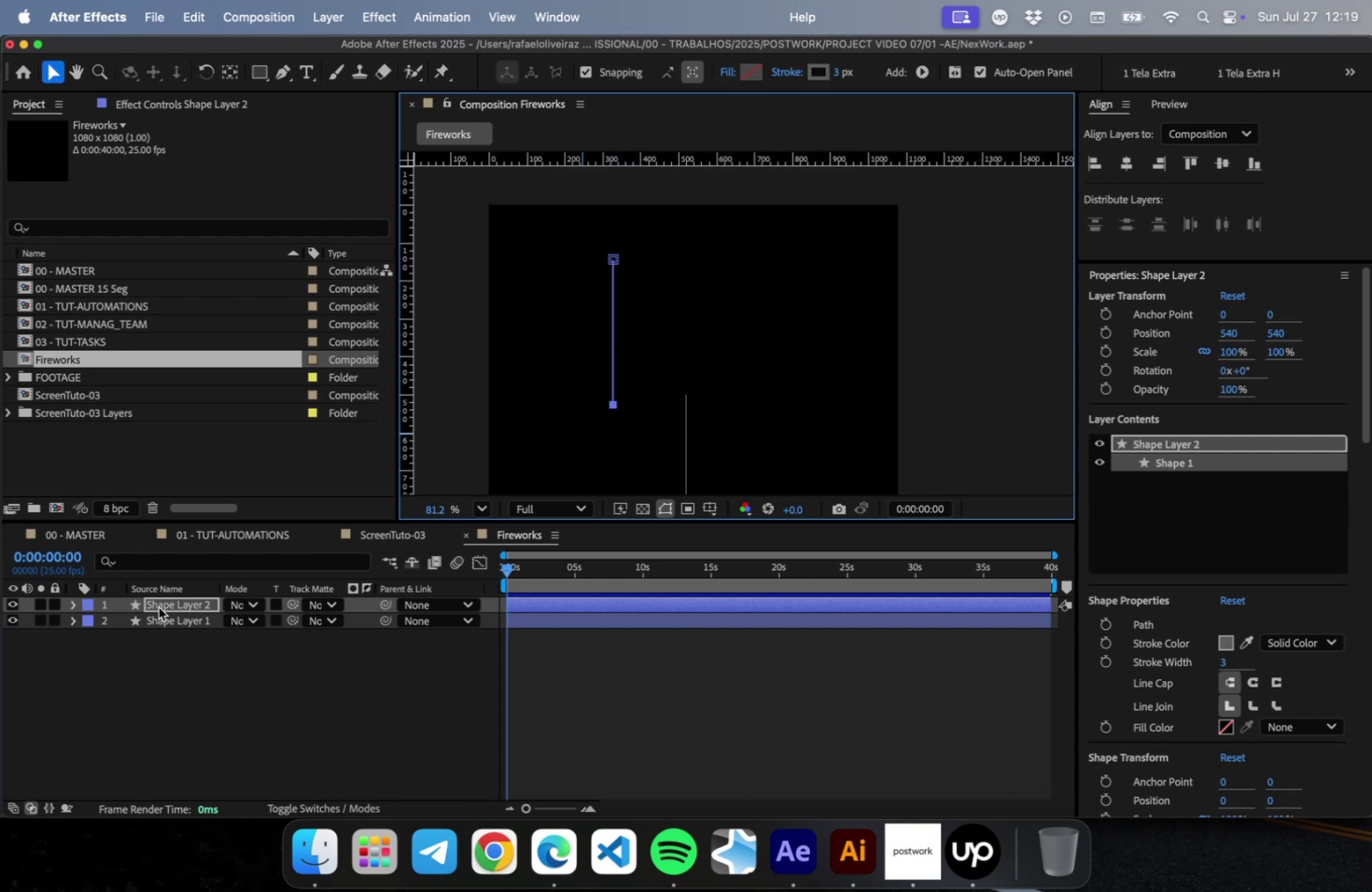 
key(Enter)
 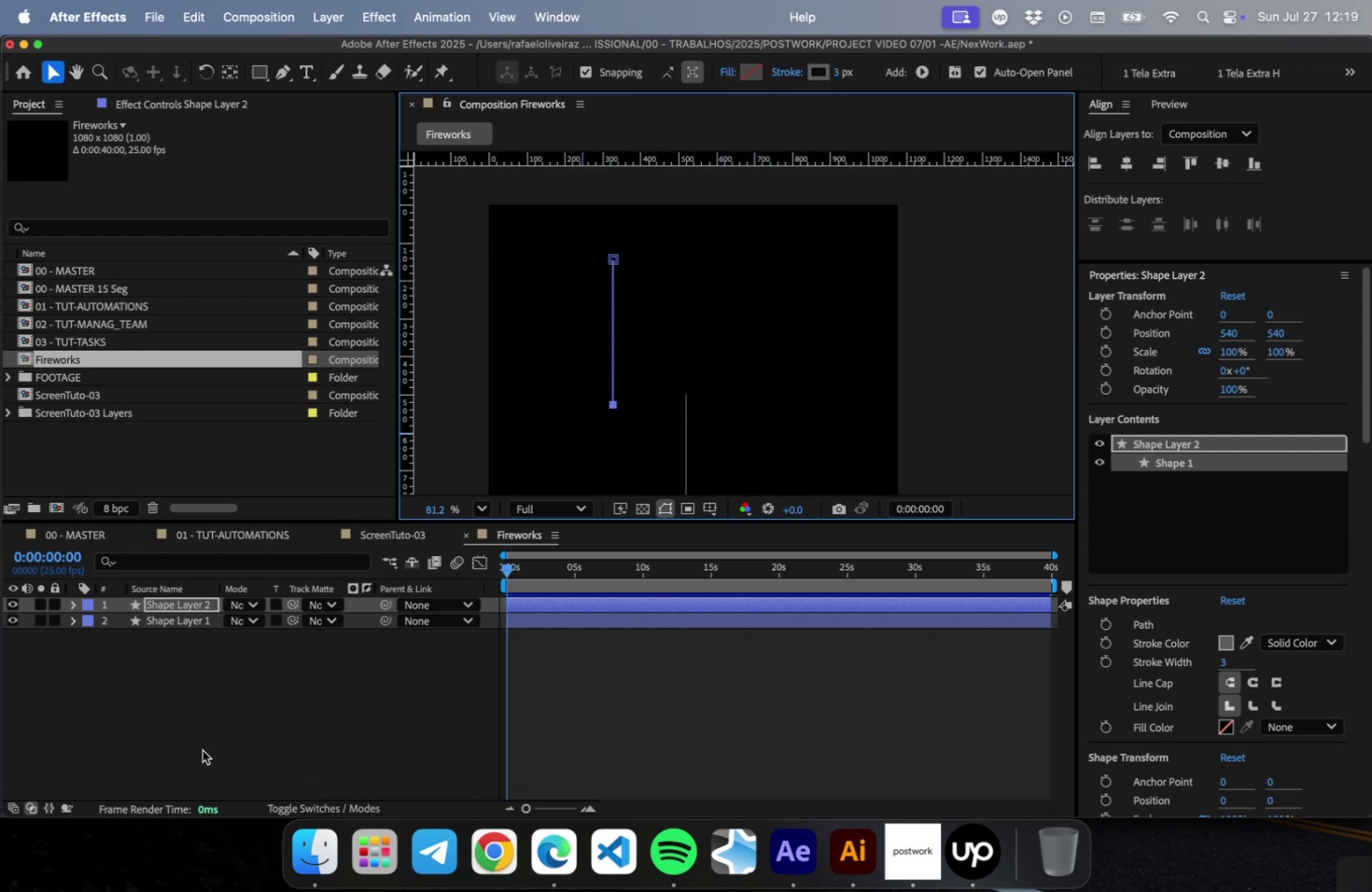 
left_click([193, 609])
 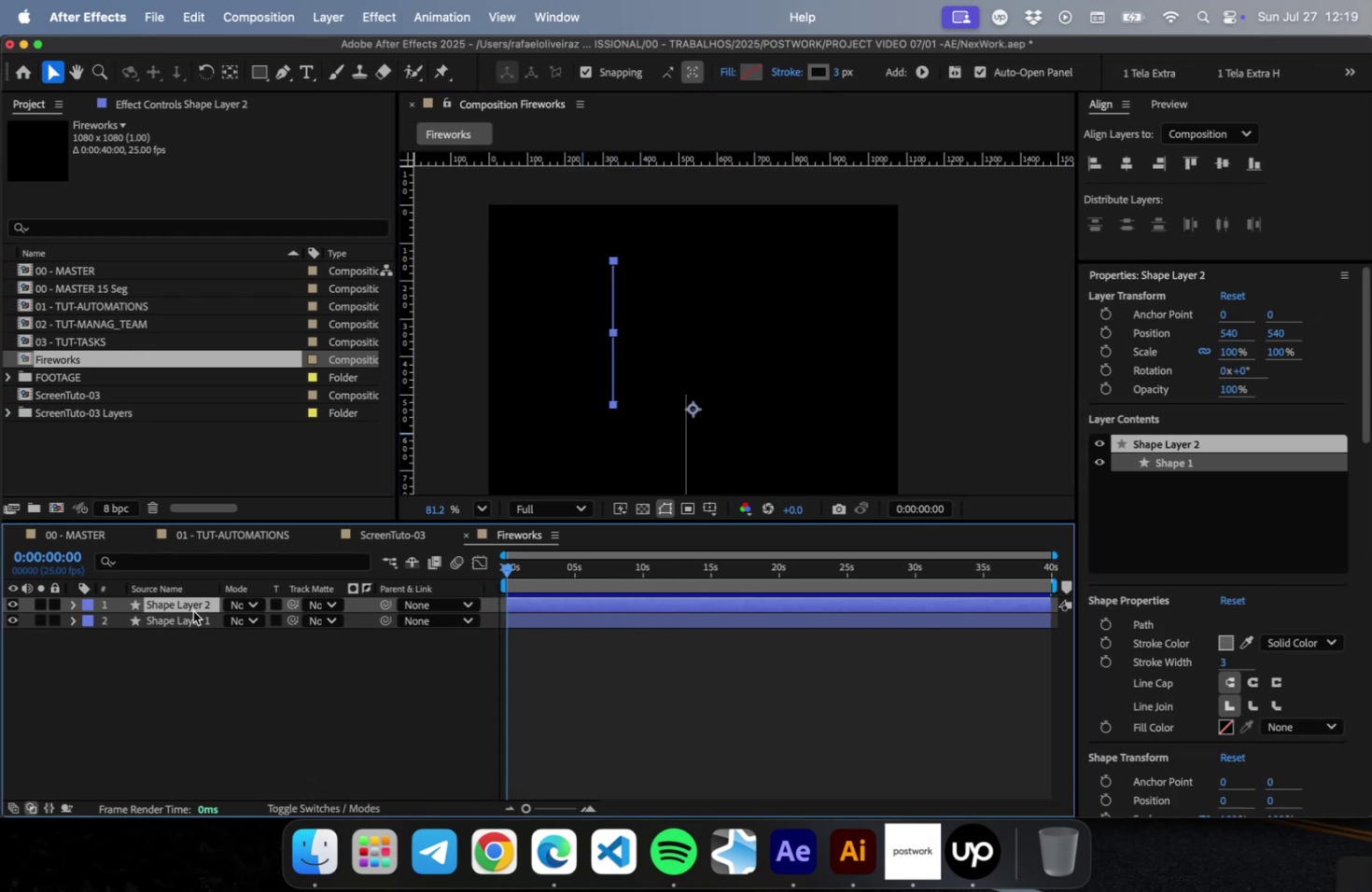 
key(Enter)
 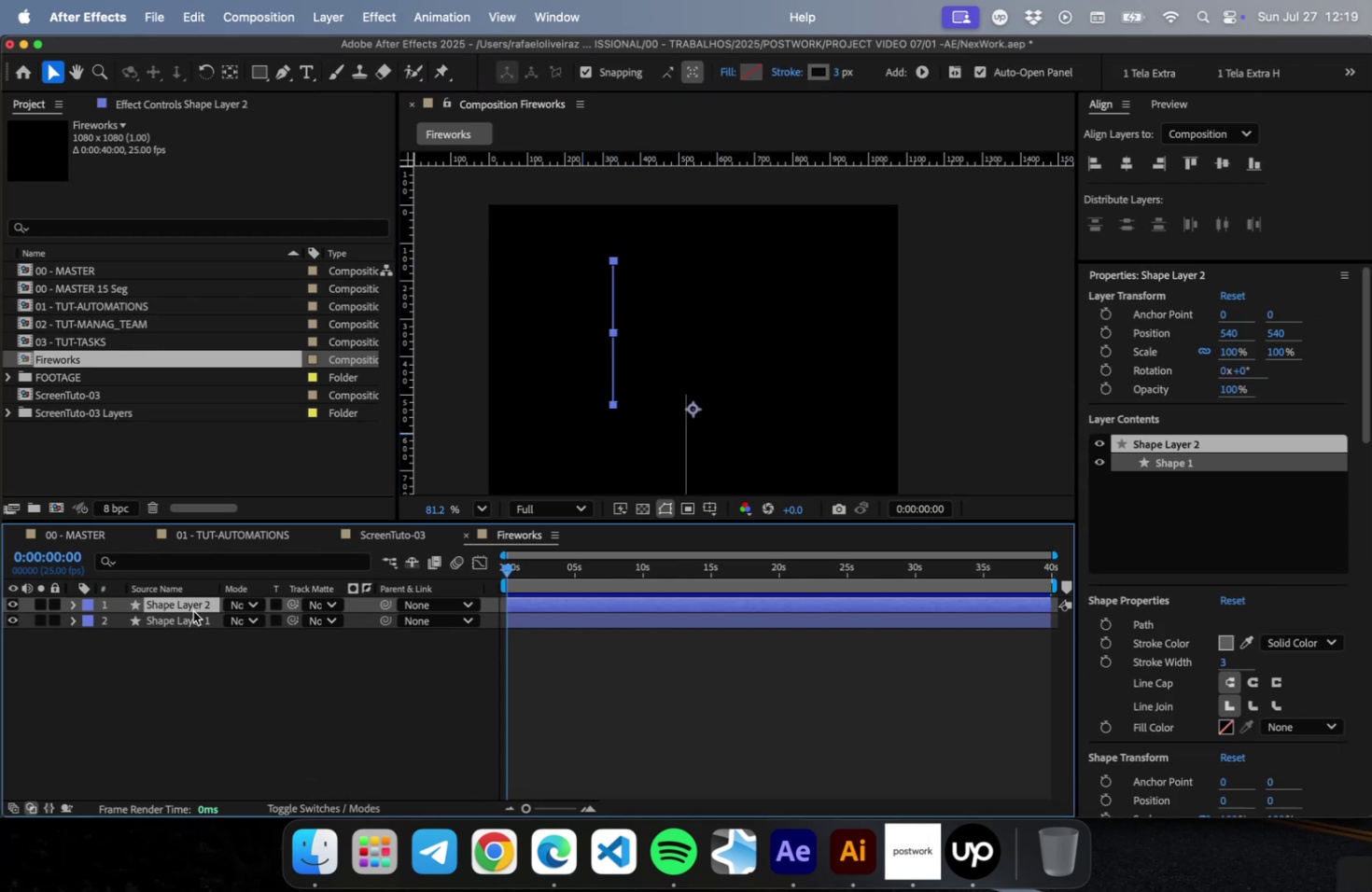 
type(Explosion)
 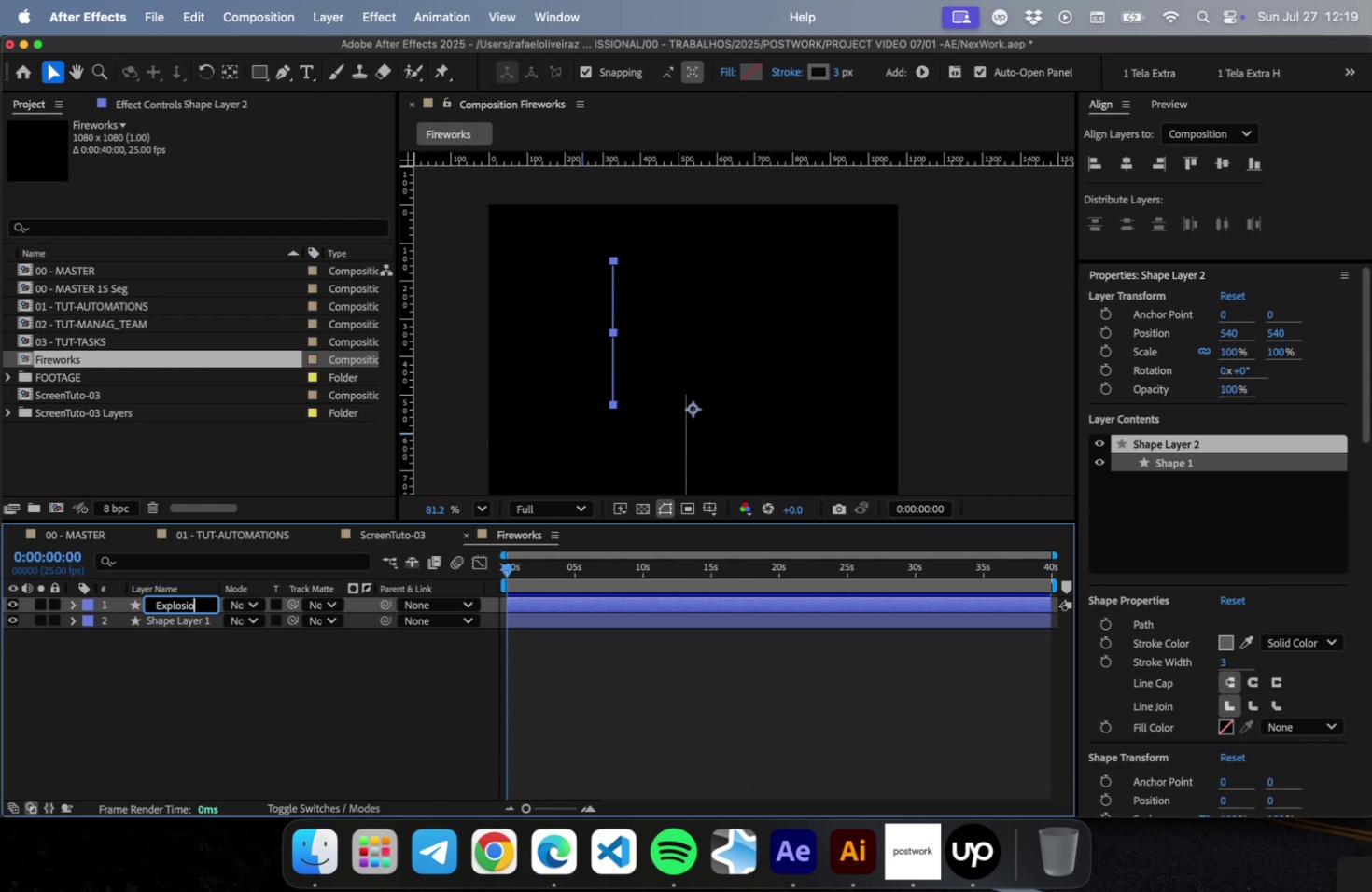 
key(Enter)
 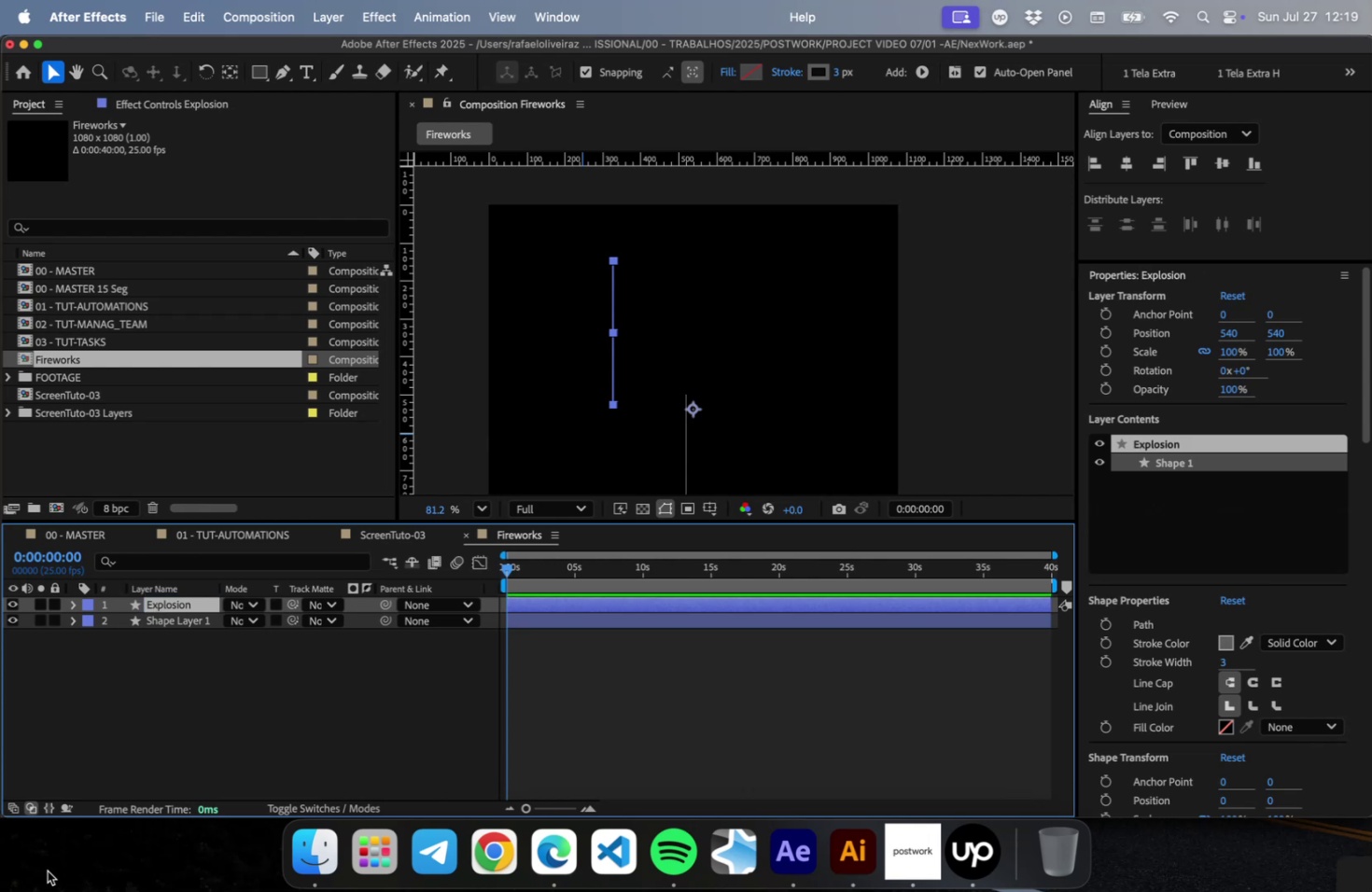 
left_click([190, 623])
 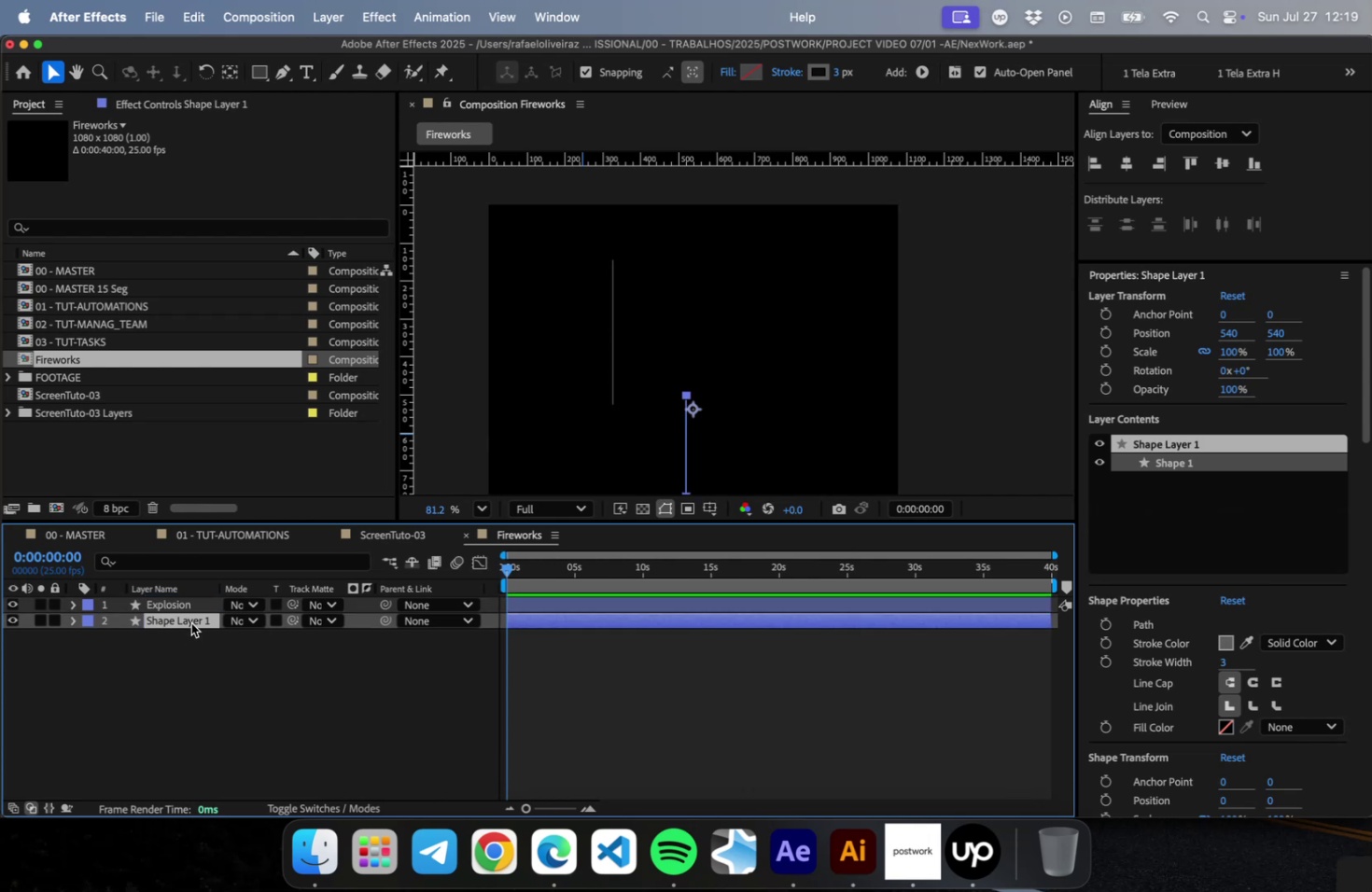 
key(Enter)
 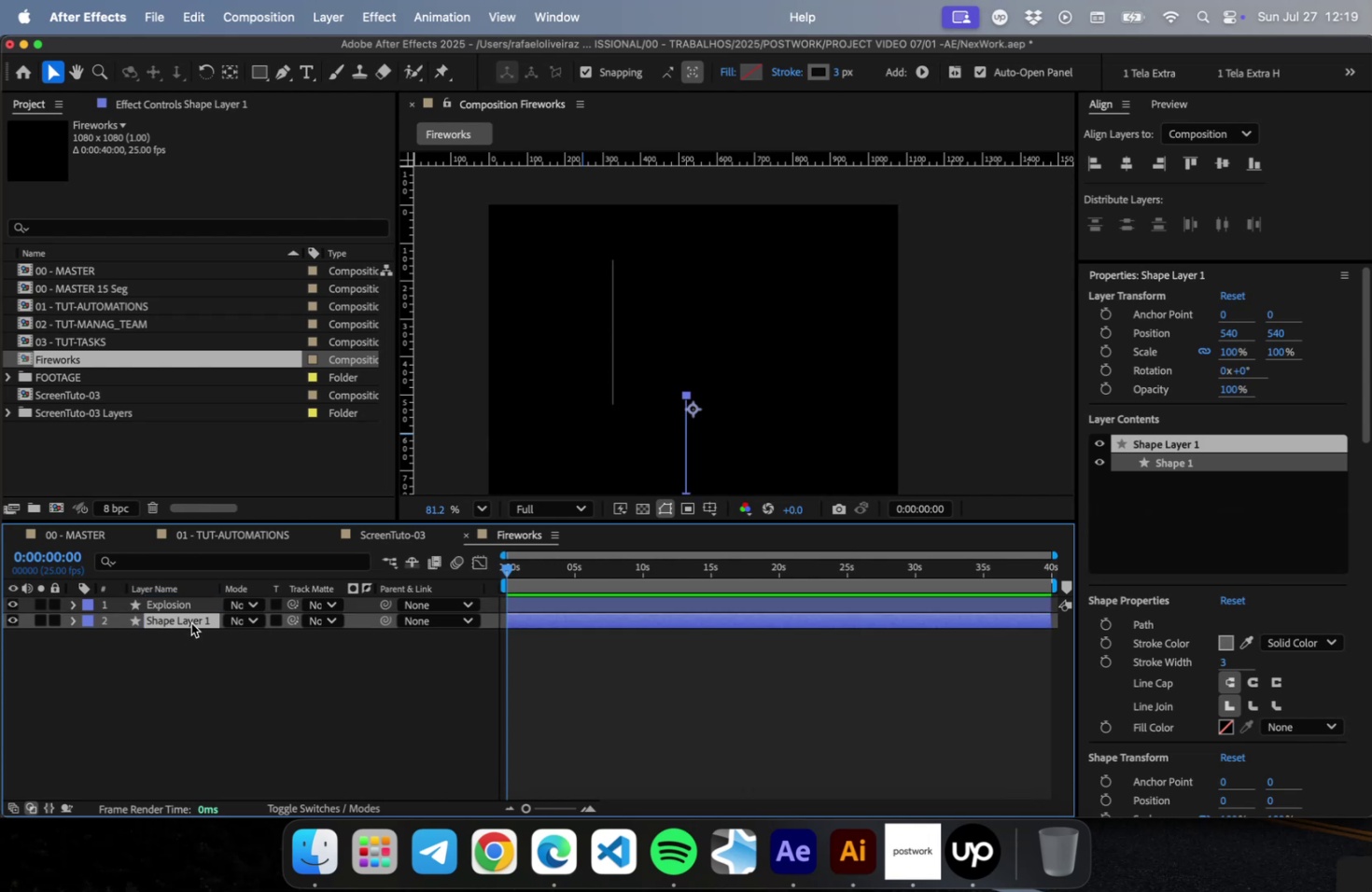 
type(LineIn)
 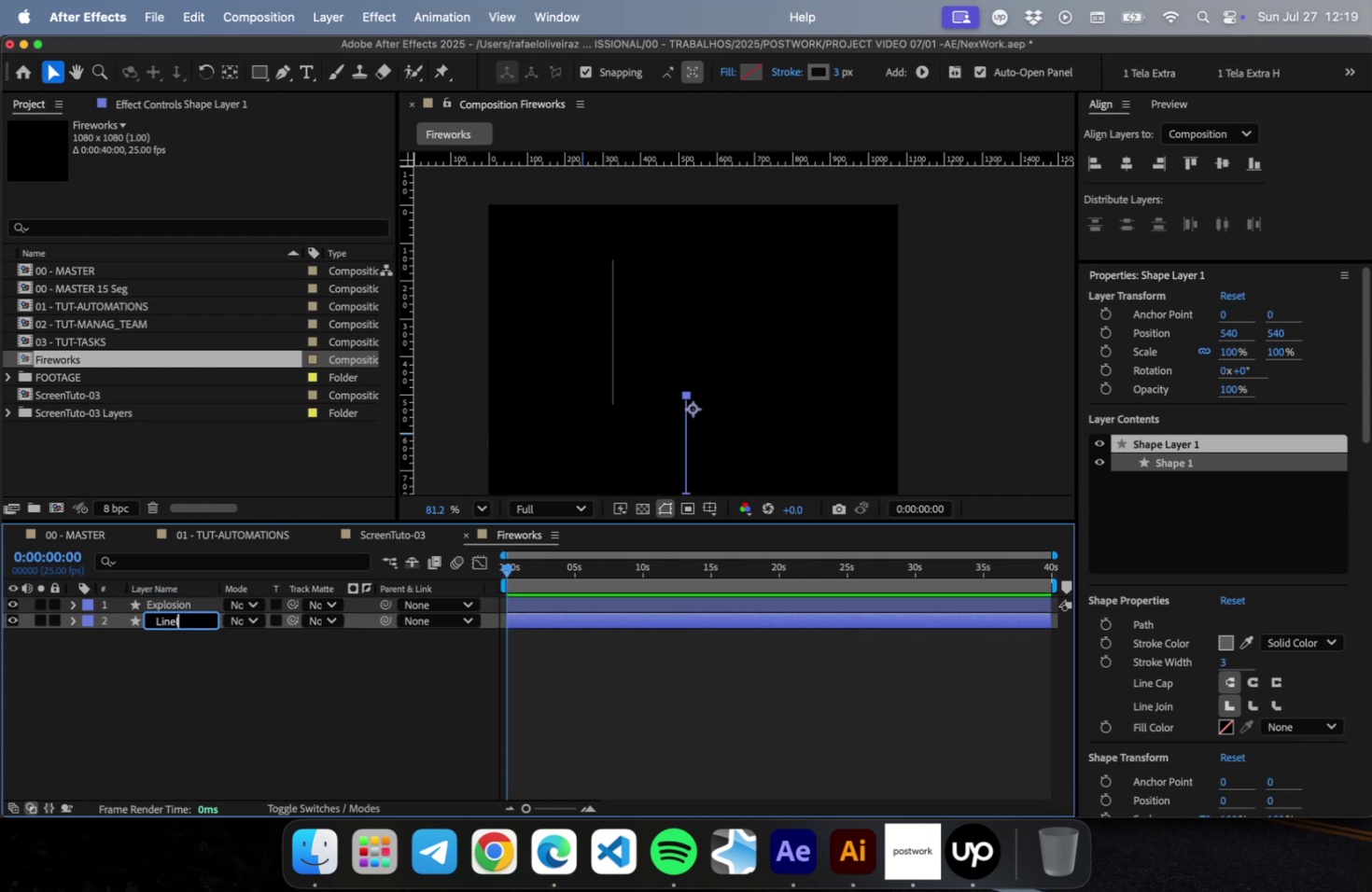 
key(Enter)
 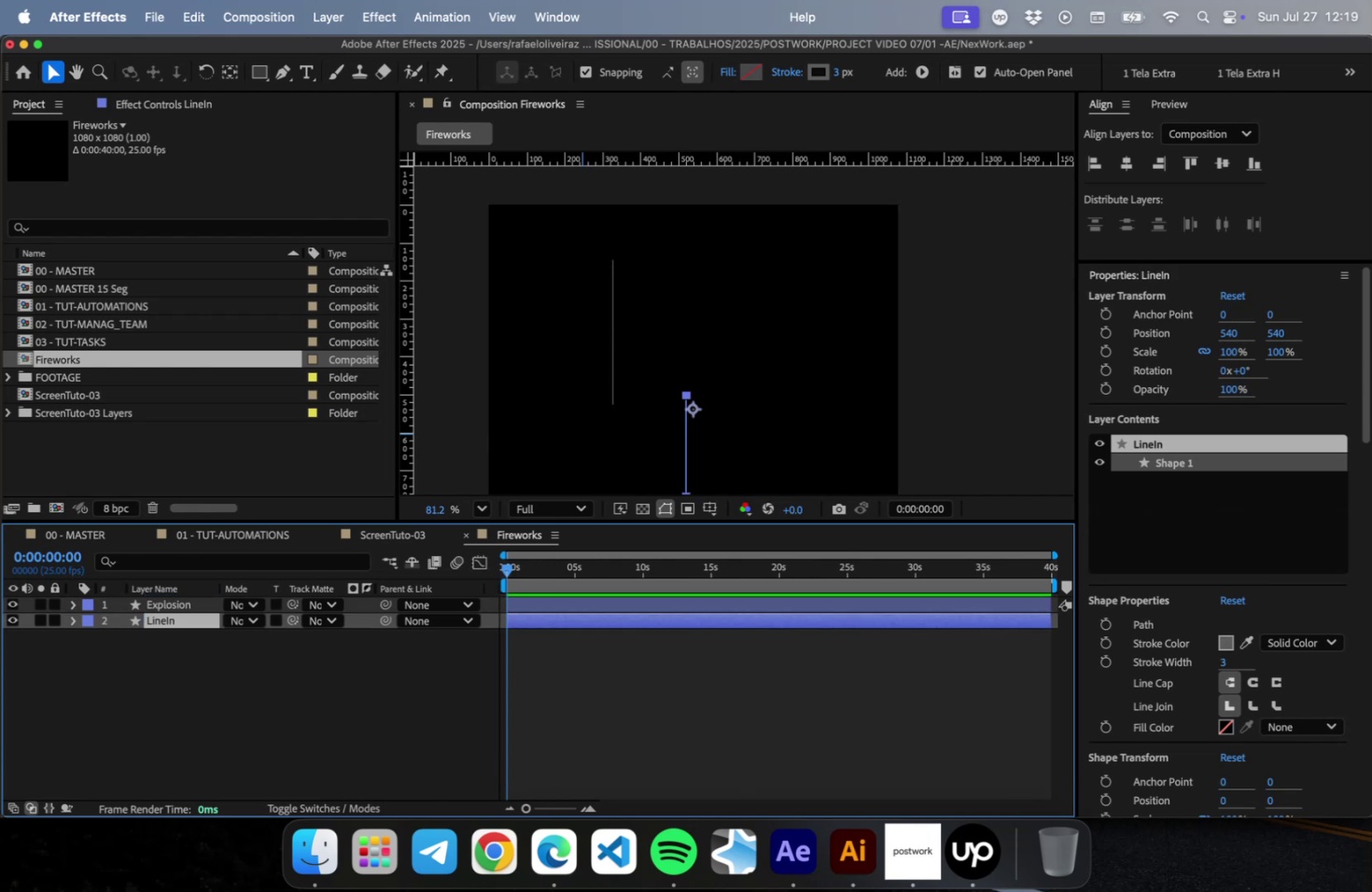 
left_click_drag(start_coordinate=[80, 721], to_coordinate=[153, 611])
 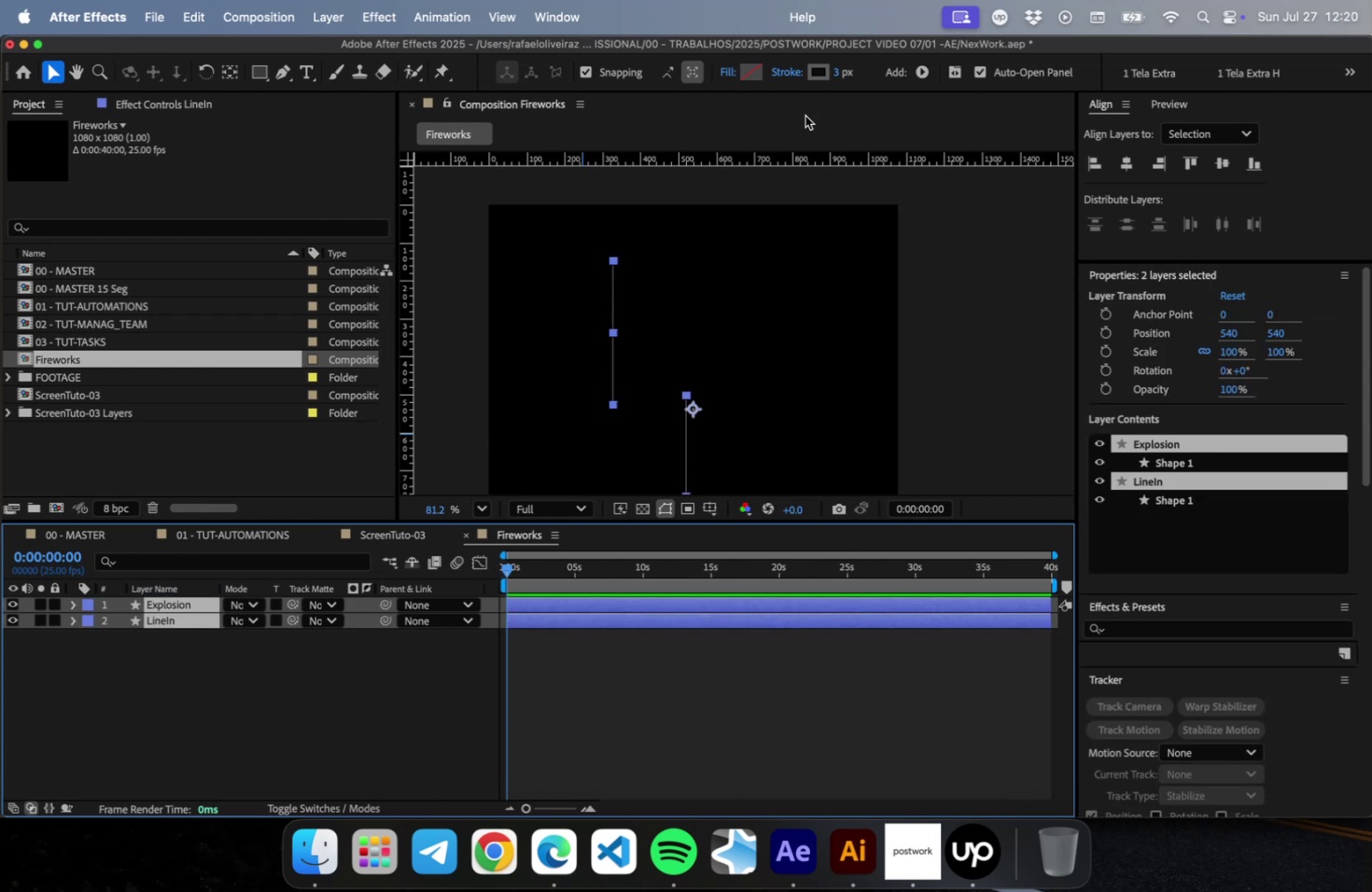 
left_click([819, 70])
 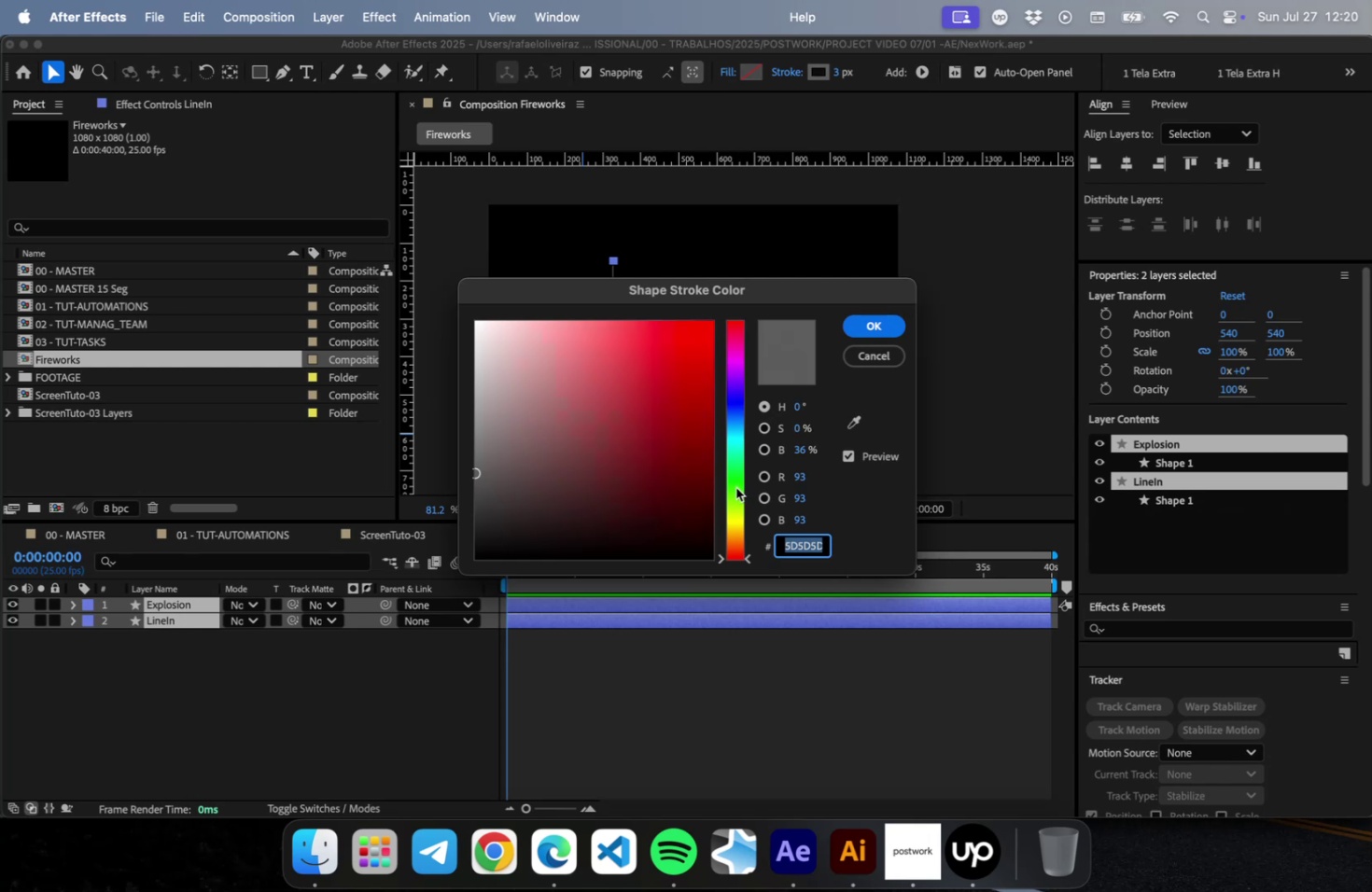 
left_click_drag(start_coordinate=[685, 362], to_coordinate=[678, 311])
 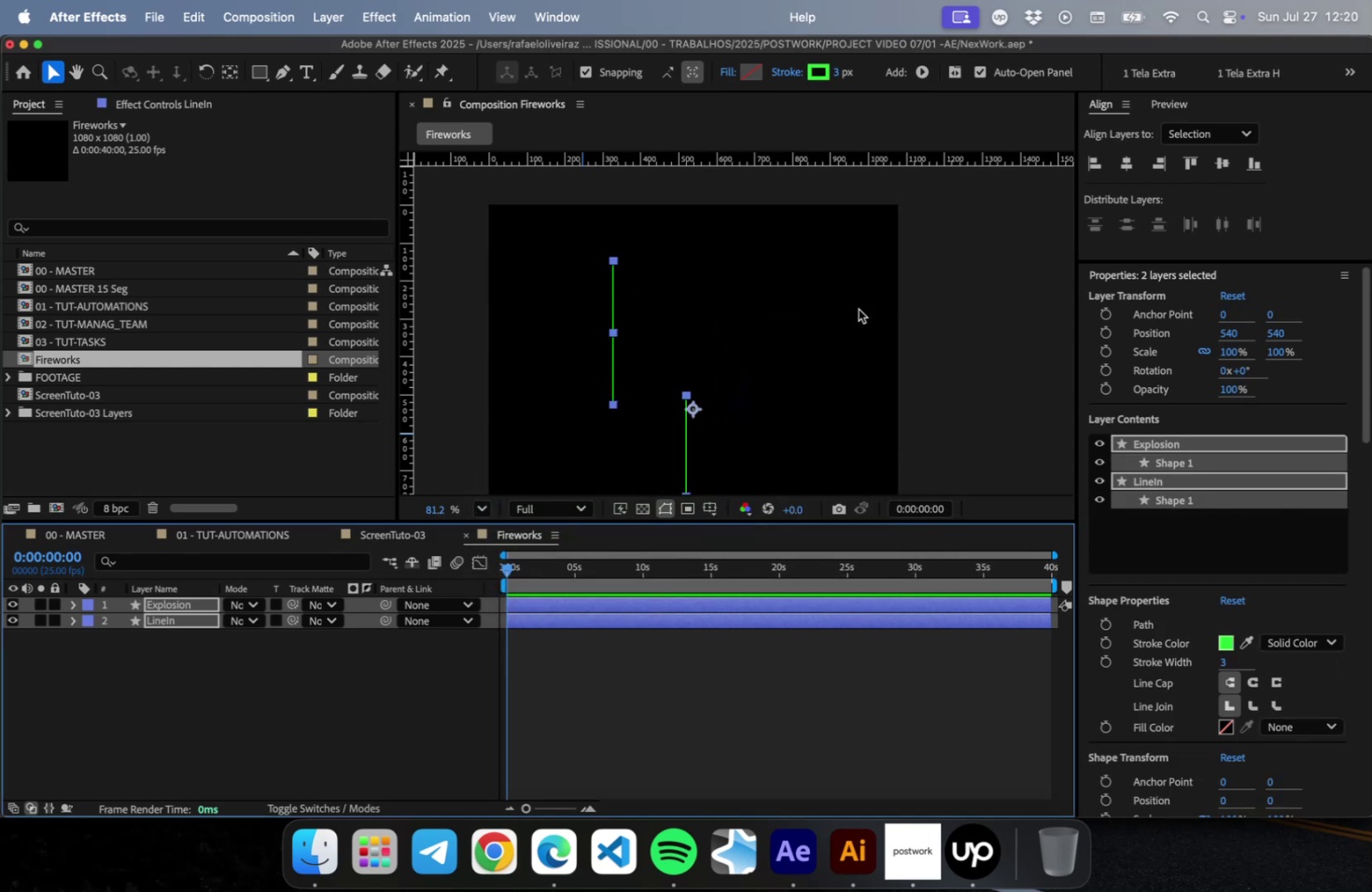 
left_click_drag(start_coordinate=[834, 73], to_coordinate=[844, 69])
 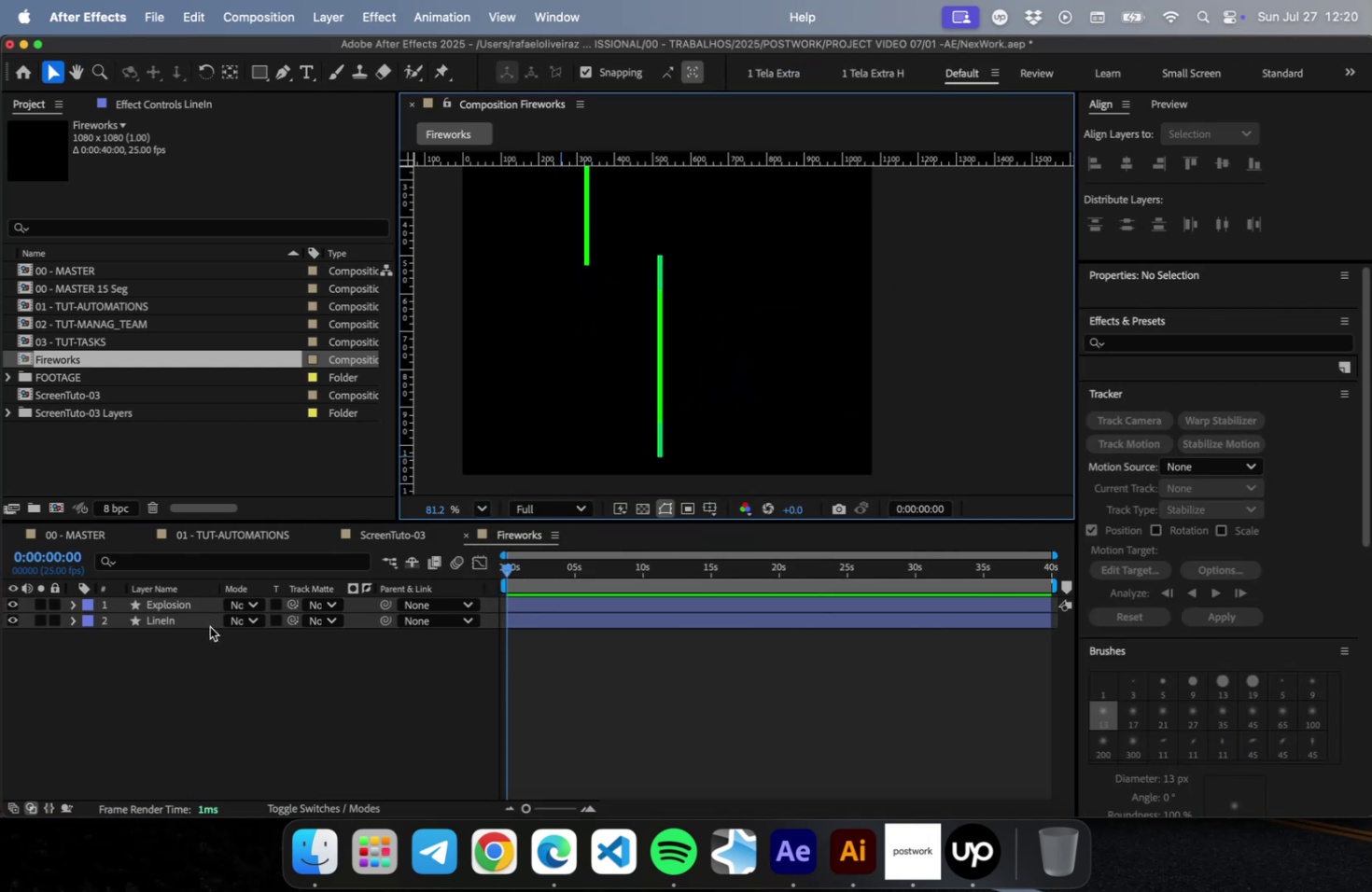 
left_click([171, 606])
 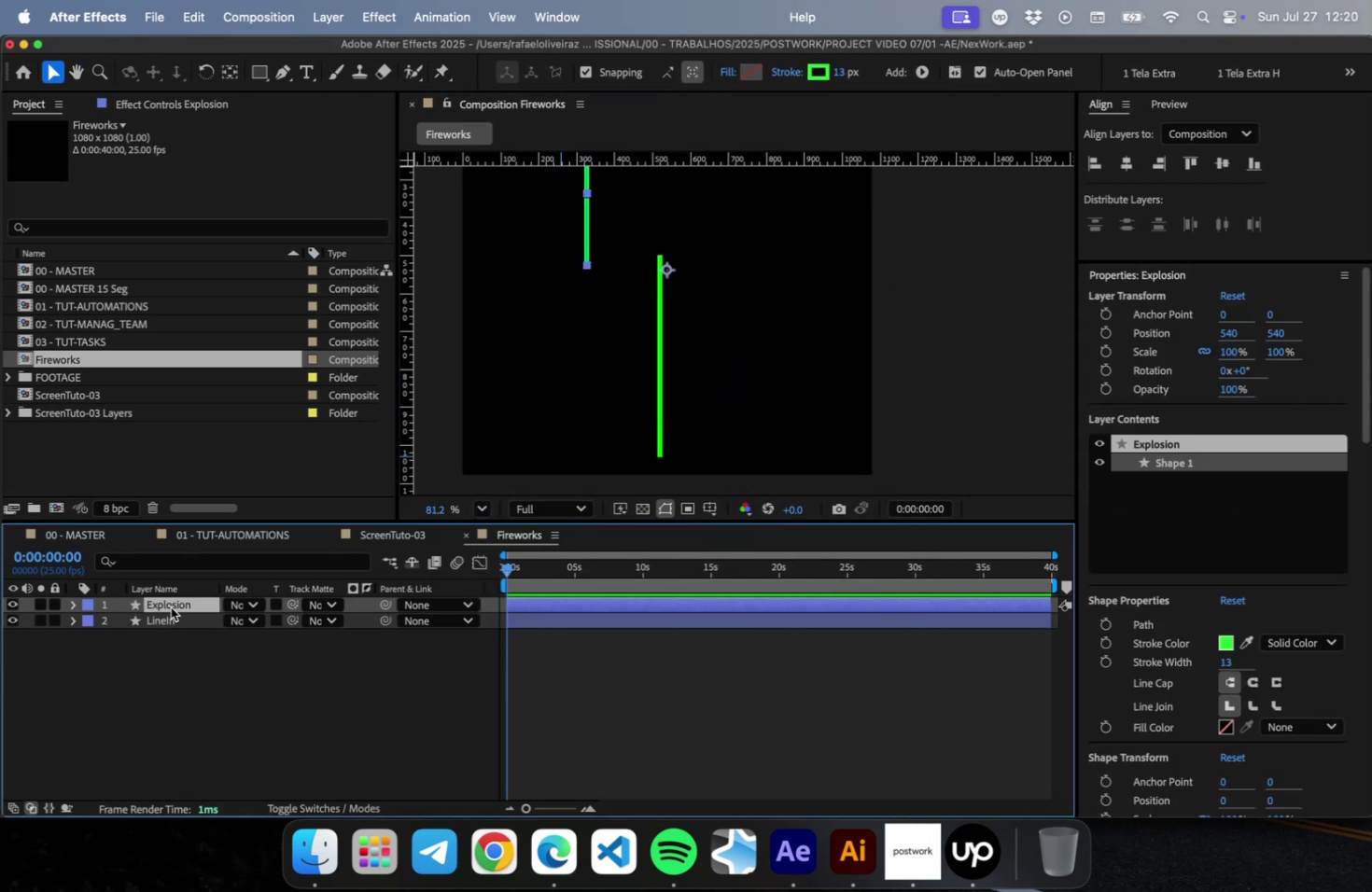 
scroll: coordinate [851, 290], scroll_direction: down, amount: 2.0
 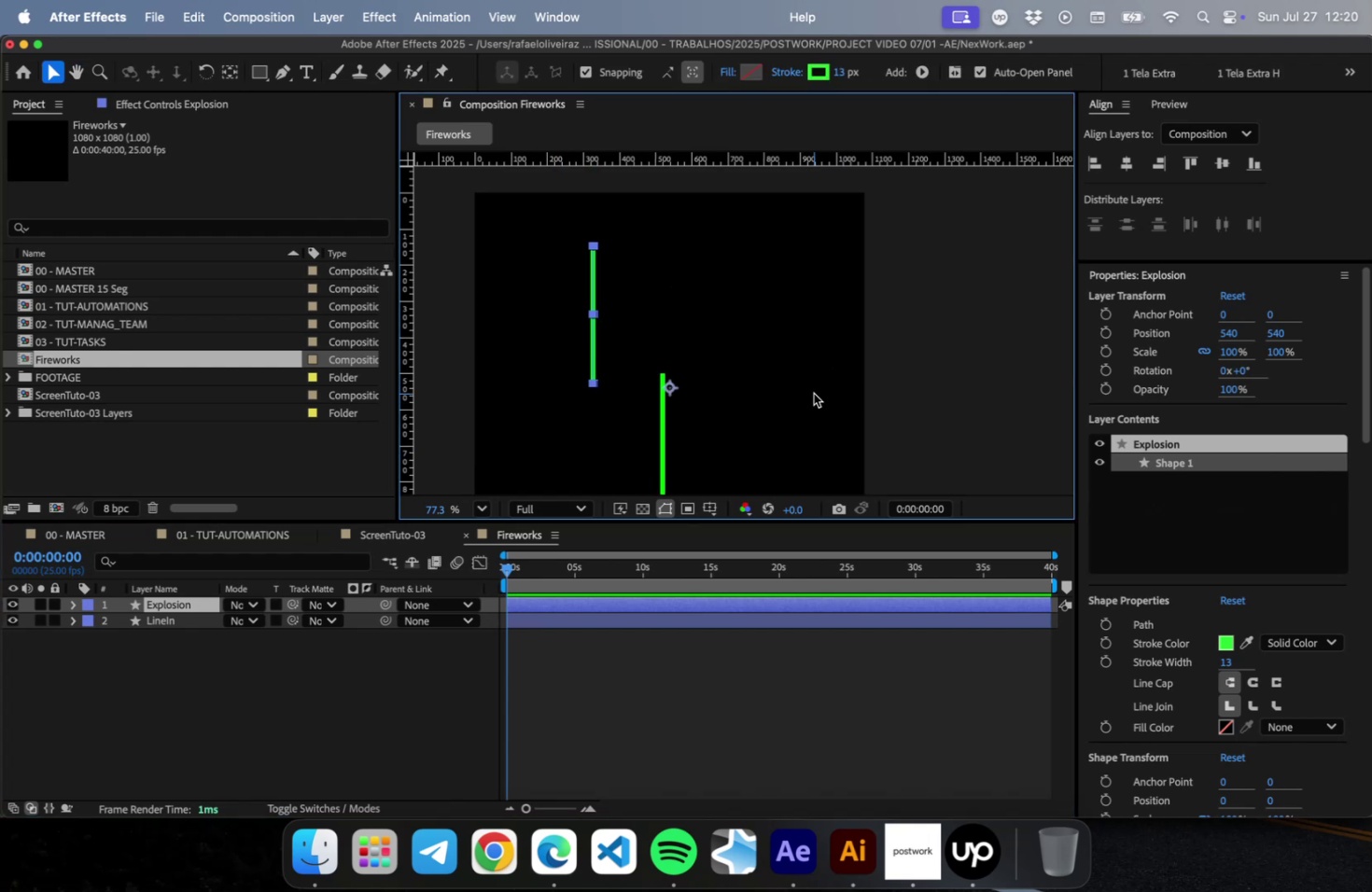 
type(yv)
 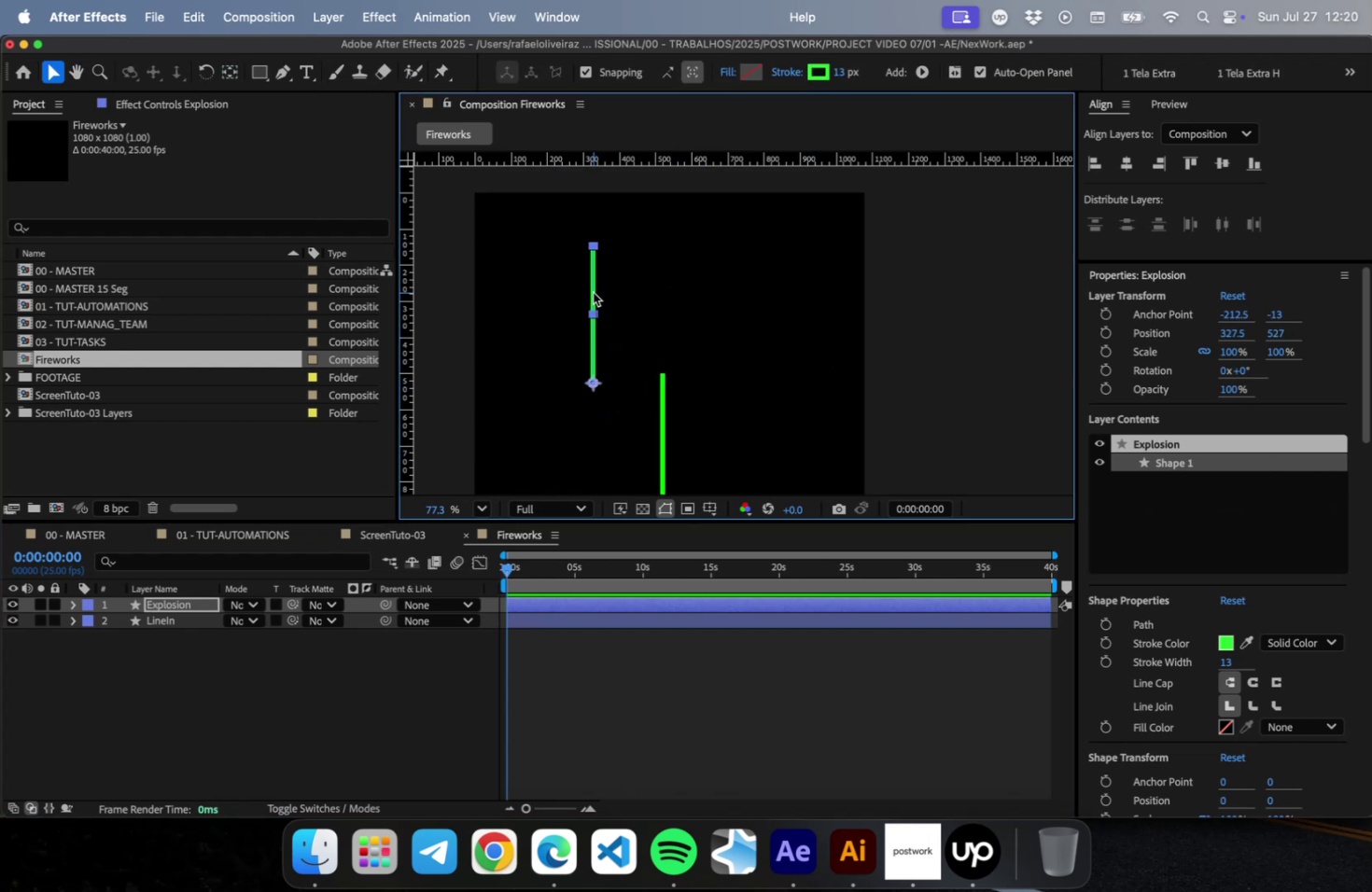 
left_click_drag(start_coordinate=[669, 388], to_coordinate=[594, 384])
 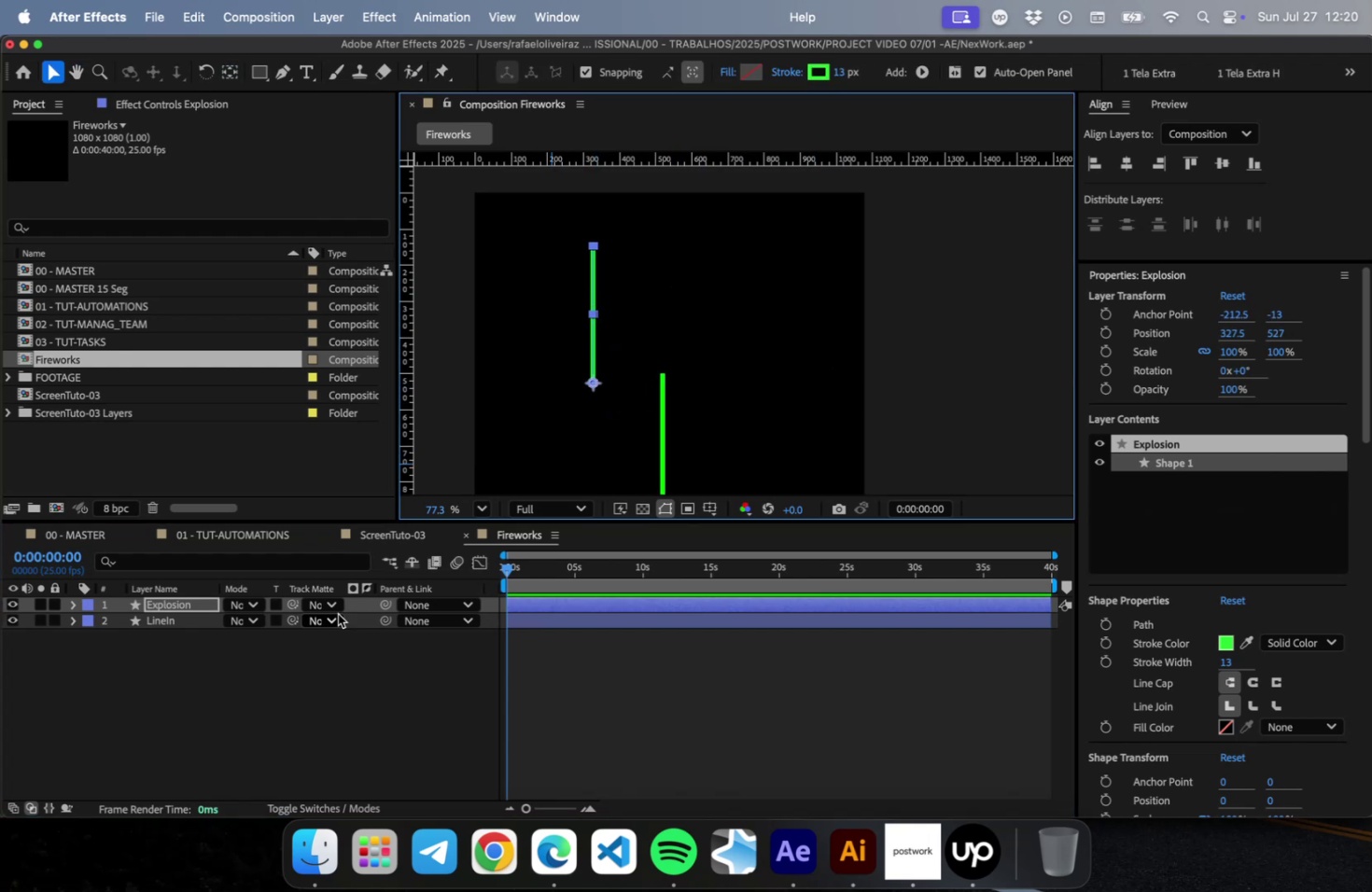 
left_click([210, 603])
 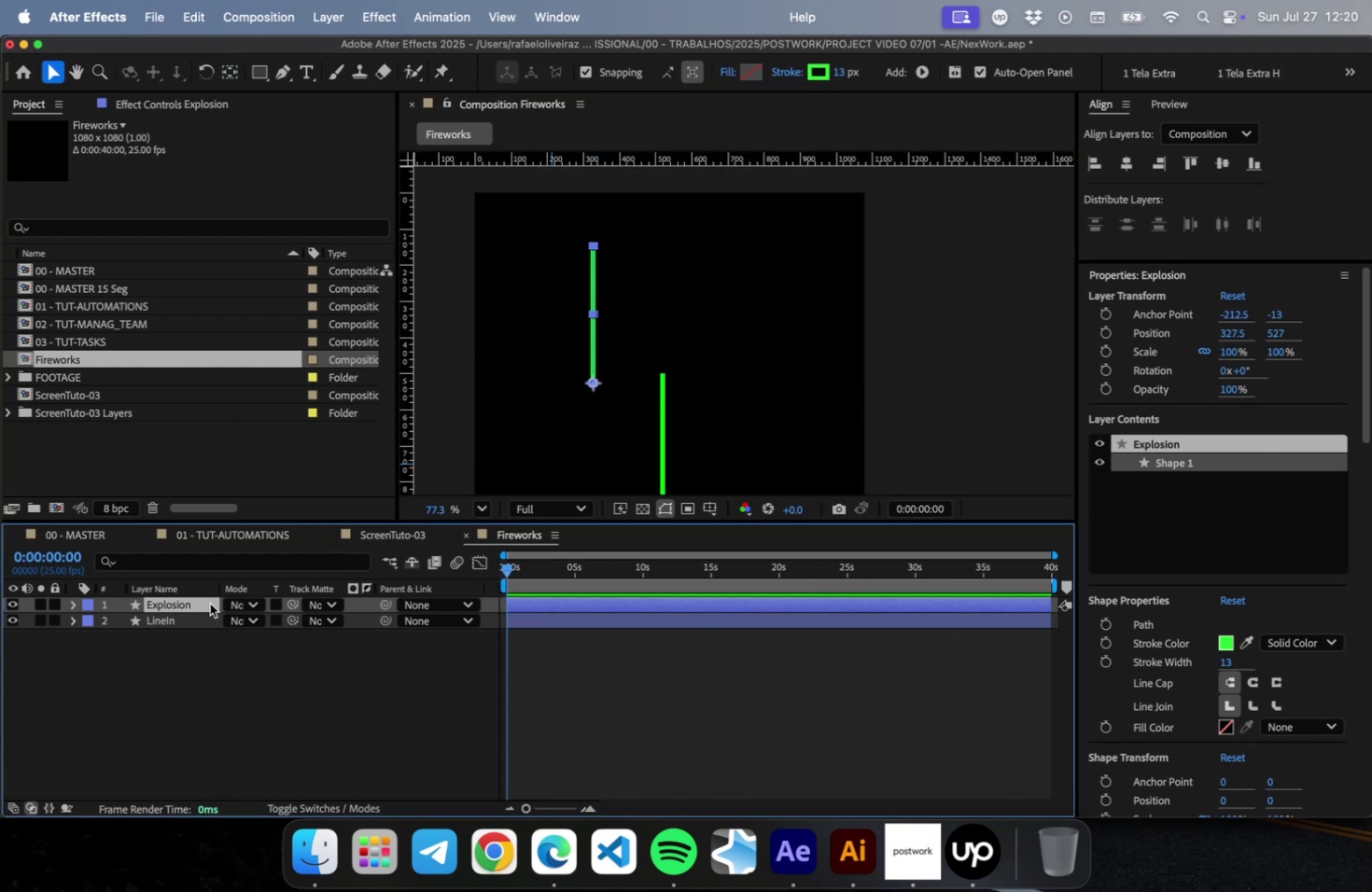 
key(V)
 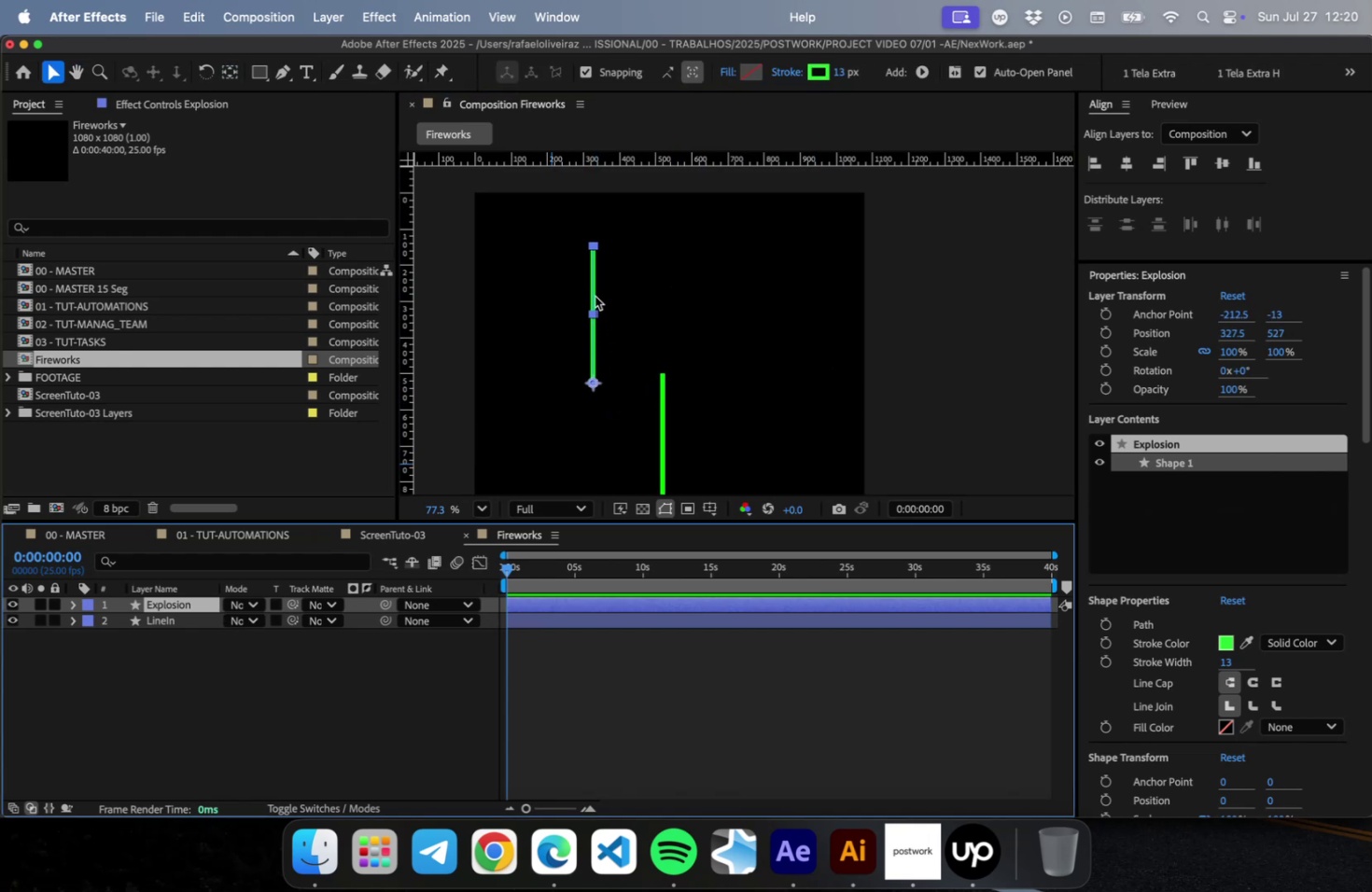 
left_click_drag(start_coordinate=[593, 291], to_coordinate=[663, 281])
 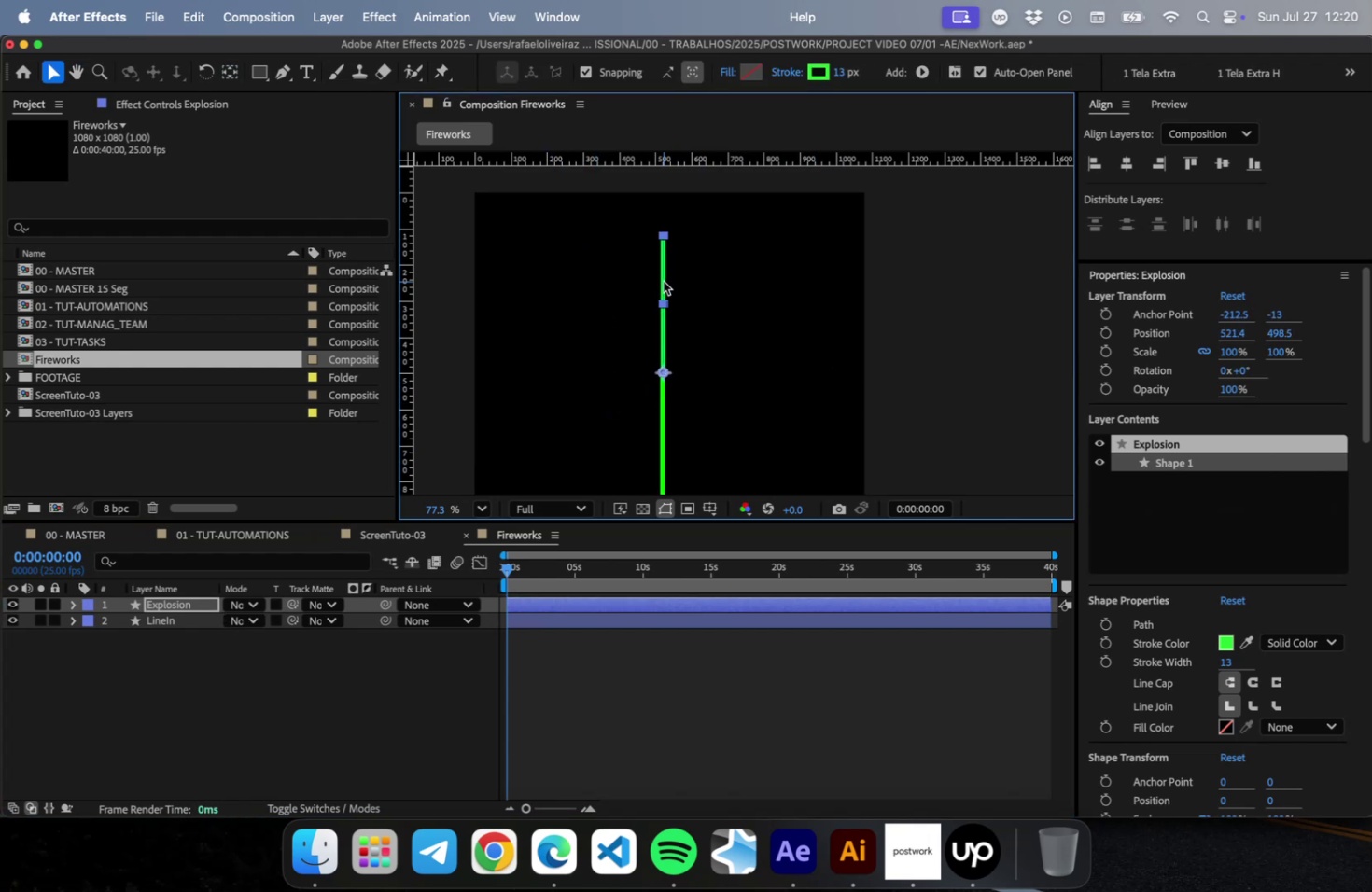 
scroll: coordinate [685, 349], scroll_direction: up, amount: 9.0
 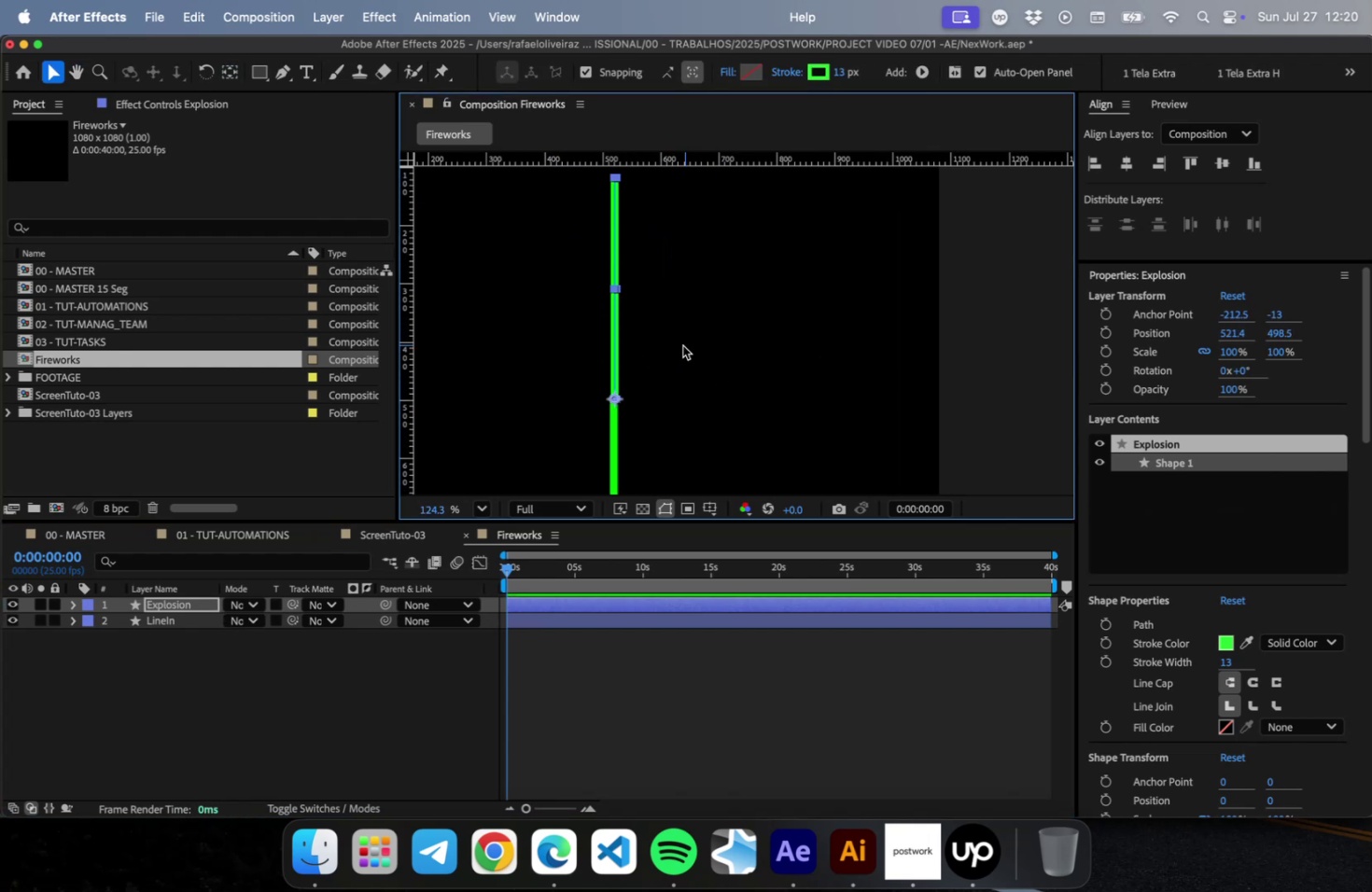 
scroll: coordinate [646, 430], scroll_direction: down, amount: 9.0
 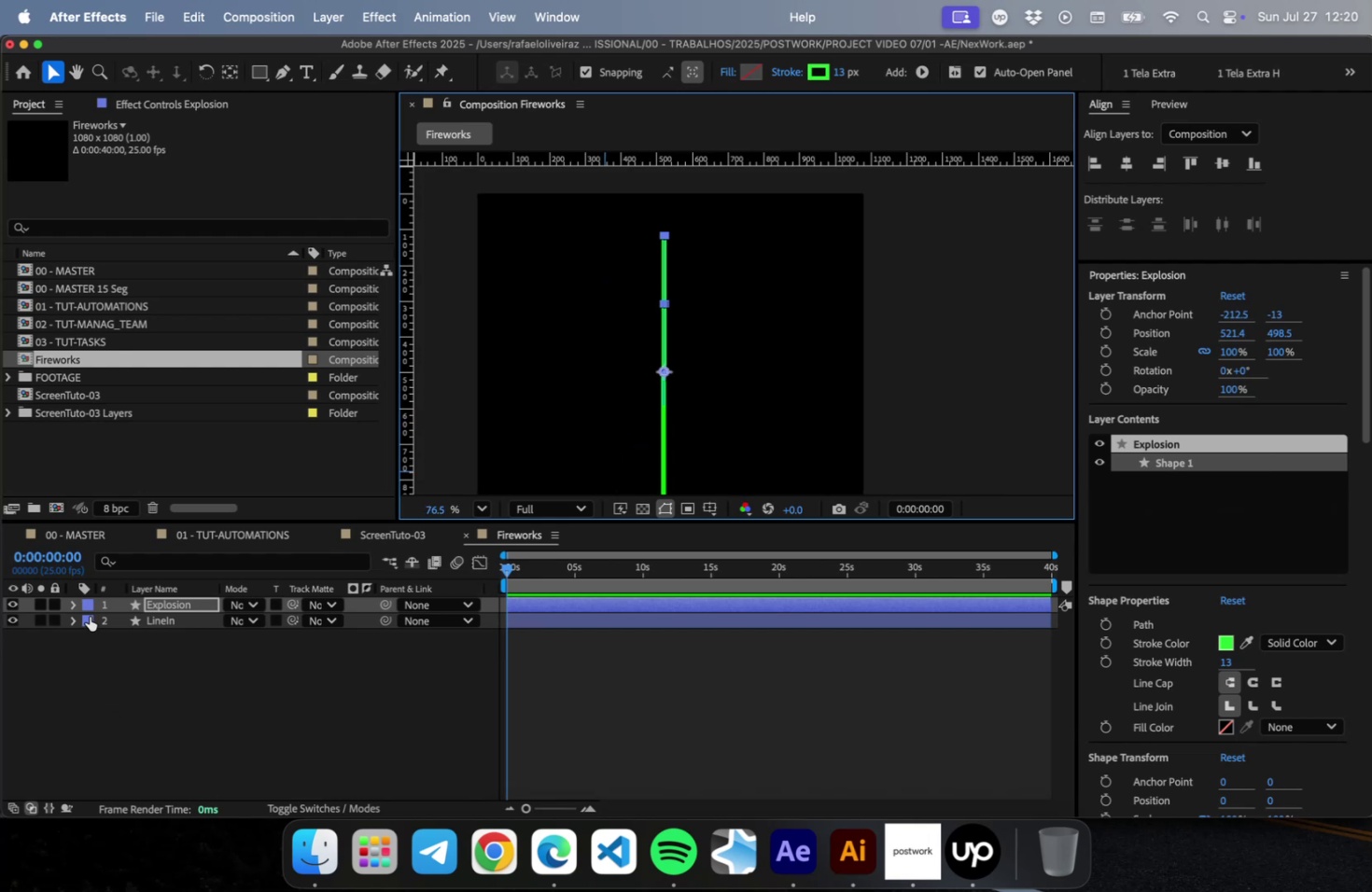 
left_click([77, 606])
 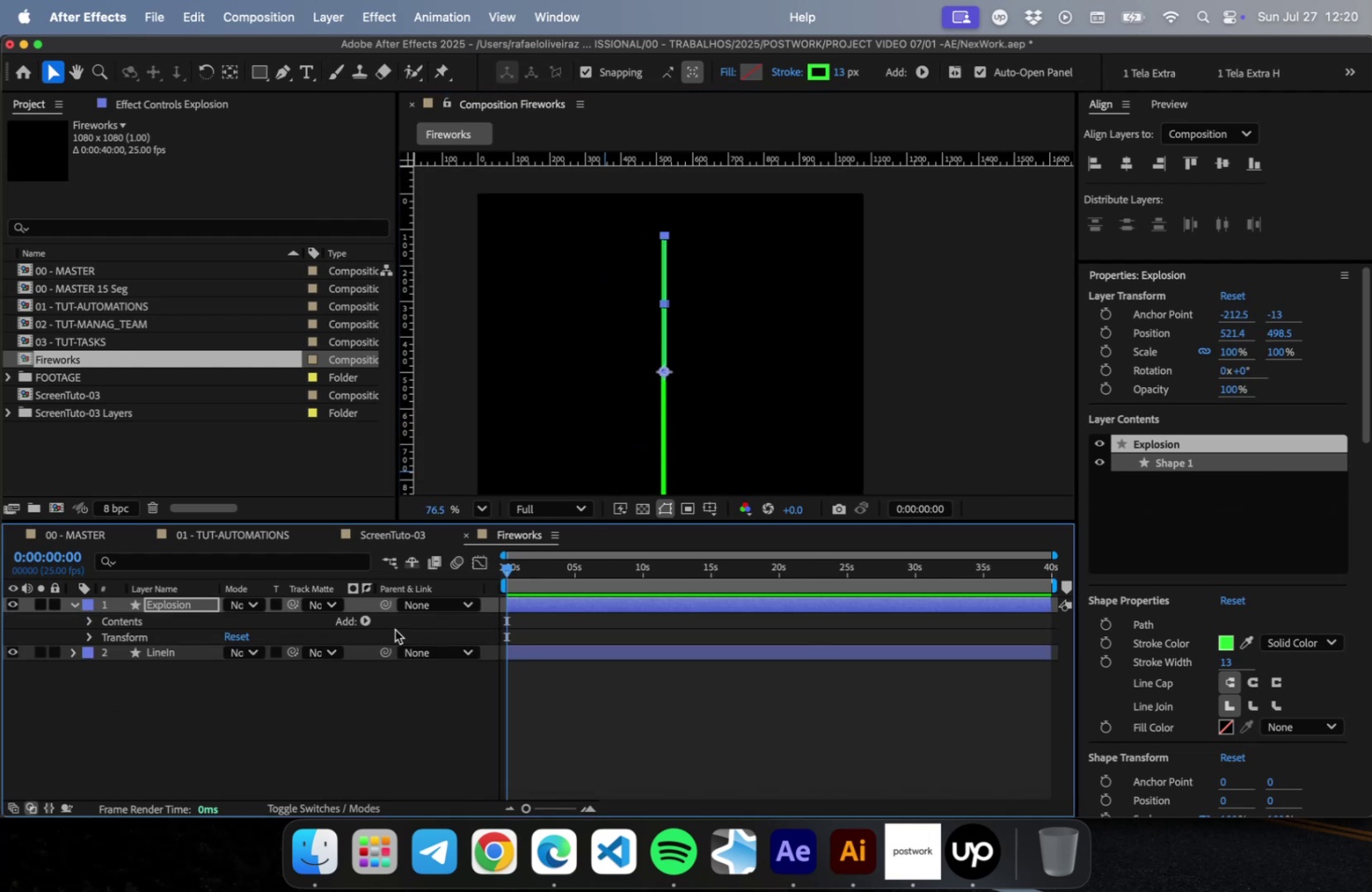 
left_click([360, 620])
 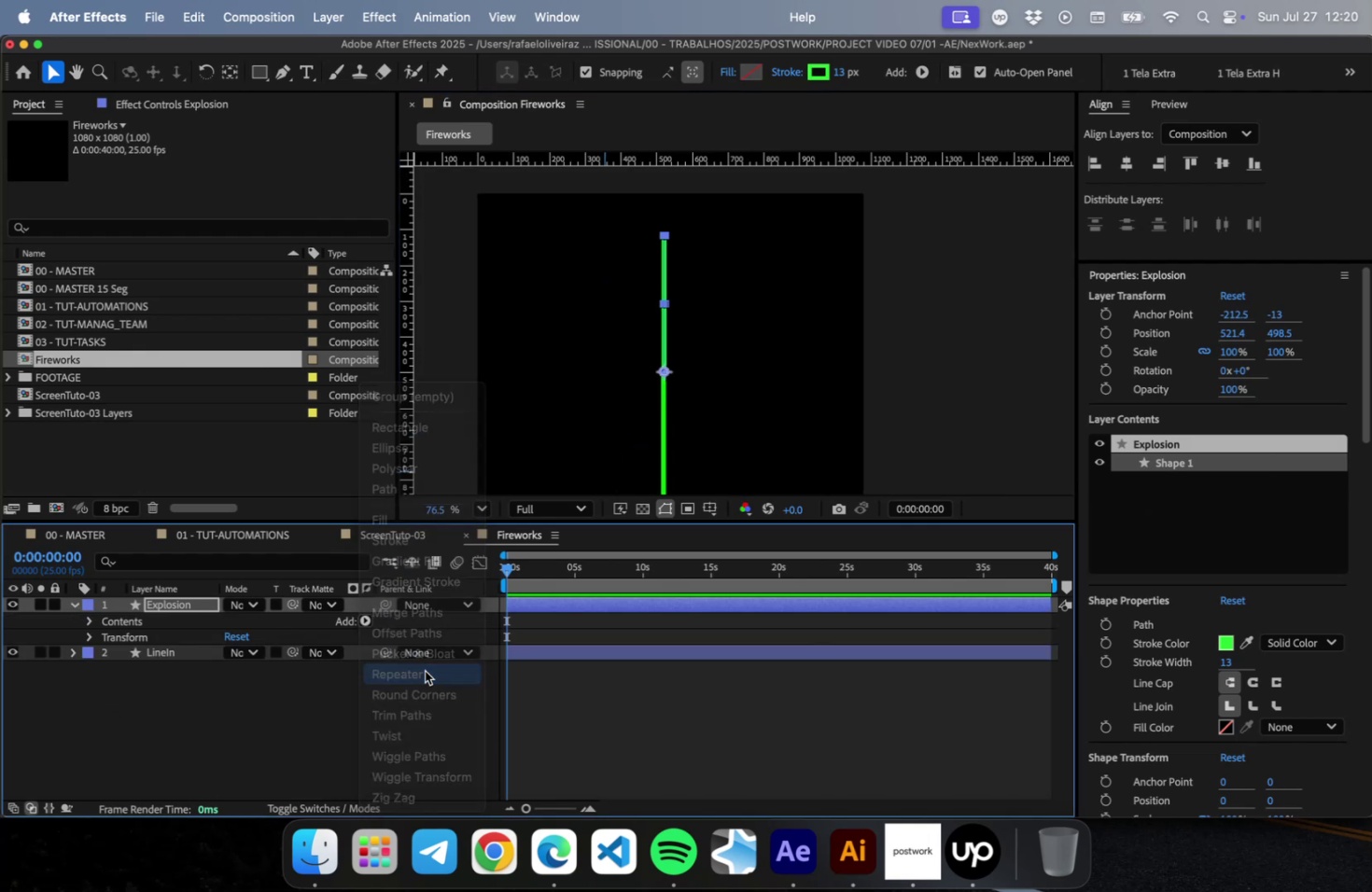 
wait(8.45)
 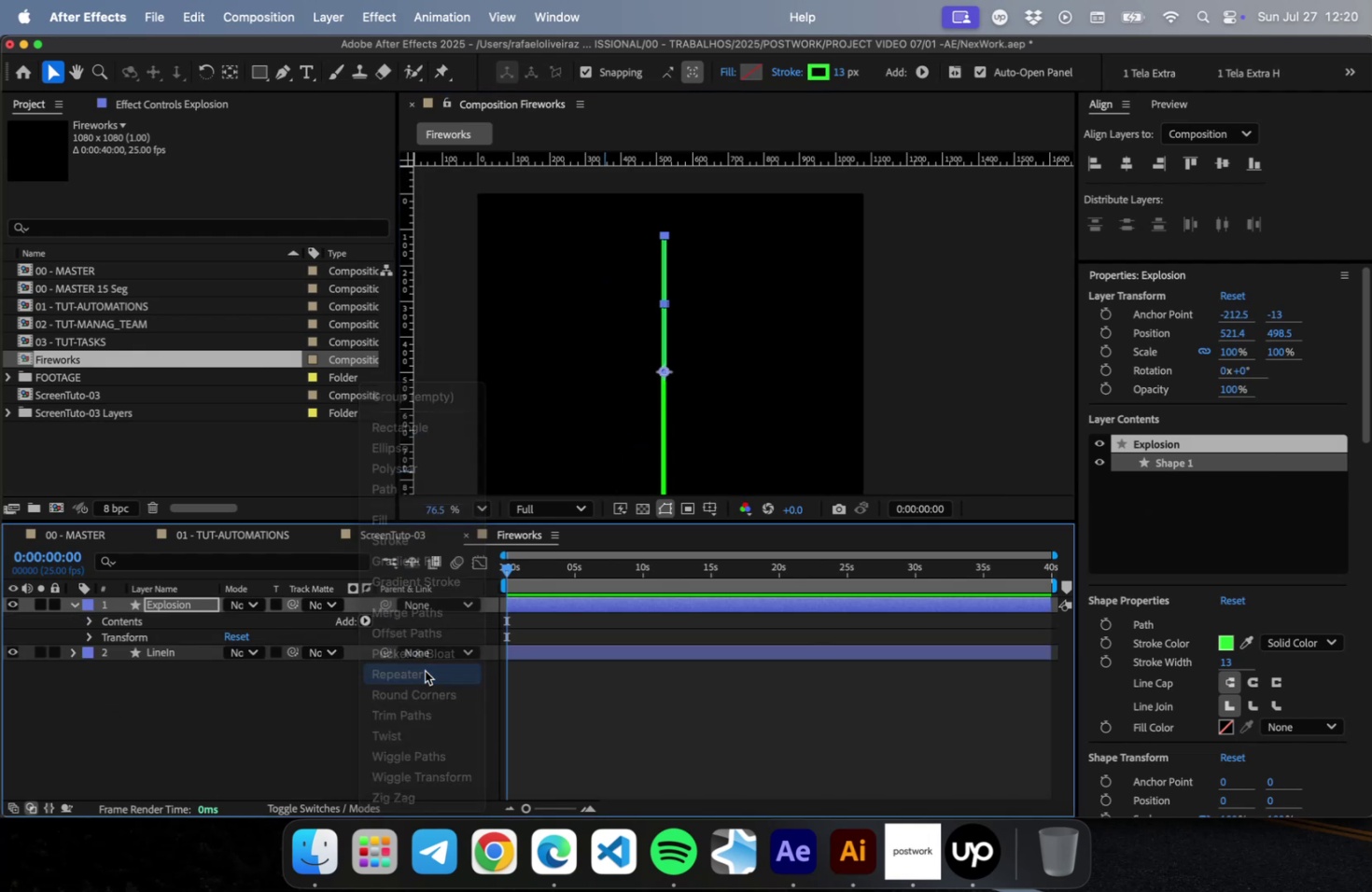 
scroll: coordinate [333, 721], scroll_direction: down, amount: 5.0
 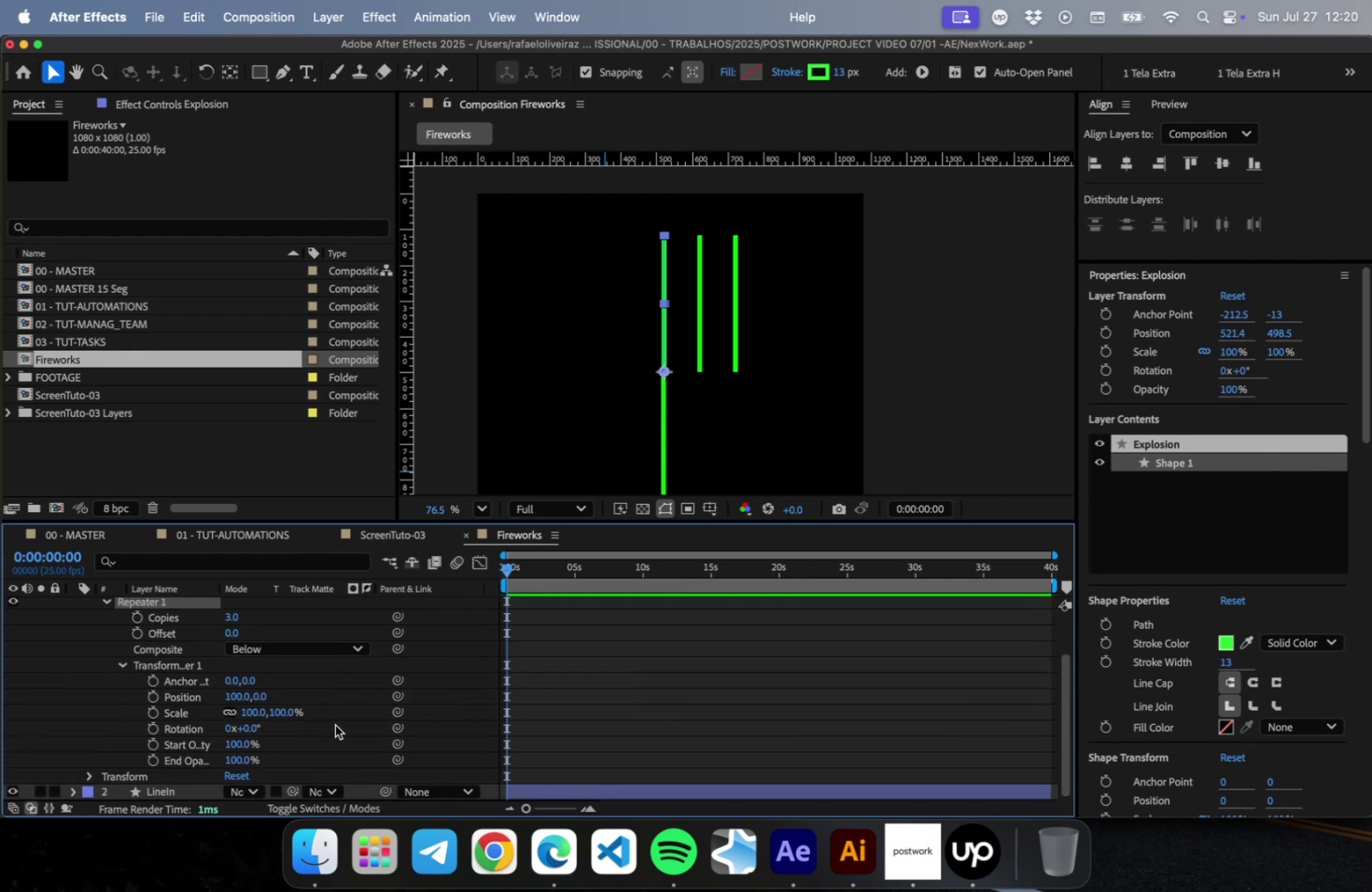 
left_click_drag(start_coordinate=[253, 726], to_coordinate=[289, 711])
 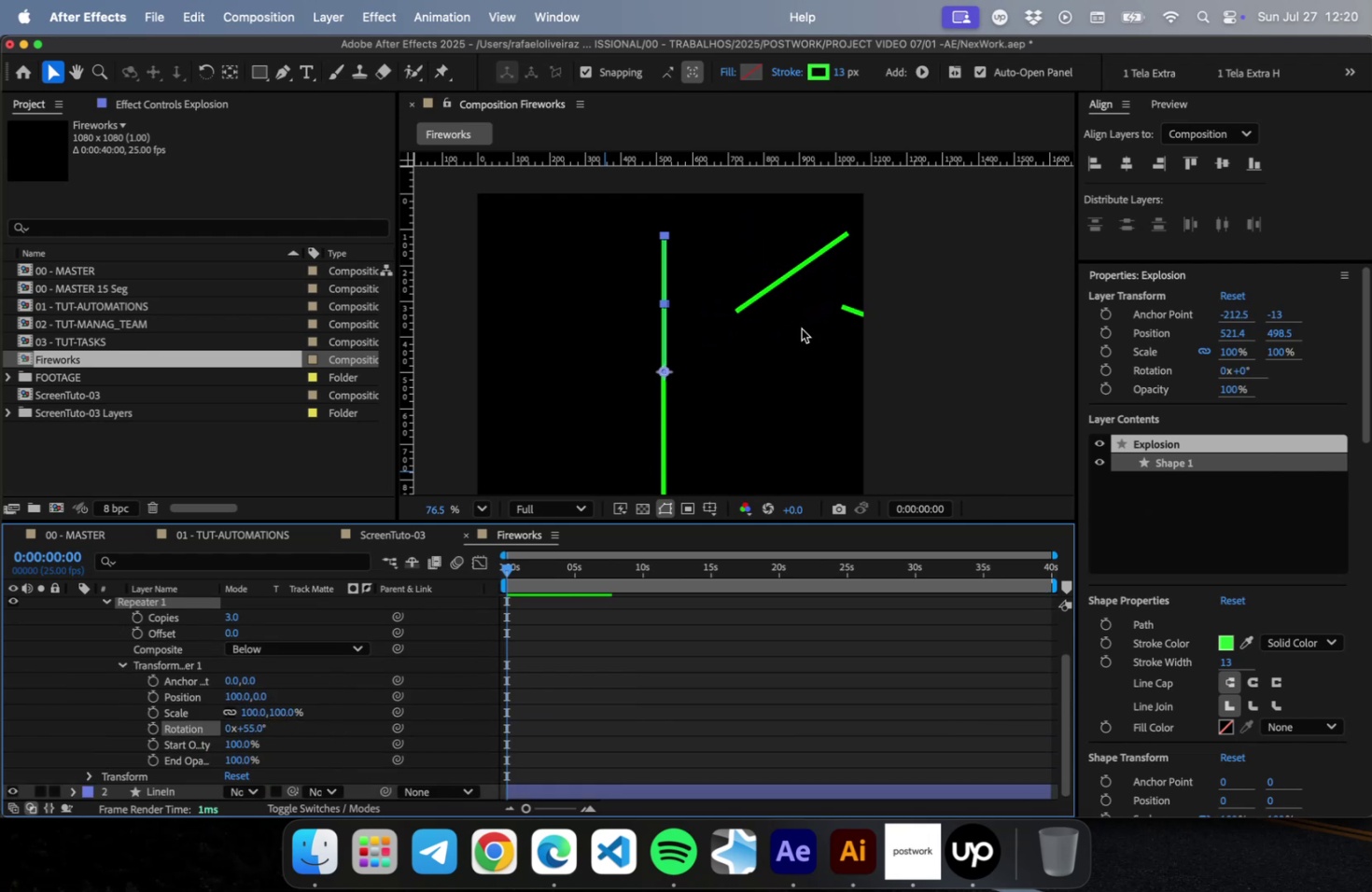 
scroll: coordinate [748, 367], scroll_direction: down, amount: 9.0
 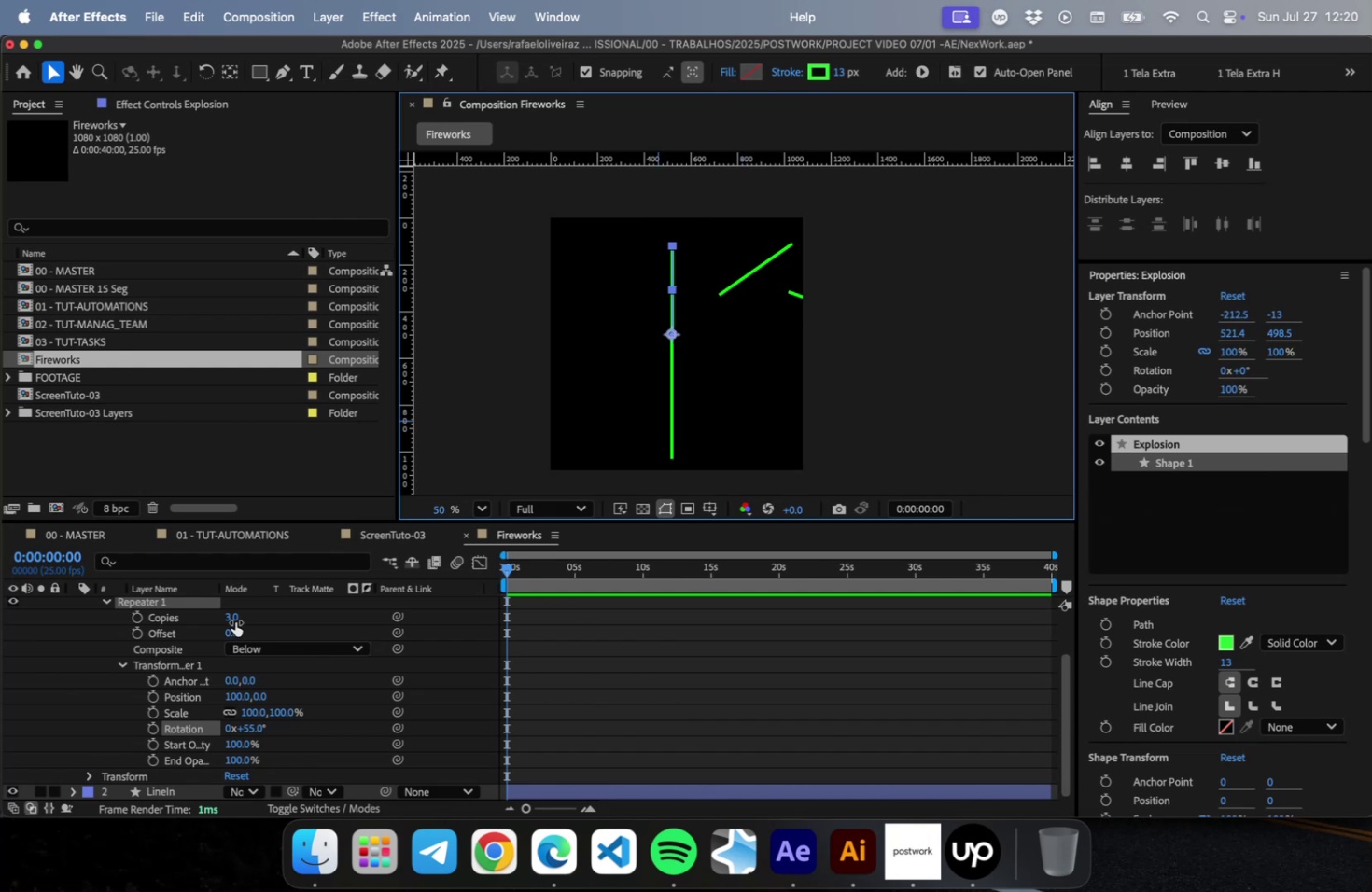 
left_click_drag(start_coordinate=[232, 613], to_coordinate=[243, 612])
 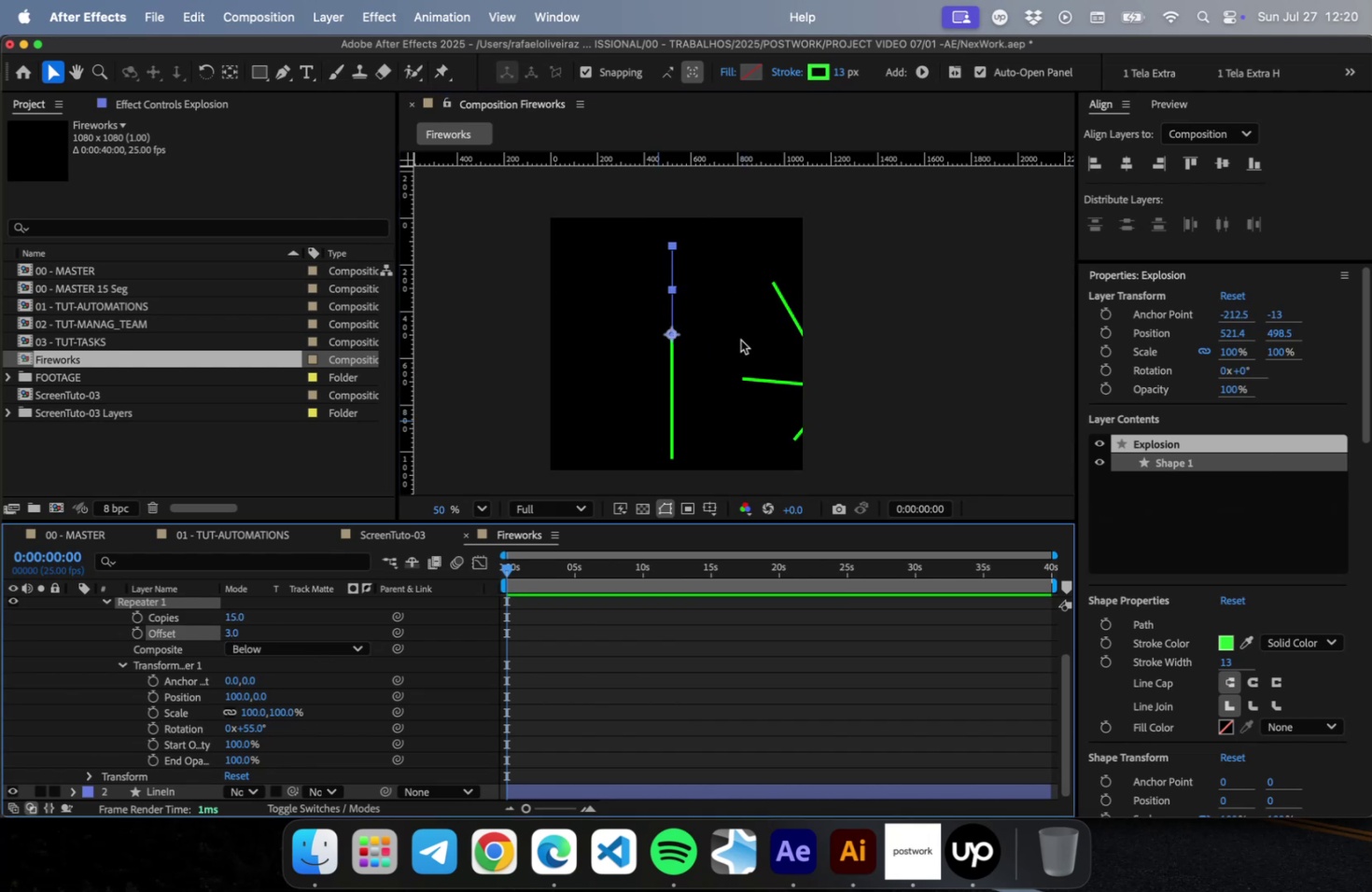 
left_click([238, 631])
 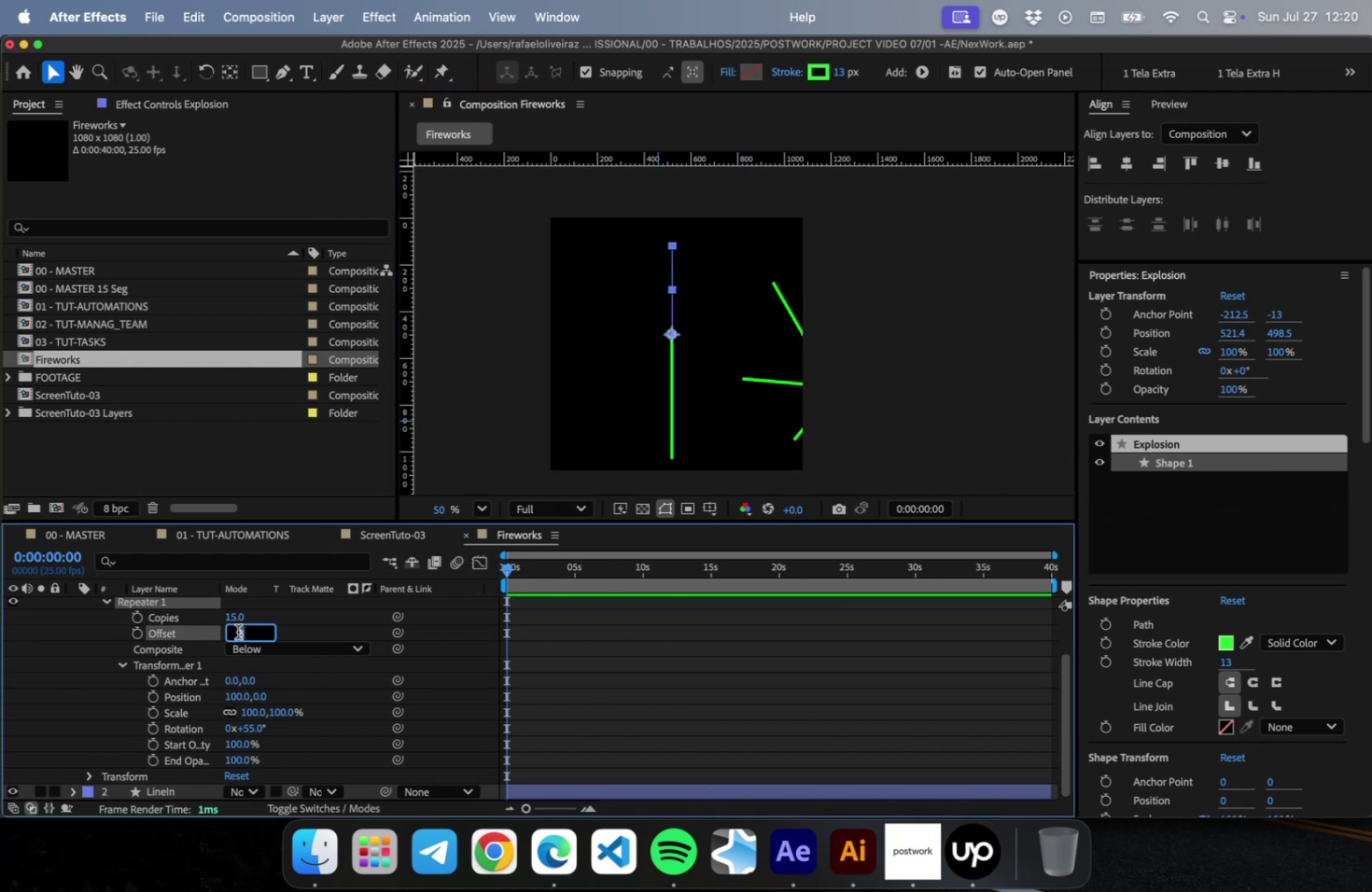 
key(0)
 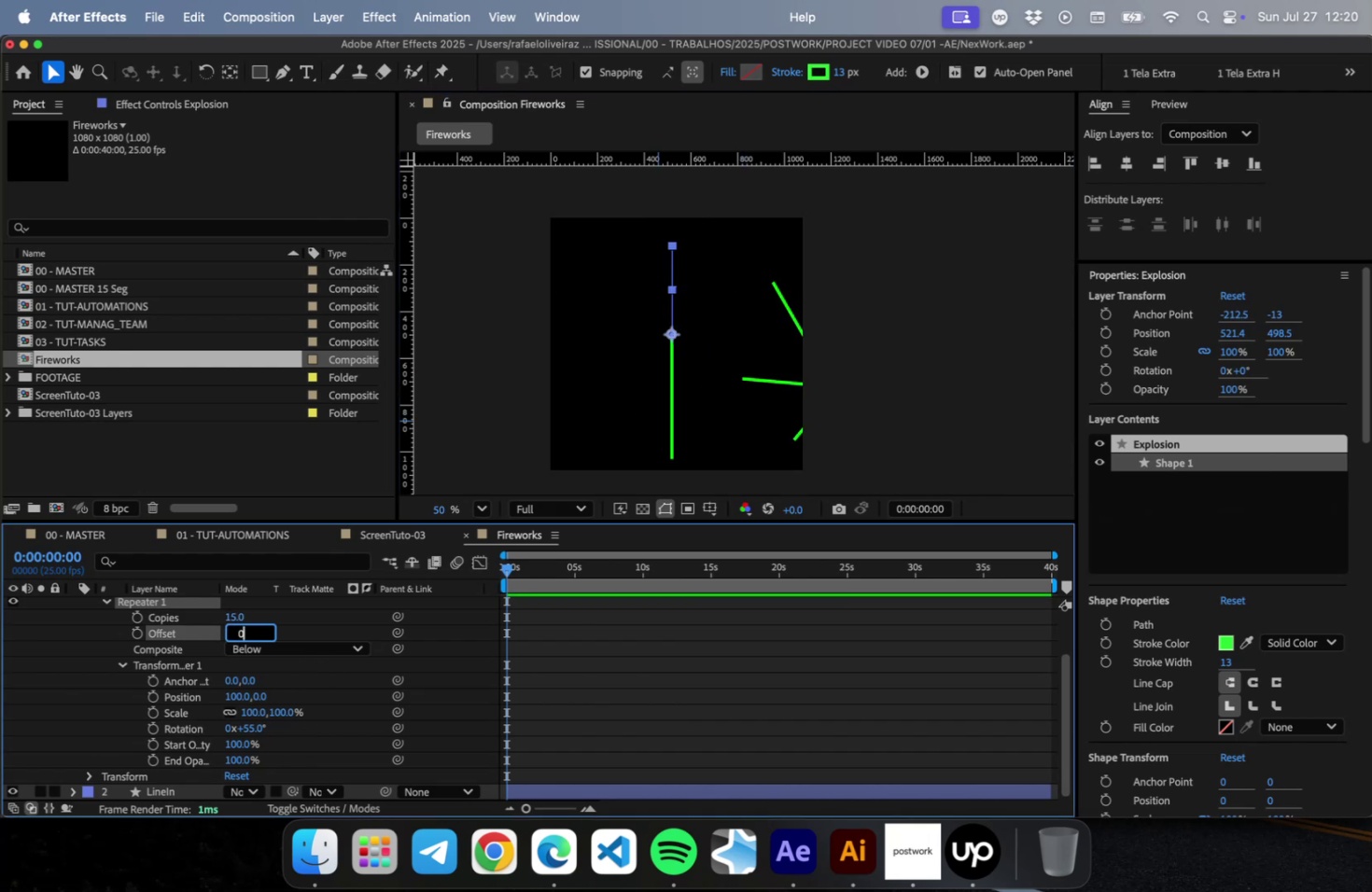 
key(Enter)
 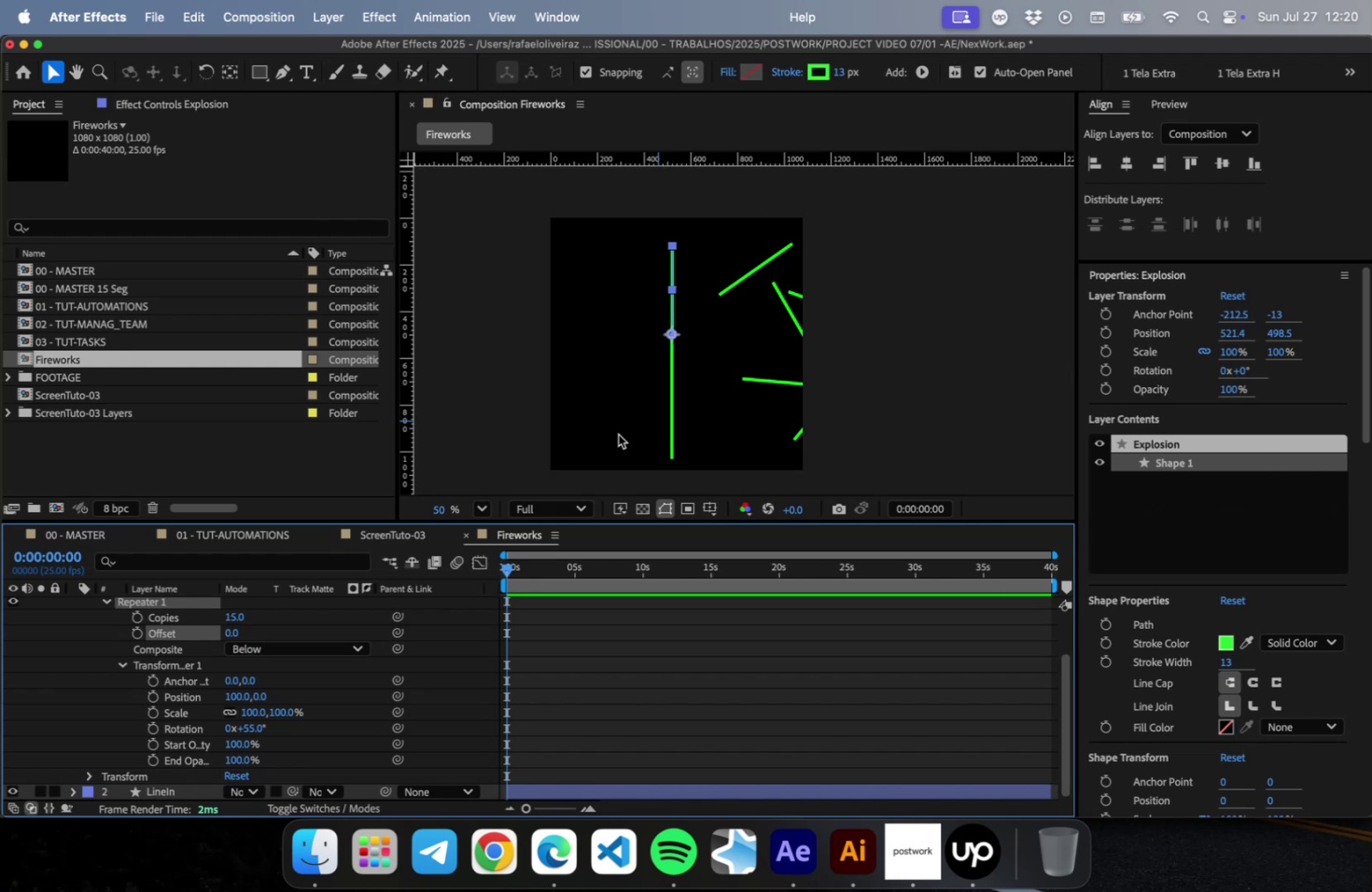 
scroll: coordinate [171, 654], scroll_direction: up, amount: 9.0
 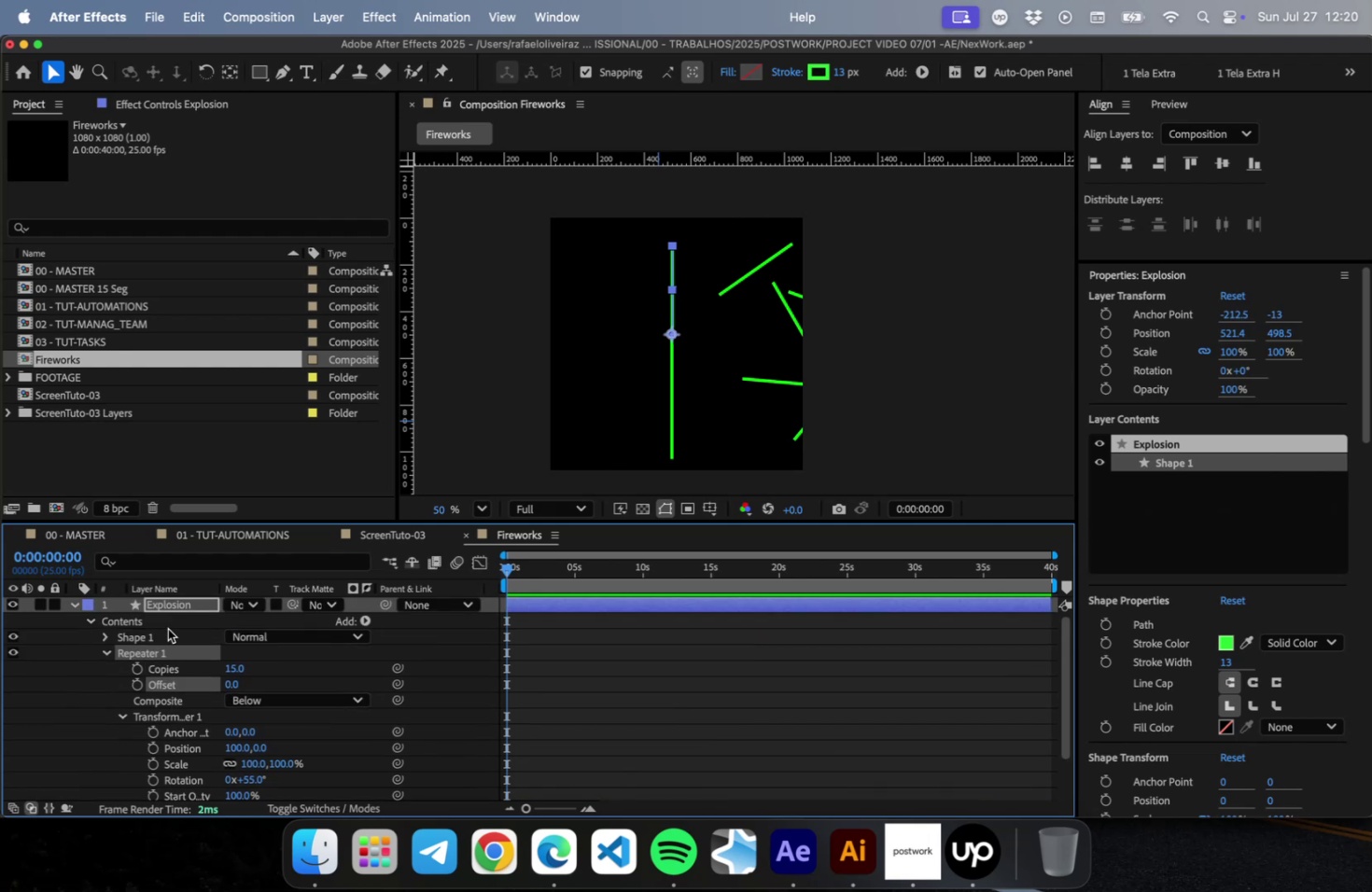 
left_click([169, 601])
 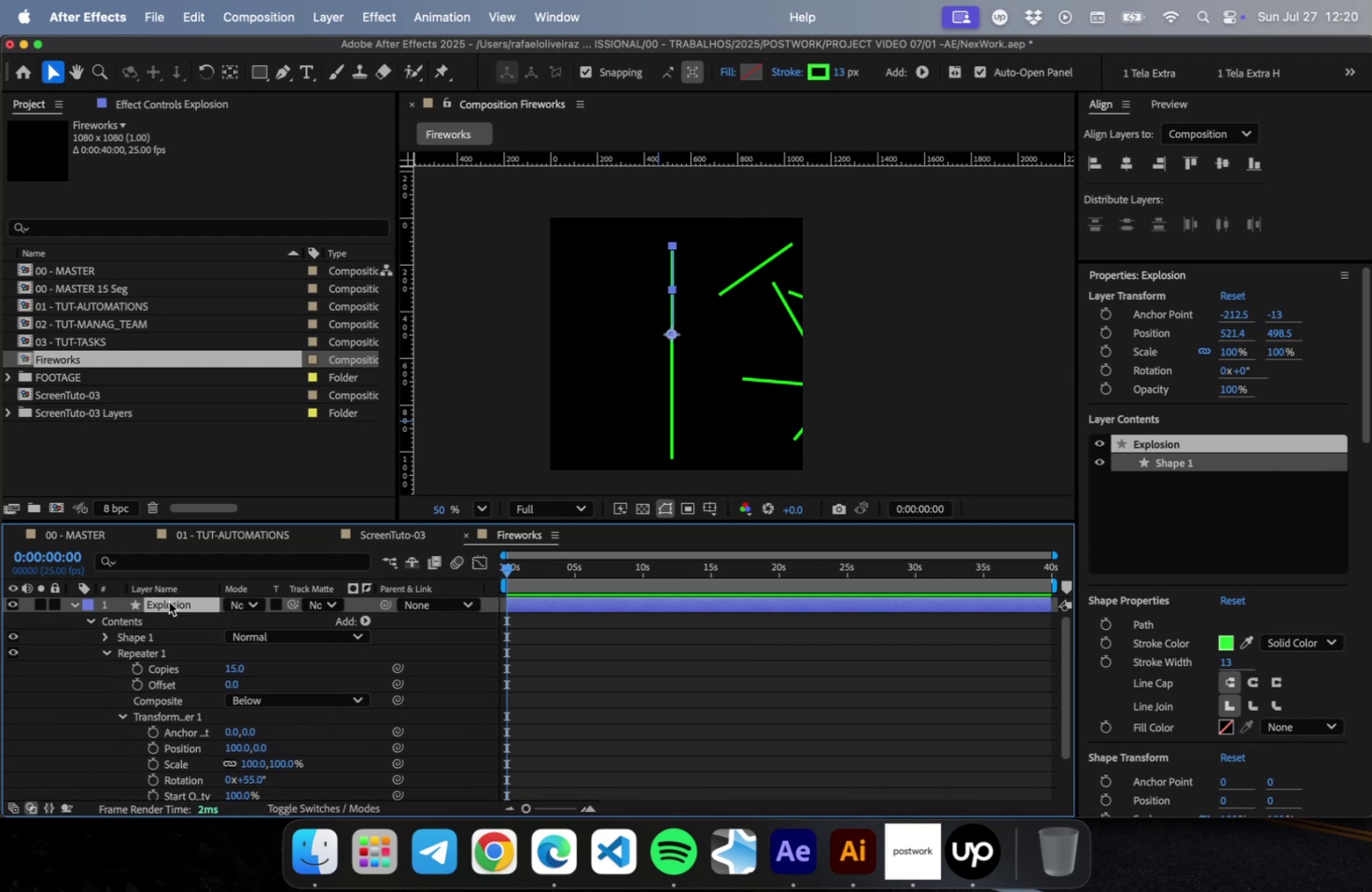 
key(S)
 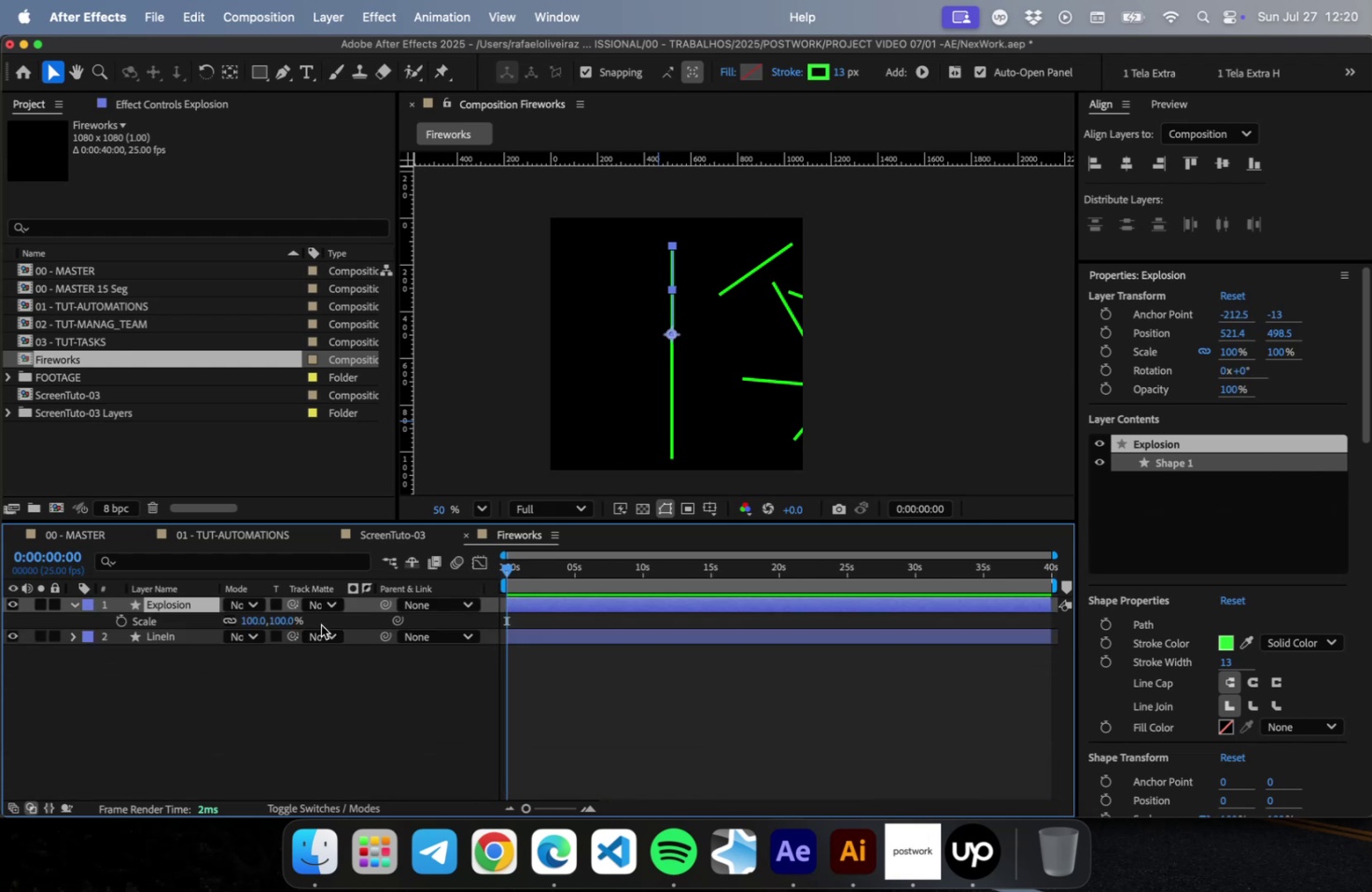 
left_click_drag(start_coordinate=[286, 623], to_coordinate=[208, 621])
 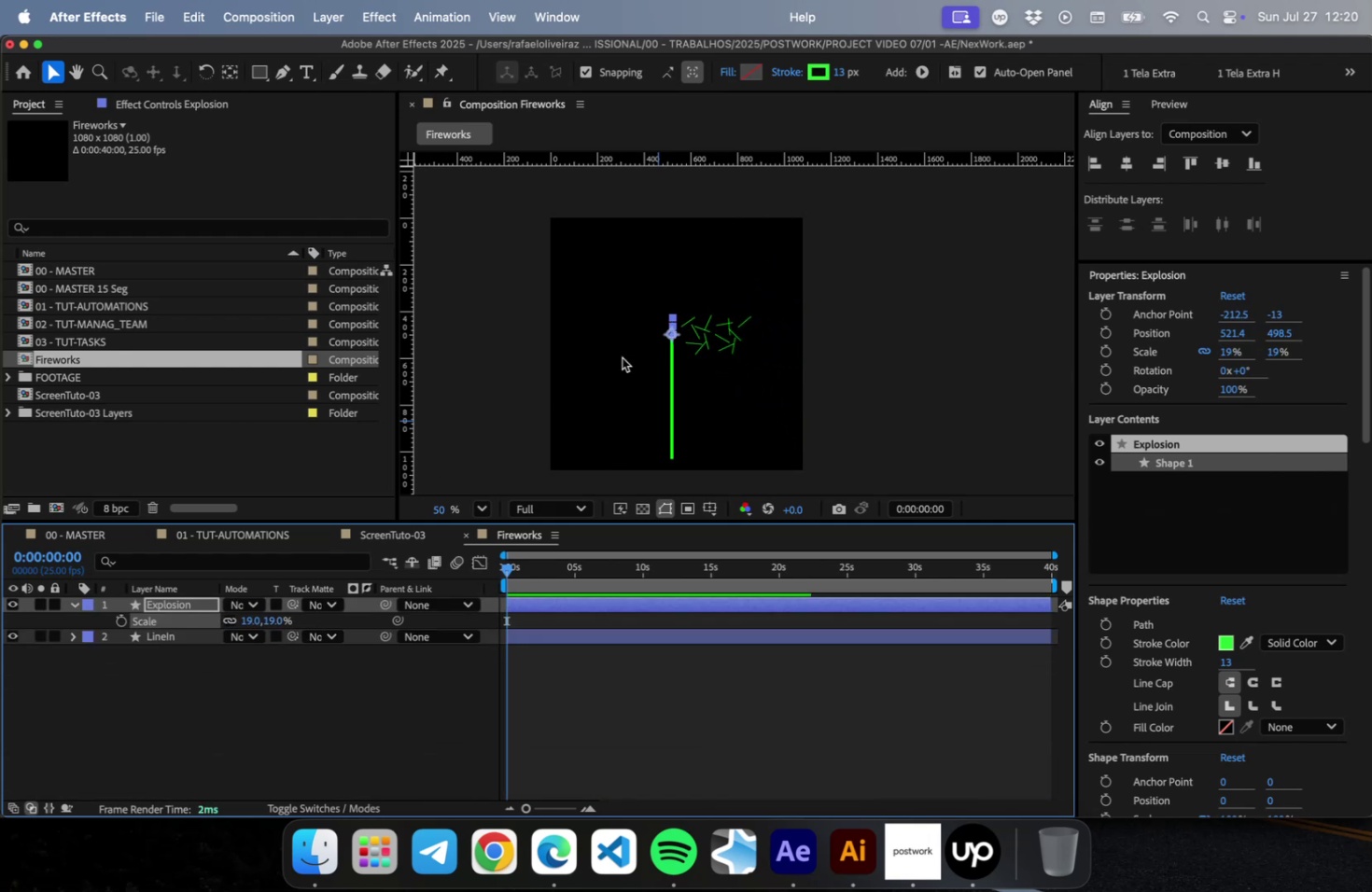 
scroll: coordinate [710, 322], scroll_direction: up, amount: 15.0
 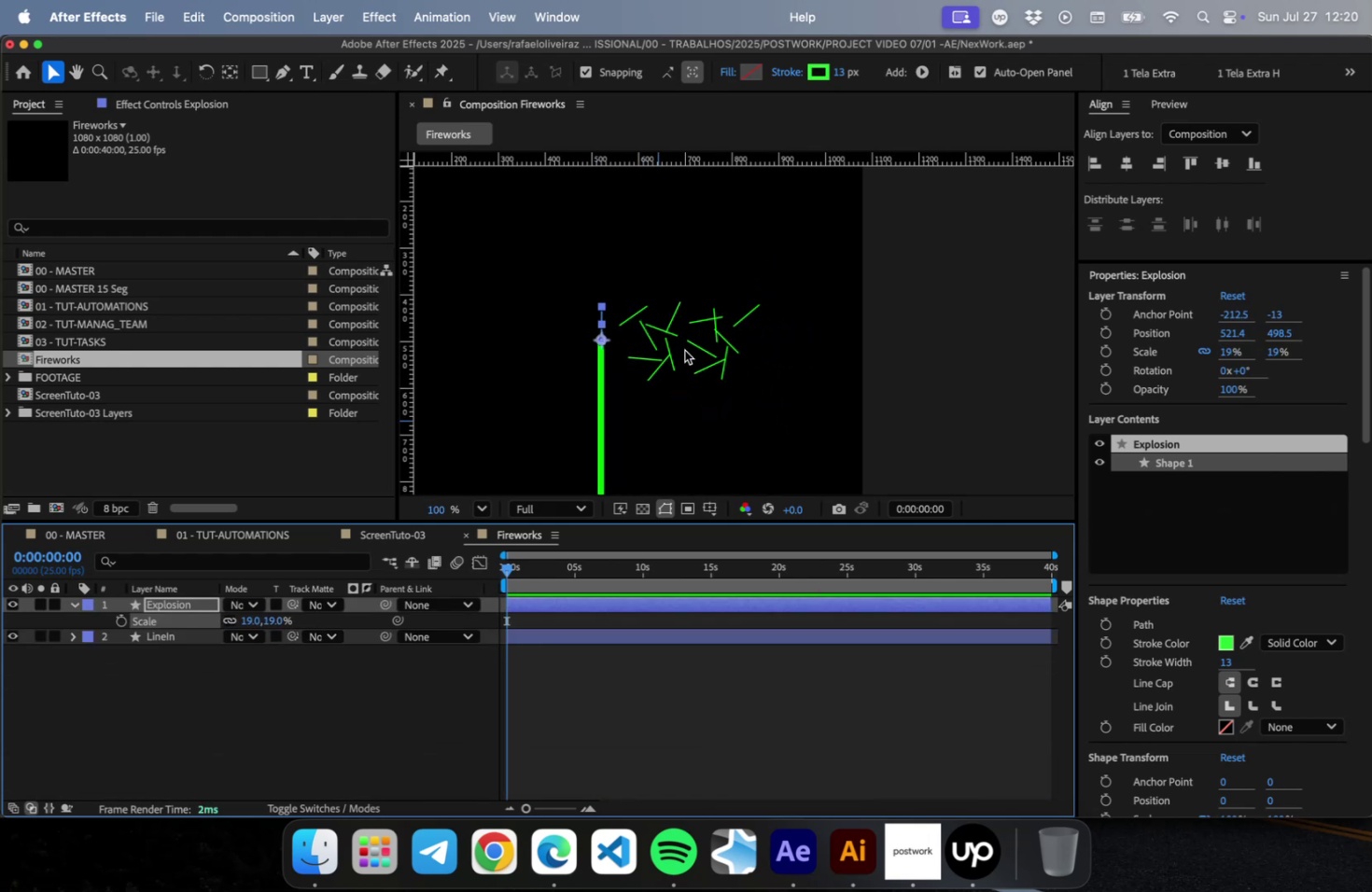 
key(Shift+ArrowUp)
 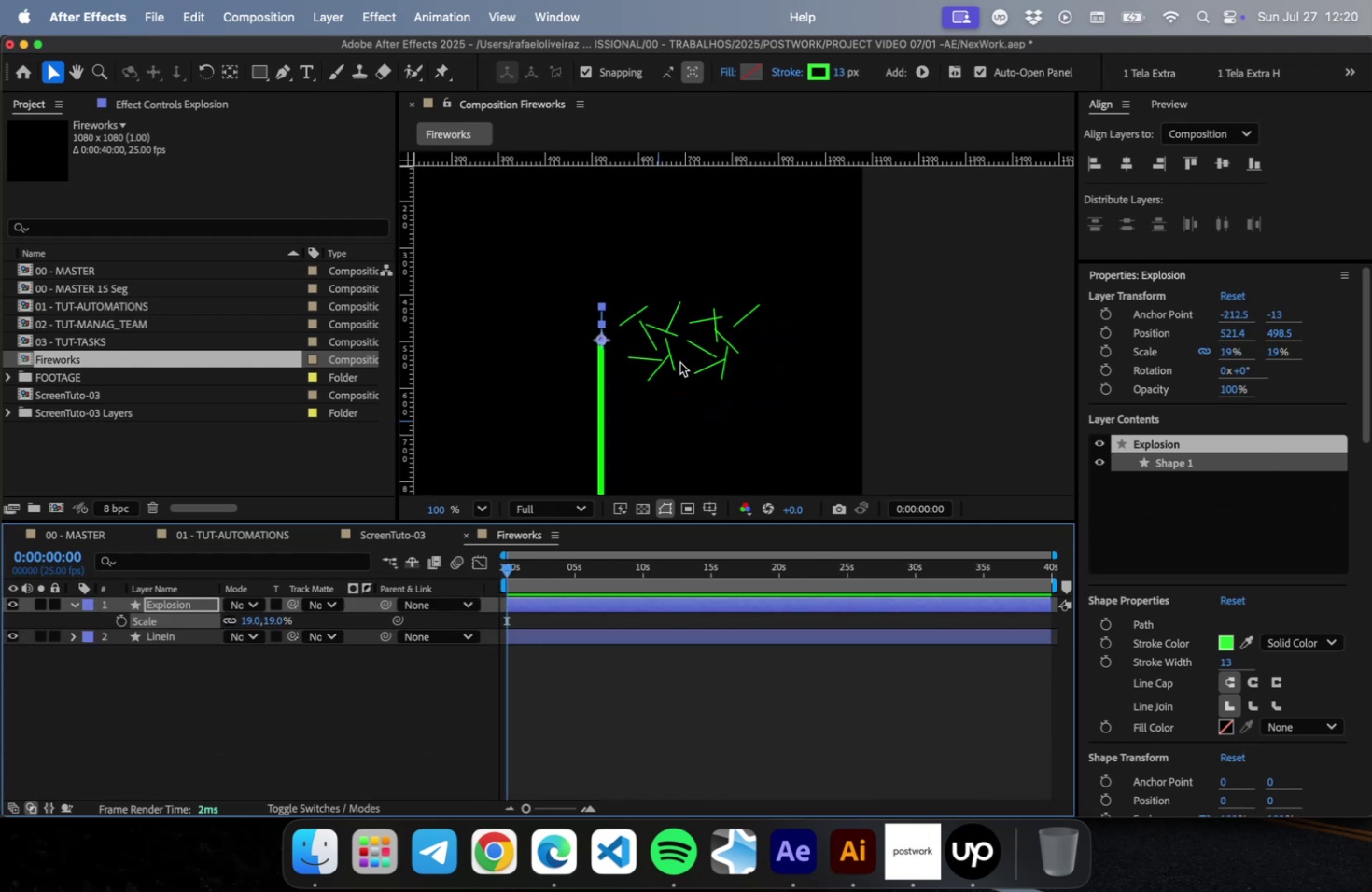 
key(Shift+ArrowUp)
 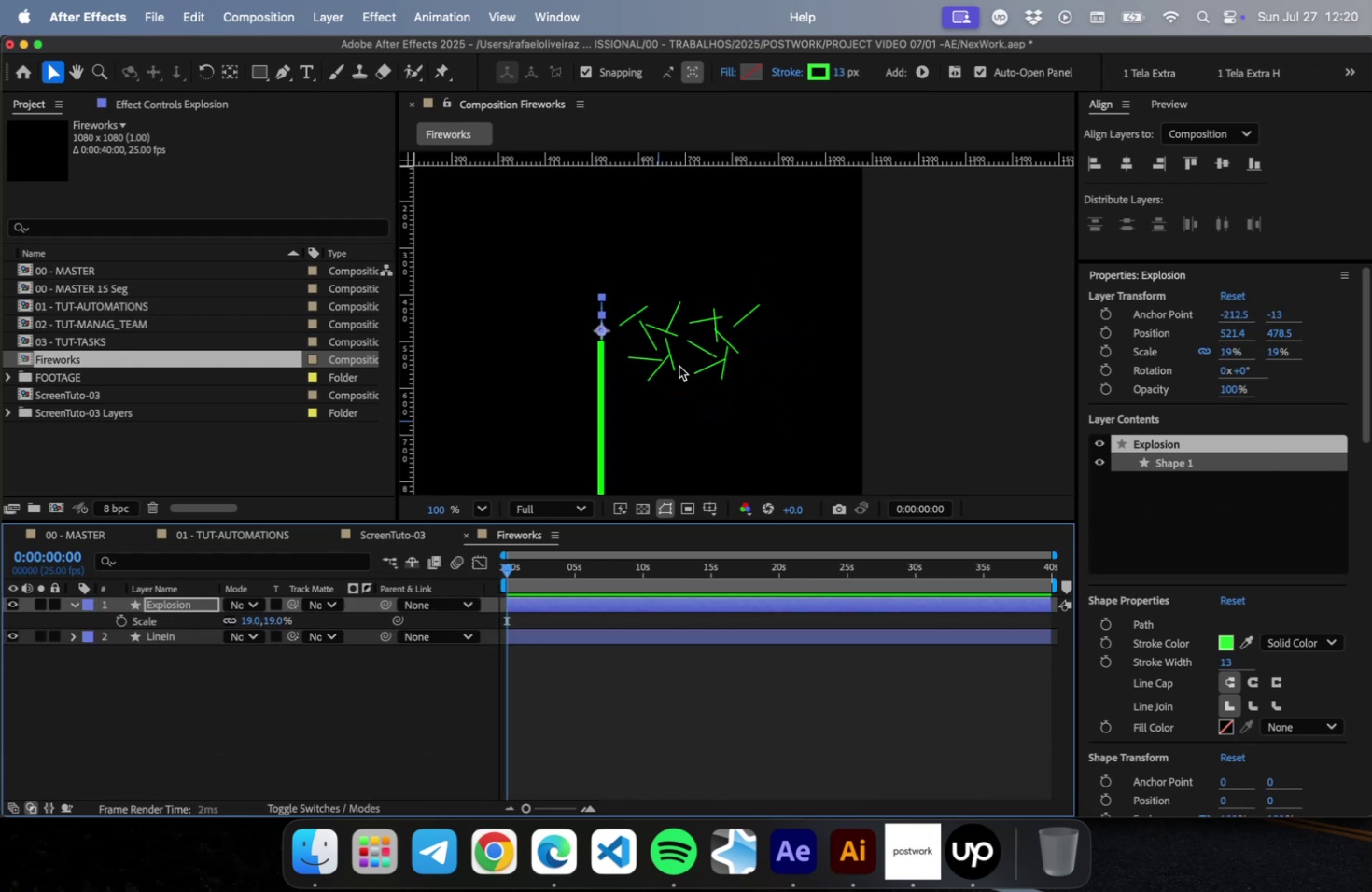 
key(Shift+ArrowUp)
 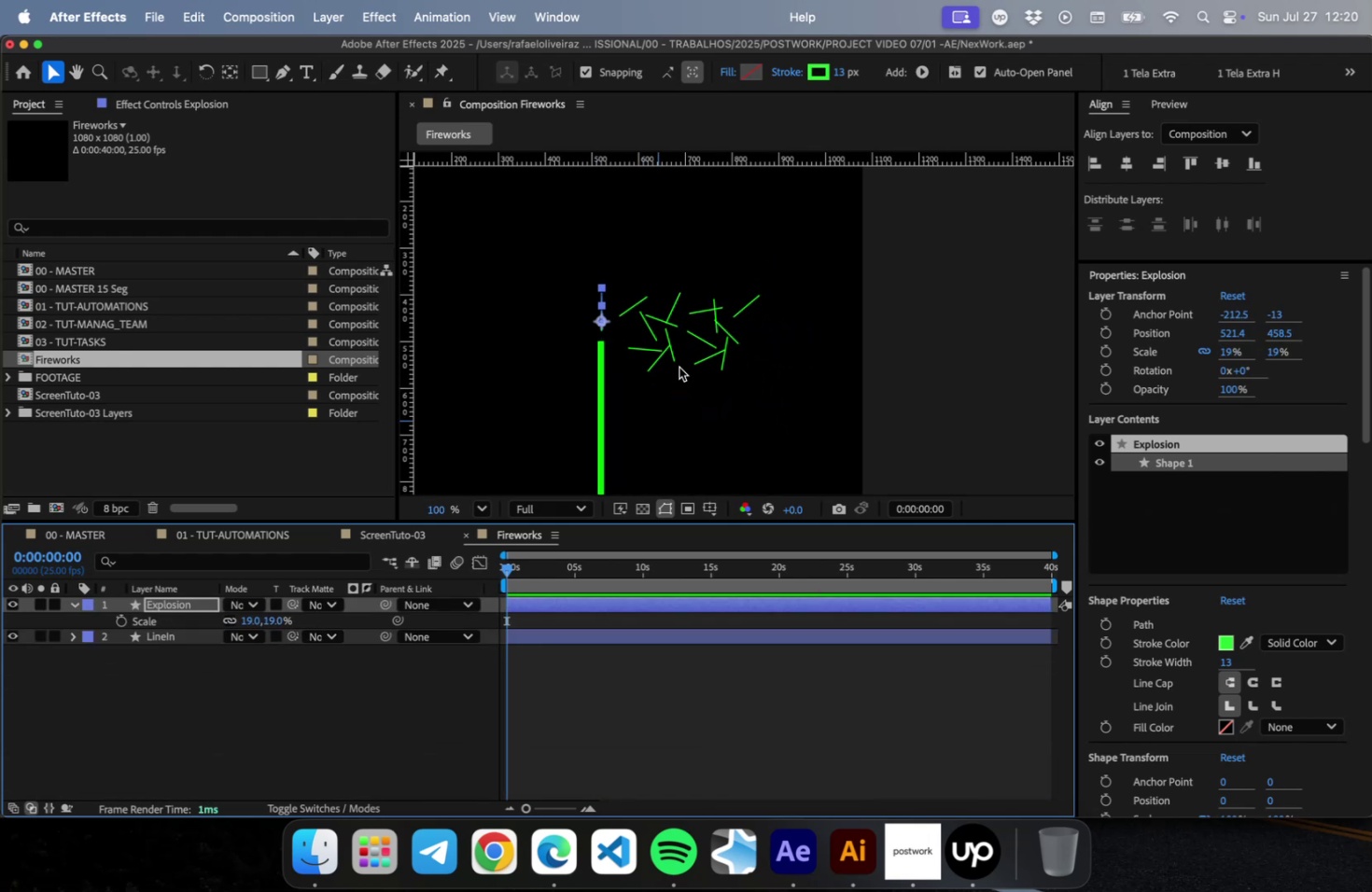 
key(Shift+ArrowUp)
 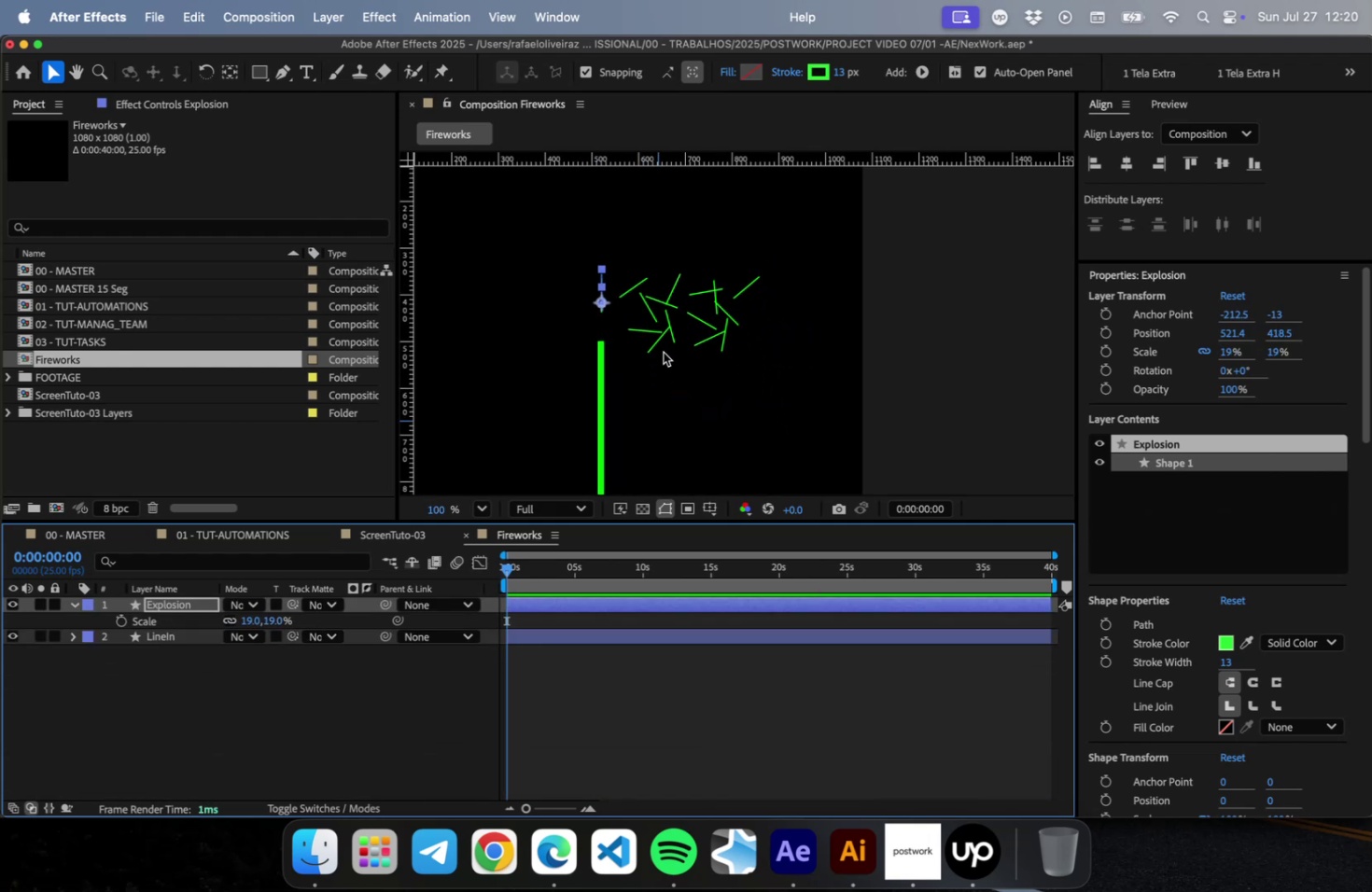 
scroll: coordinate [671, 309], scroll_direction: up, amount: 9.0
 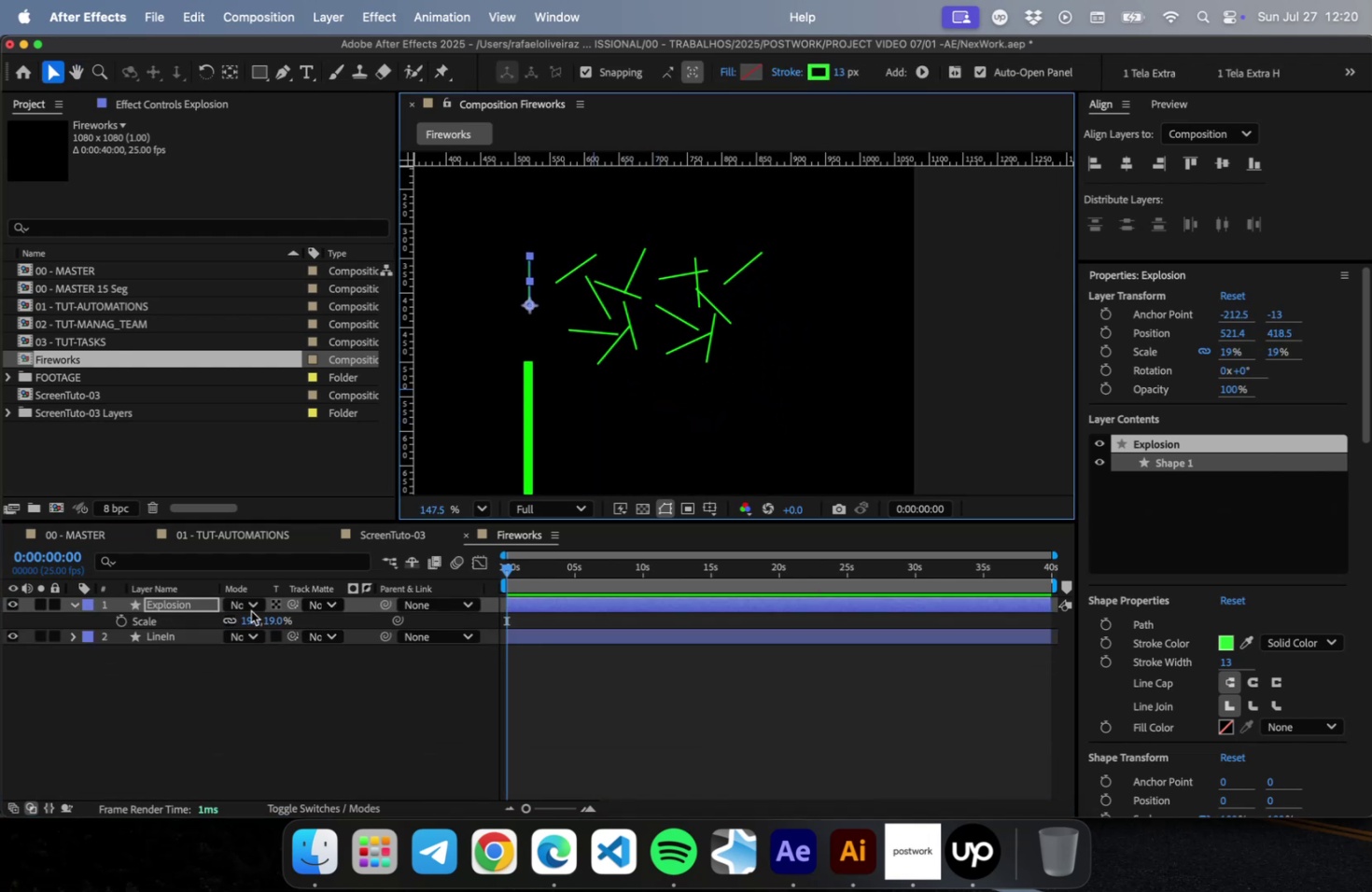 
left_click([157, 606])
 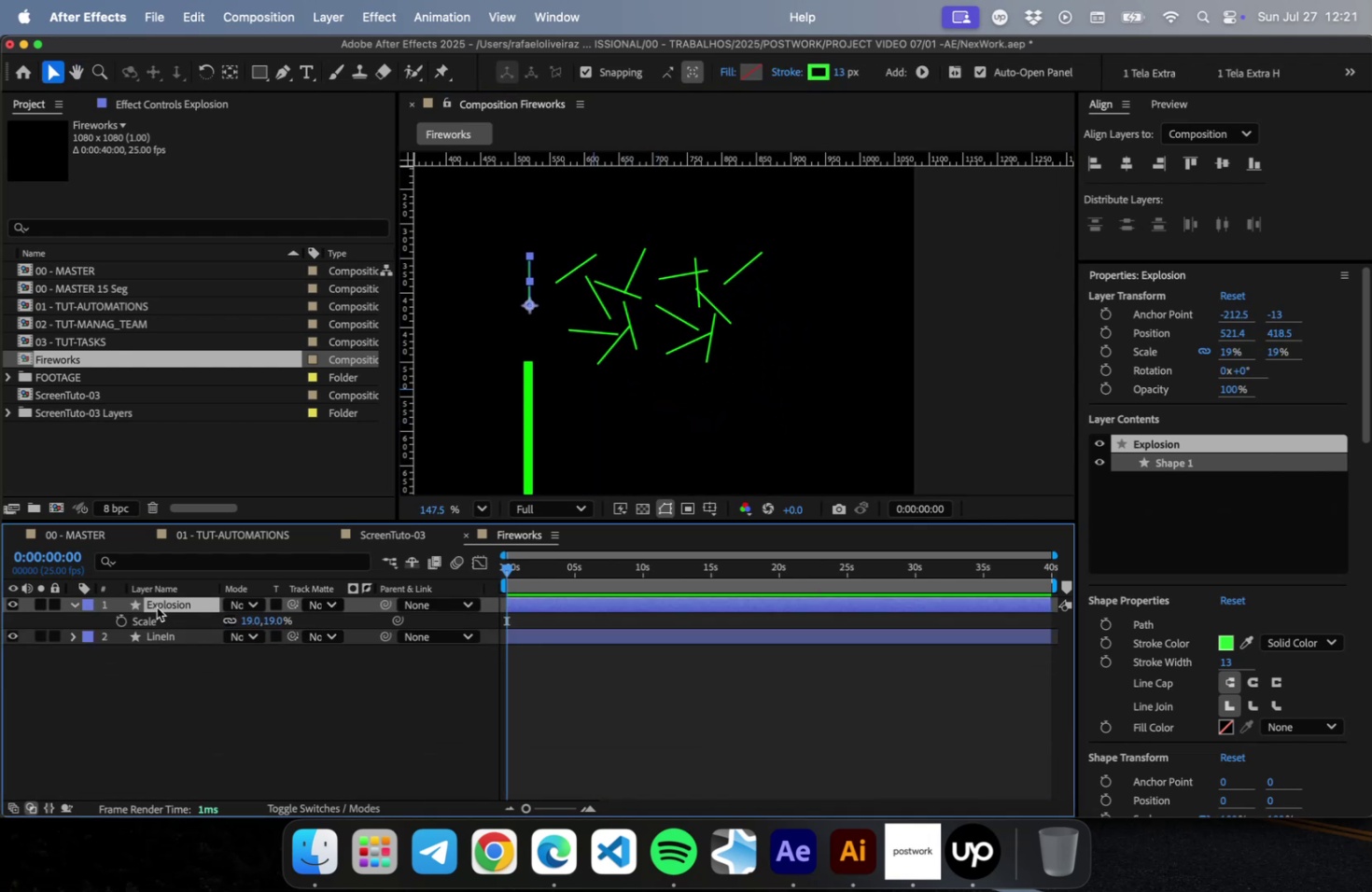 
key(Y)
 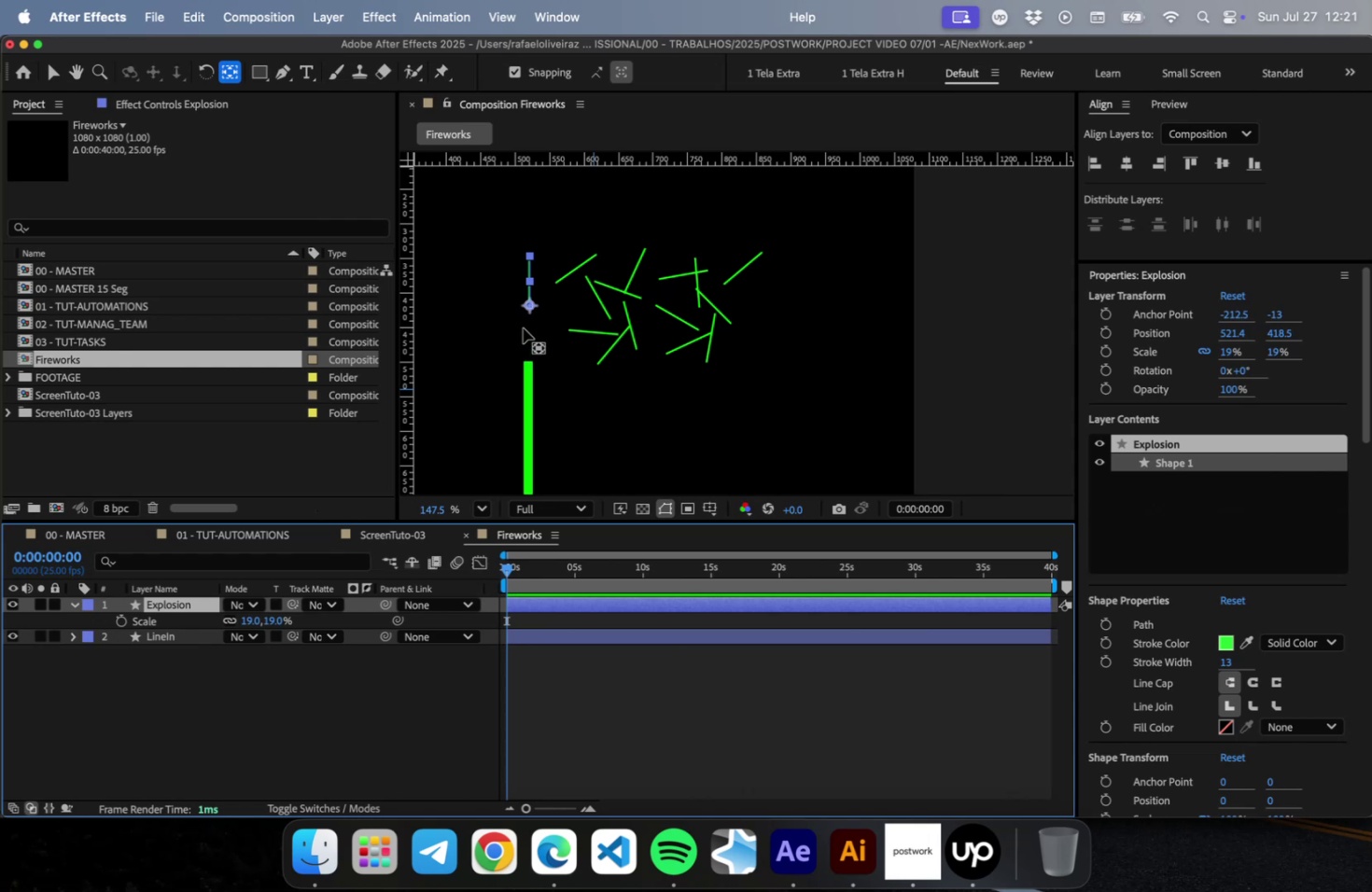 
left_click_drag(start_coordinate=[527, 305], to_coordinate=[631, 305])
 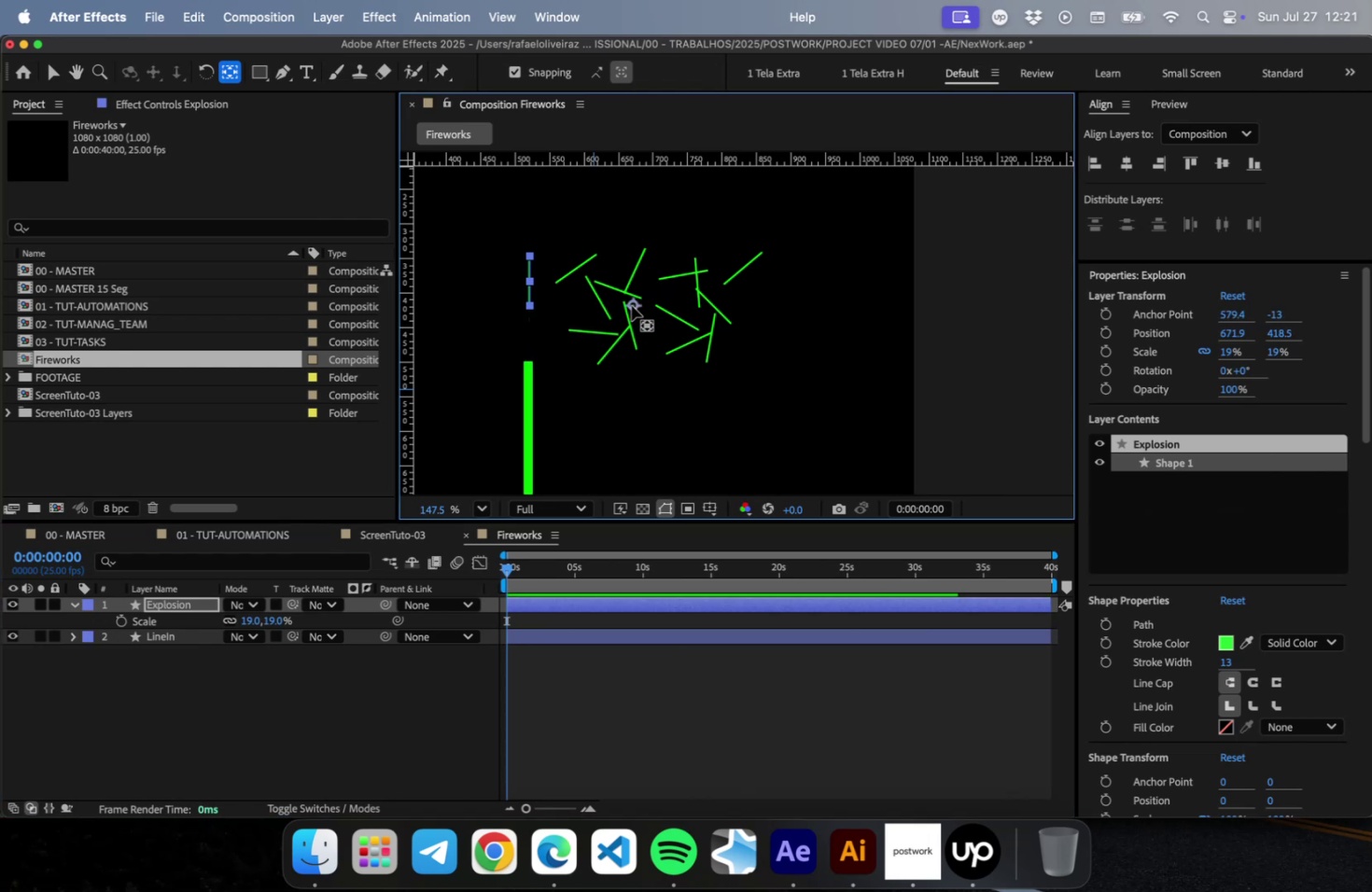 
key(Meta+CommandLeft)
 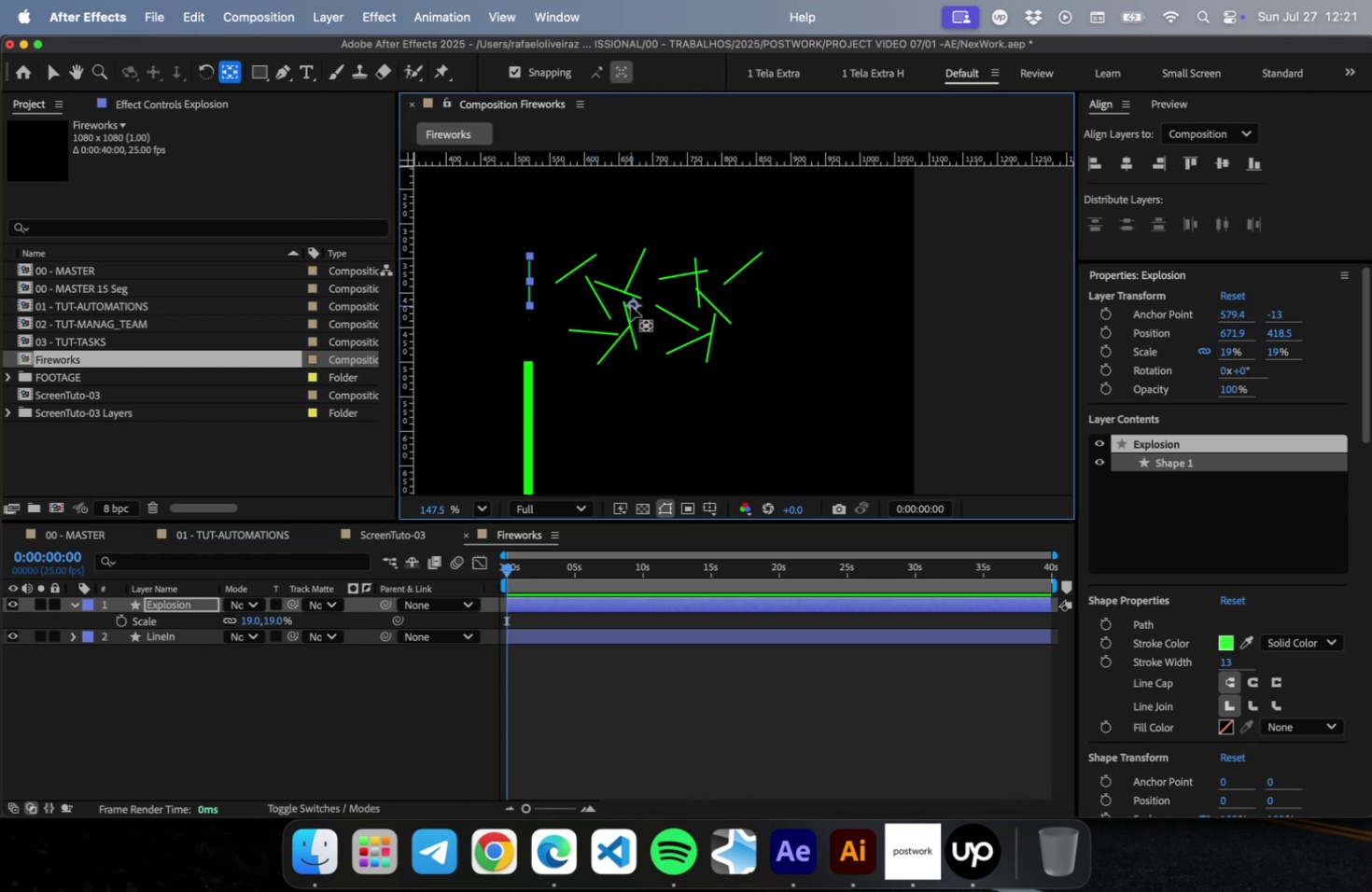 
key(Meta+Z)
 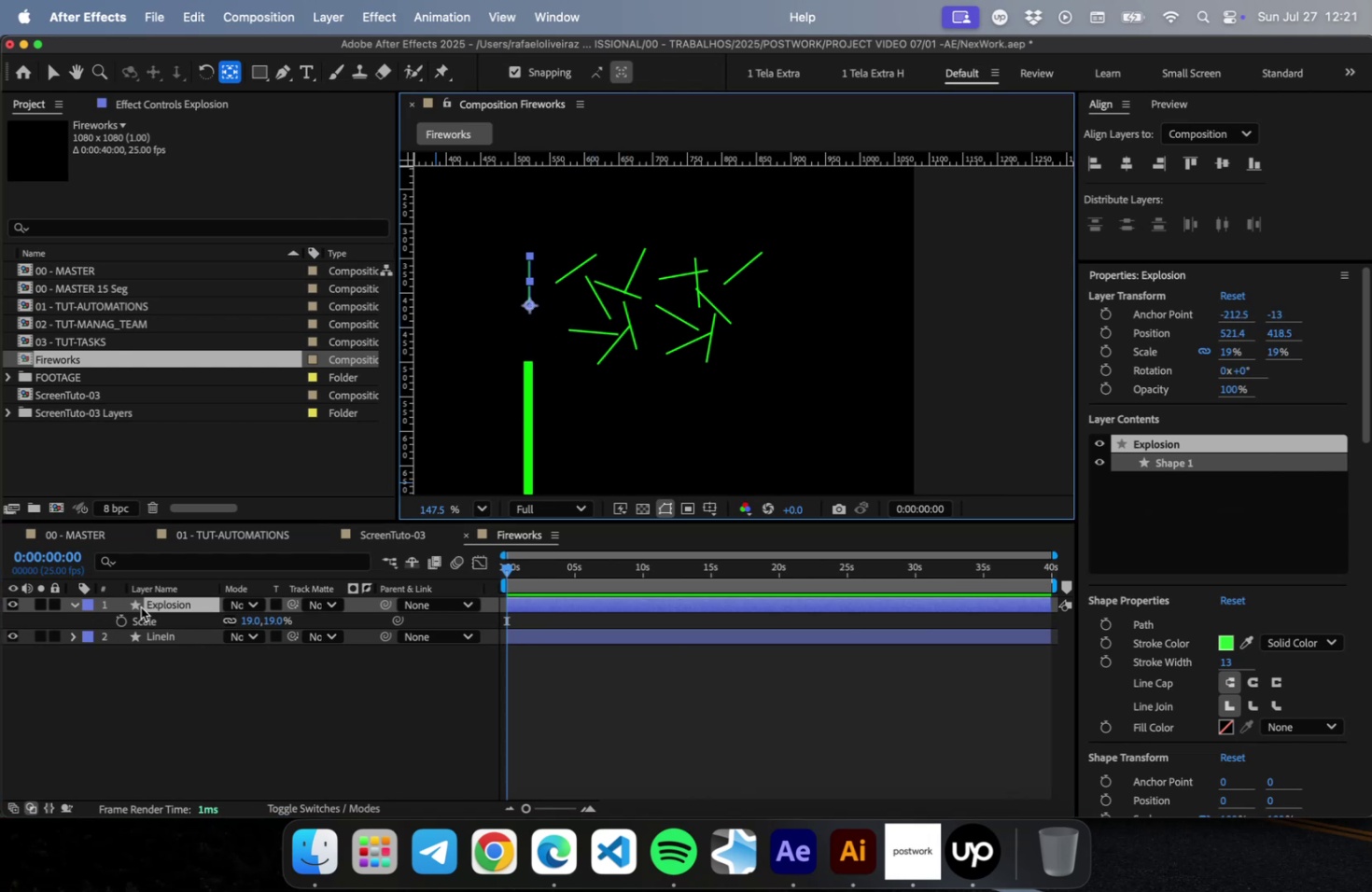 
double_click([73, 605])
 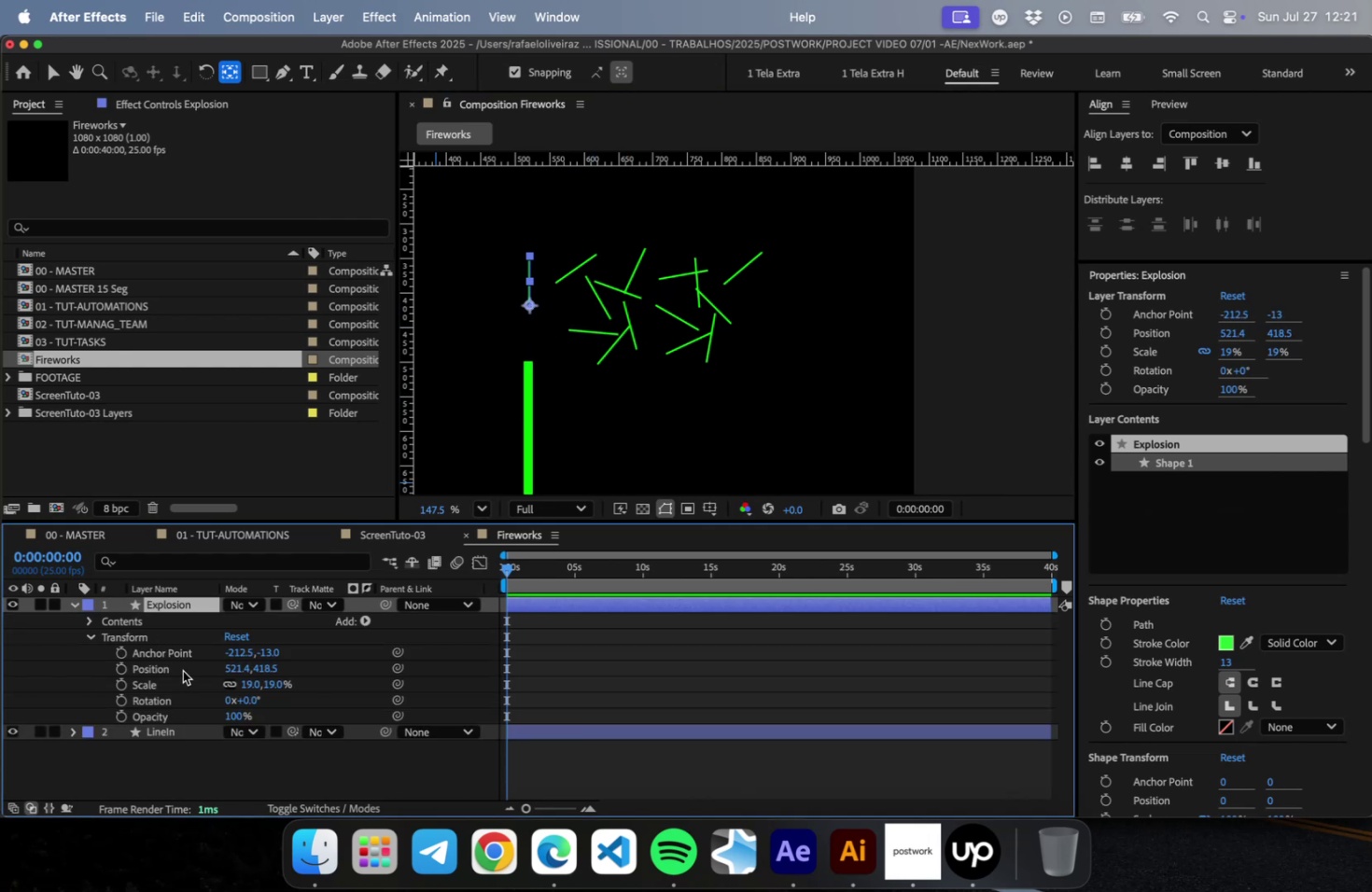 
left_click([88, 622])
 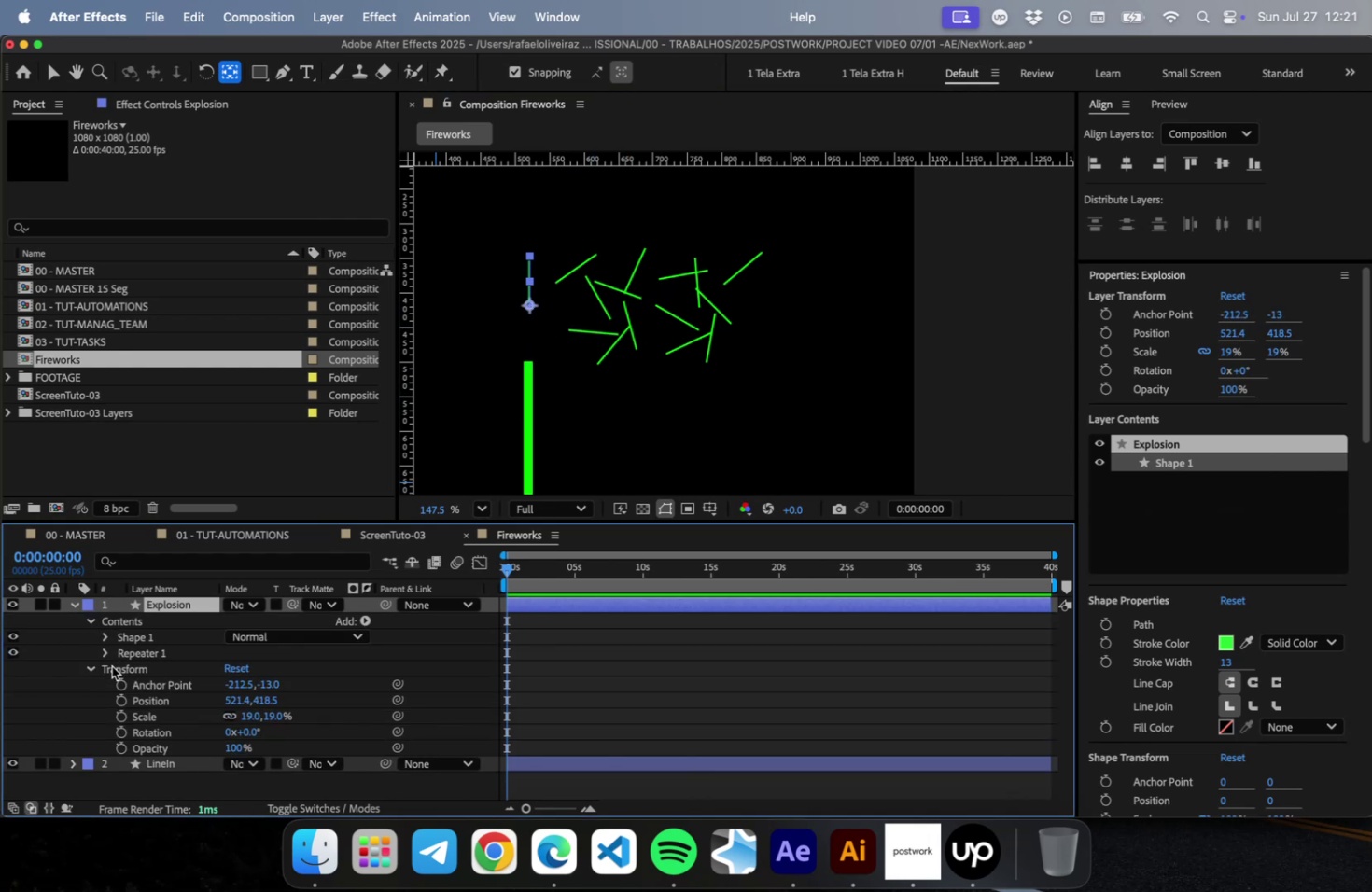 
left_click([105, 654])
 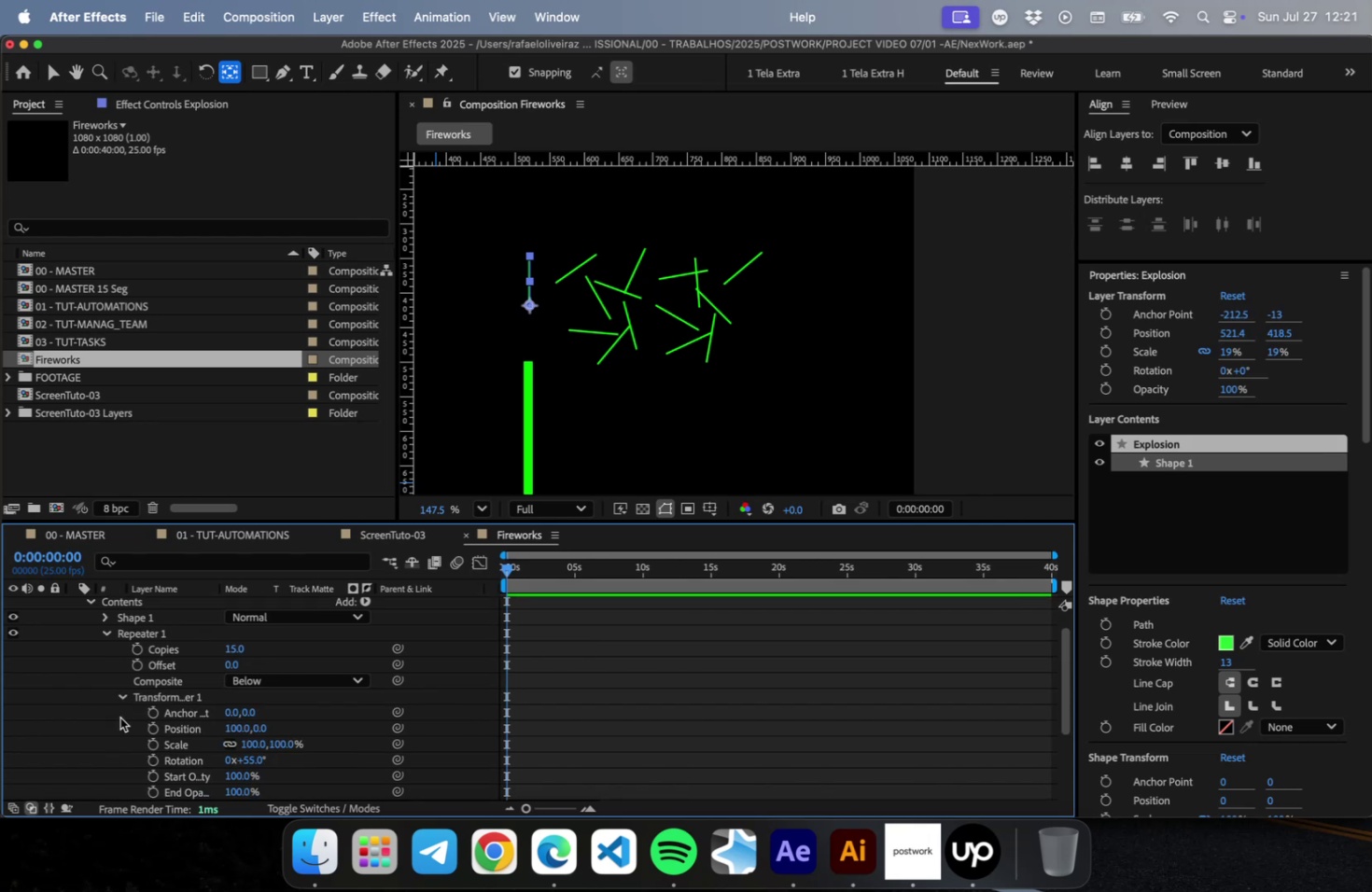 
left_click_drag(start_coordinate=[231, 710], to_coordinate=[581, 687])
 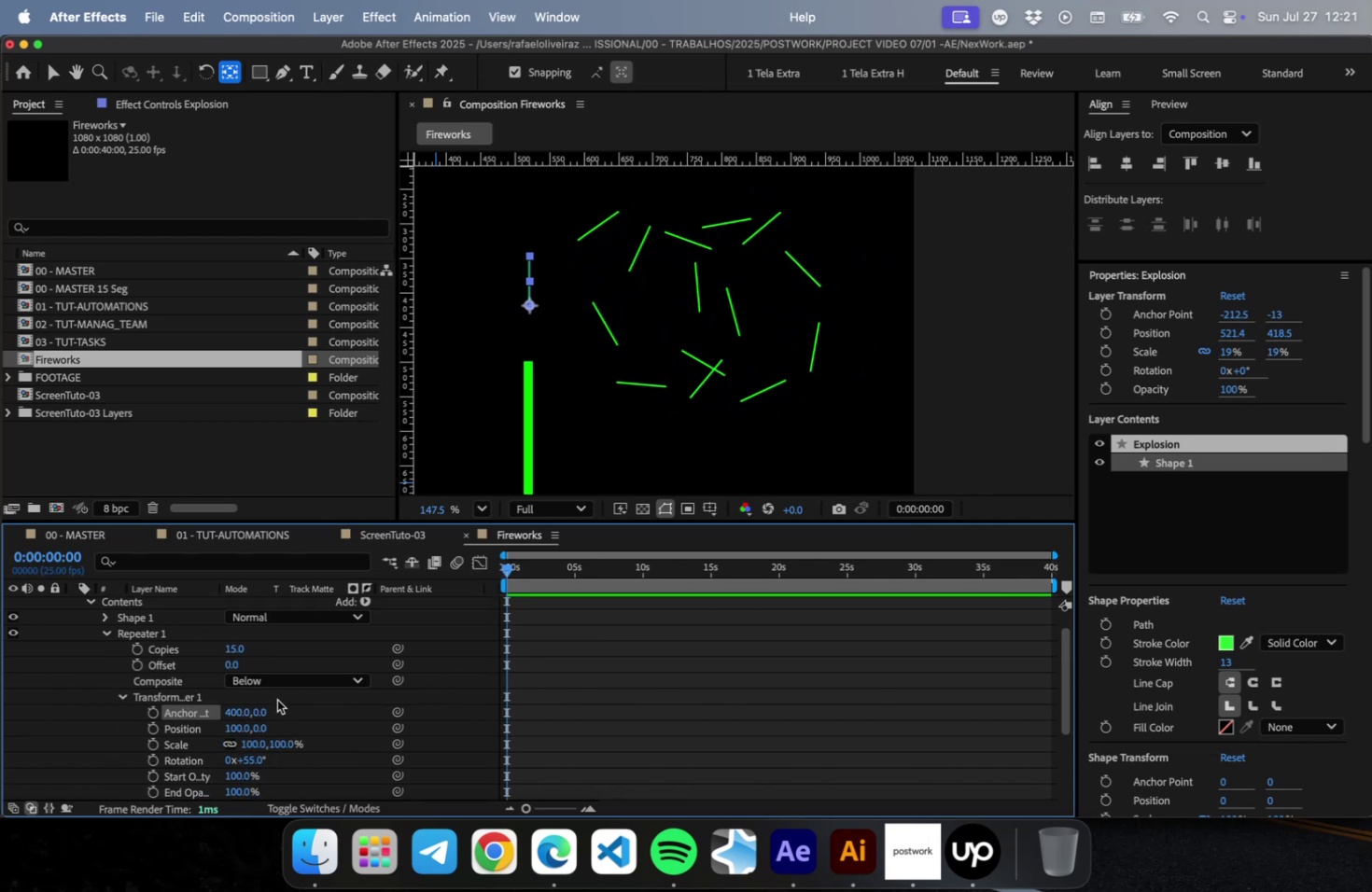 
left_click_drag(start_coordinate=[257, 714], to_coordinate=[395, 702])
 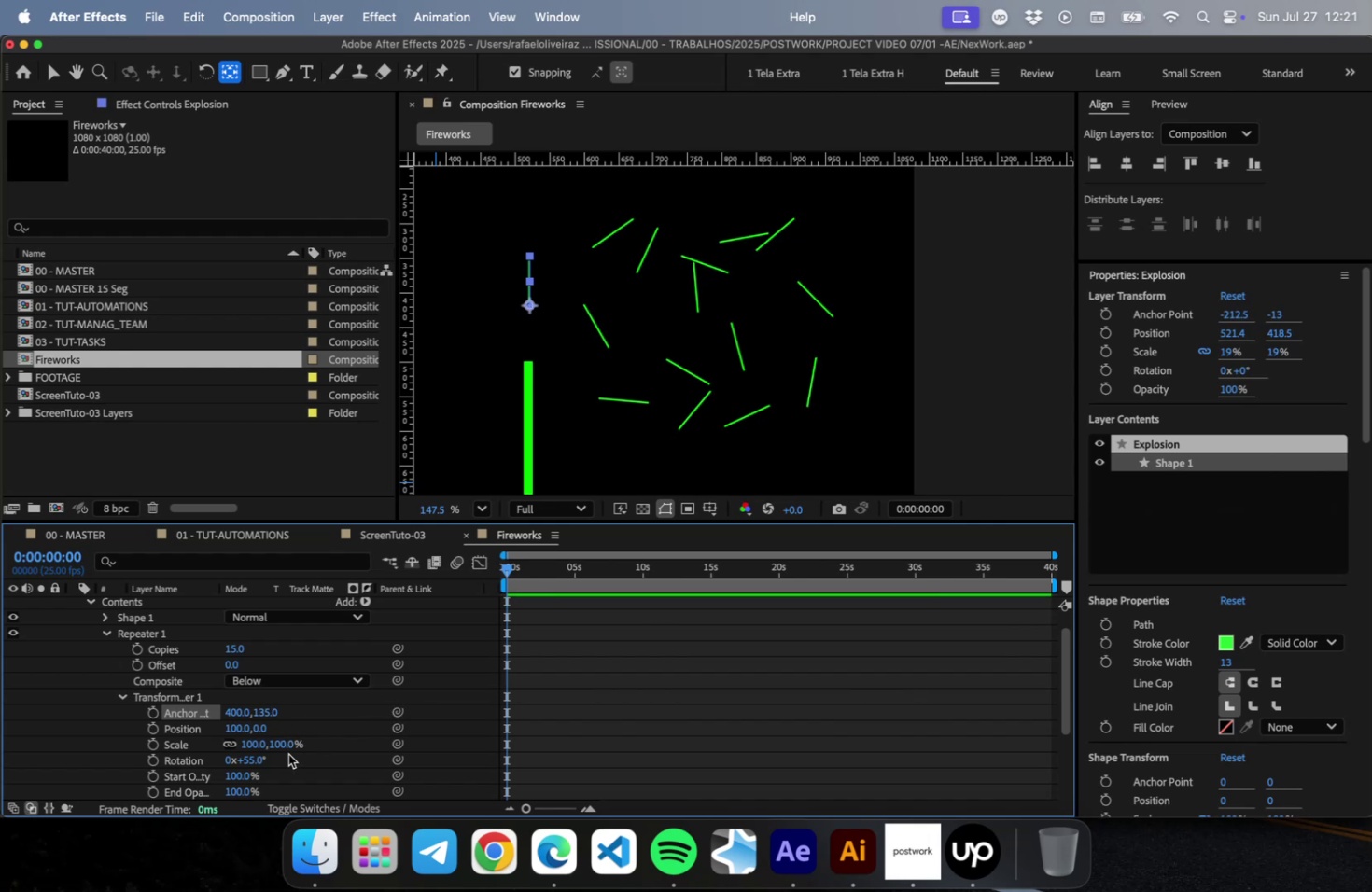 
left_click_drag(start_coordinate=[232, 726], to_coordinate=[143, 732])
 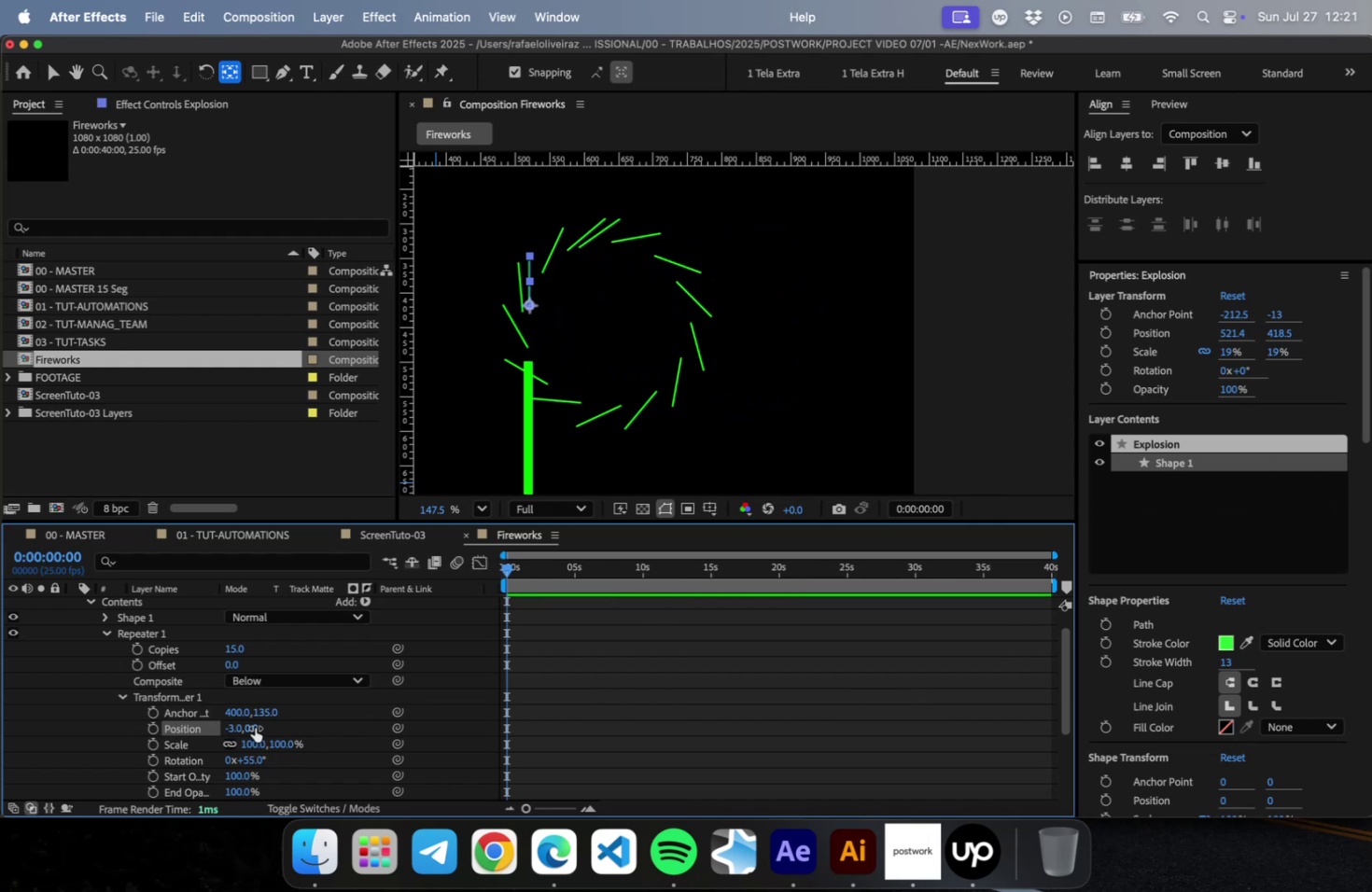 
left_click([235, 726])
 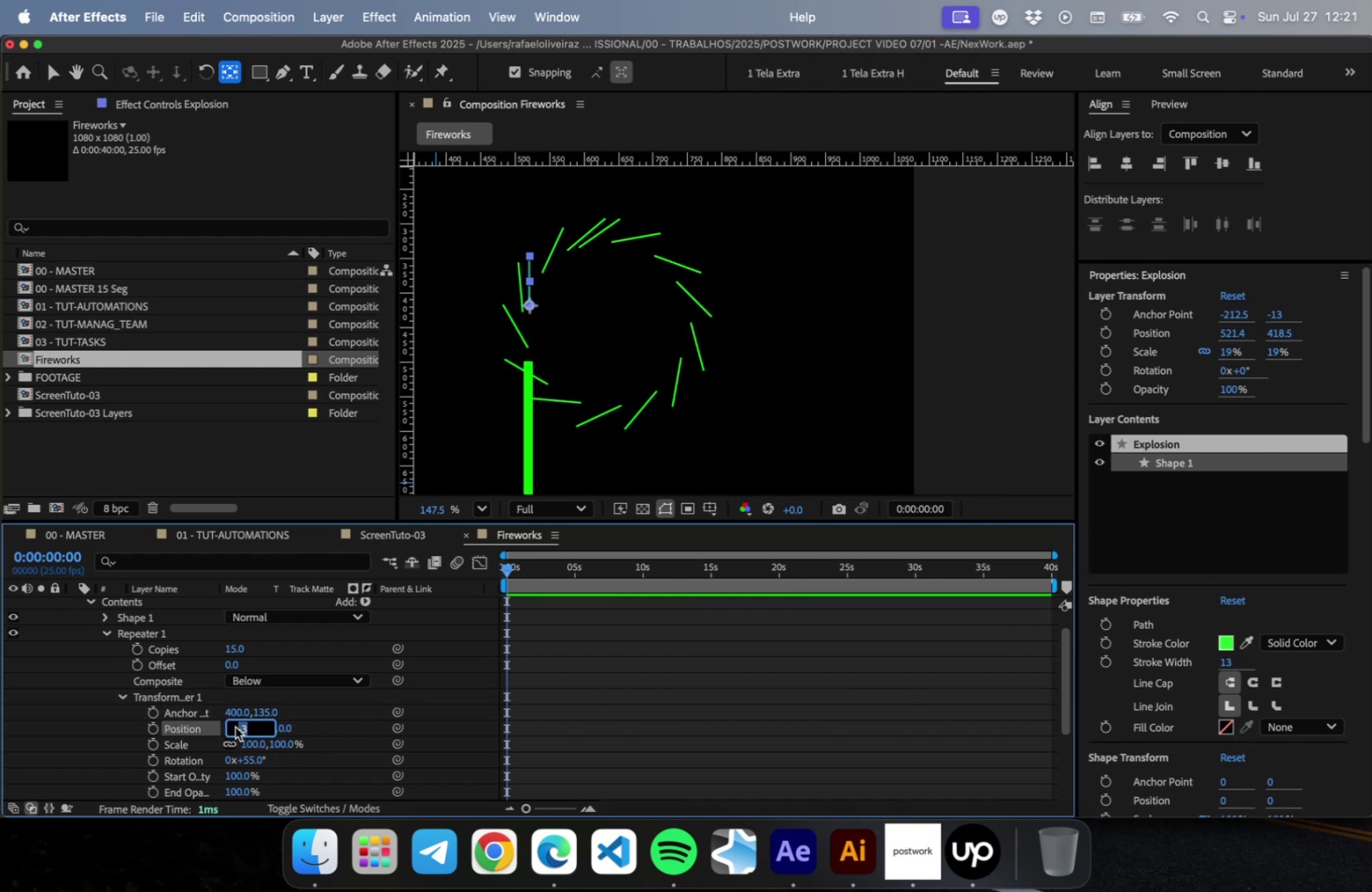 
key(0)
 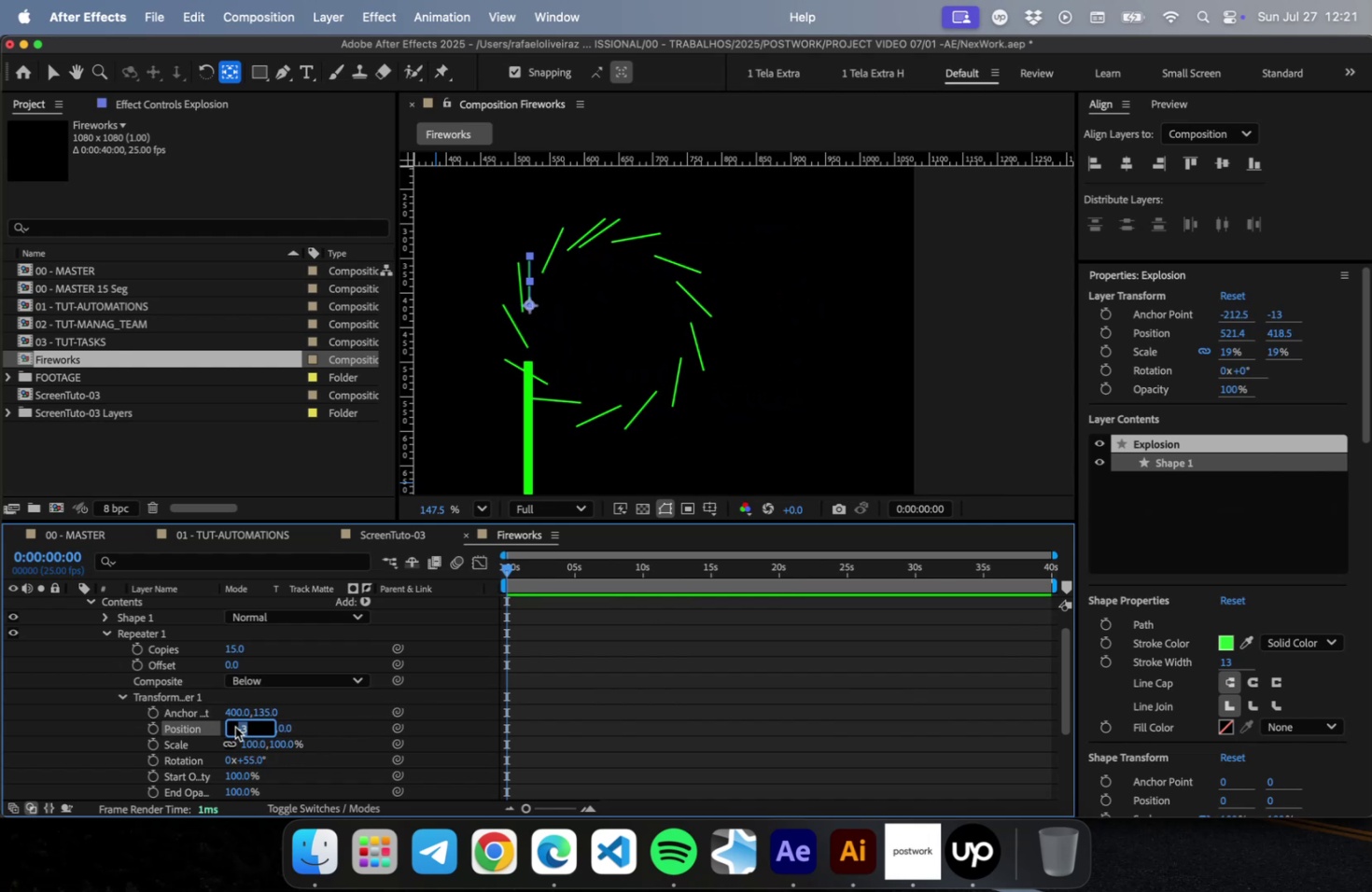 
key(Enter)
 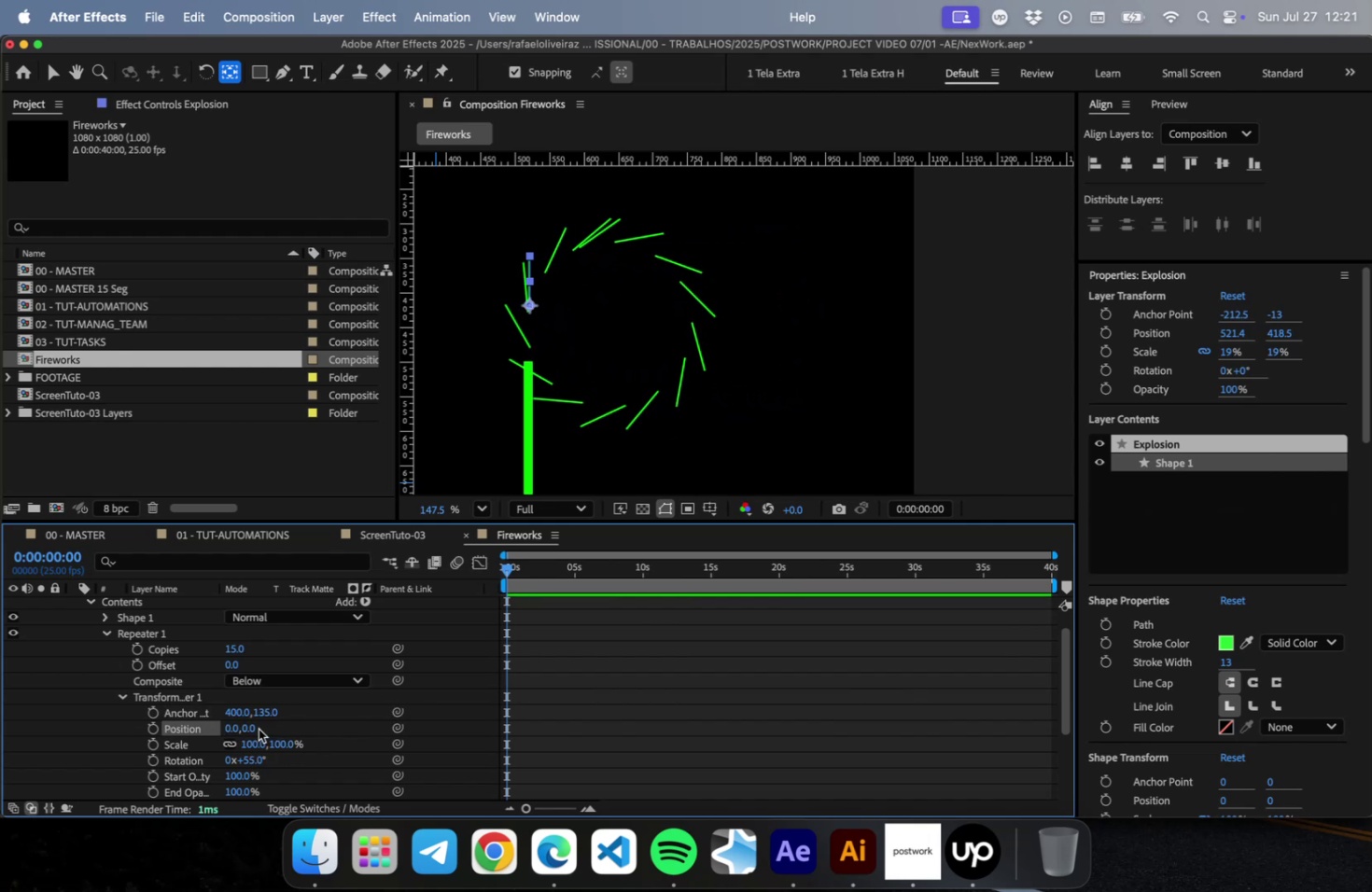 
left_click_drag(start_coordinate=[231, 713], to_coordinate=[0, 719])
 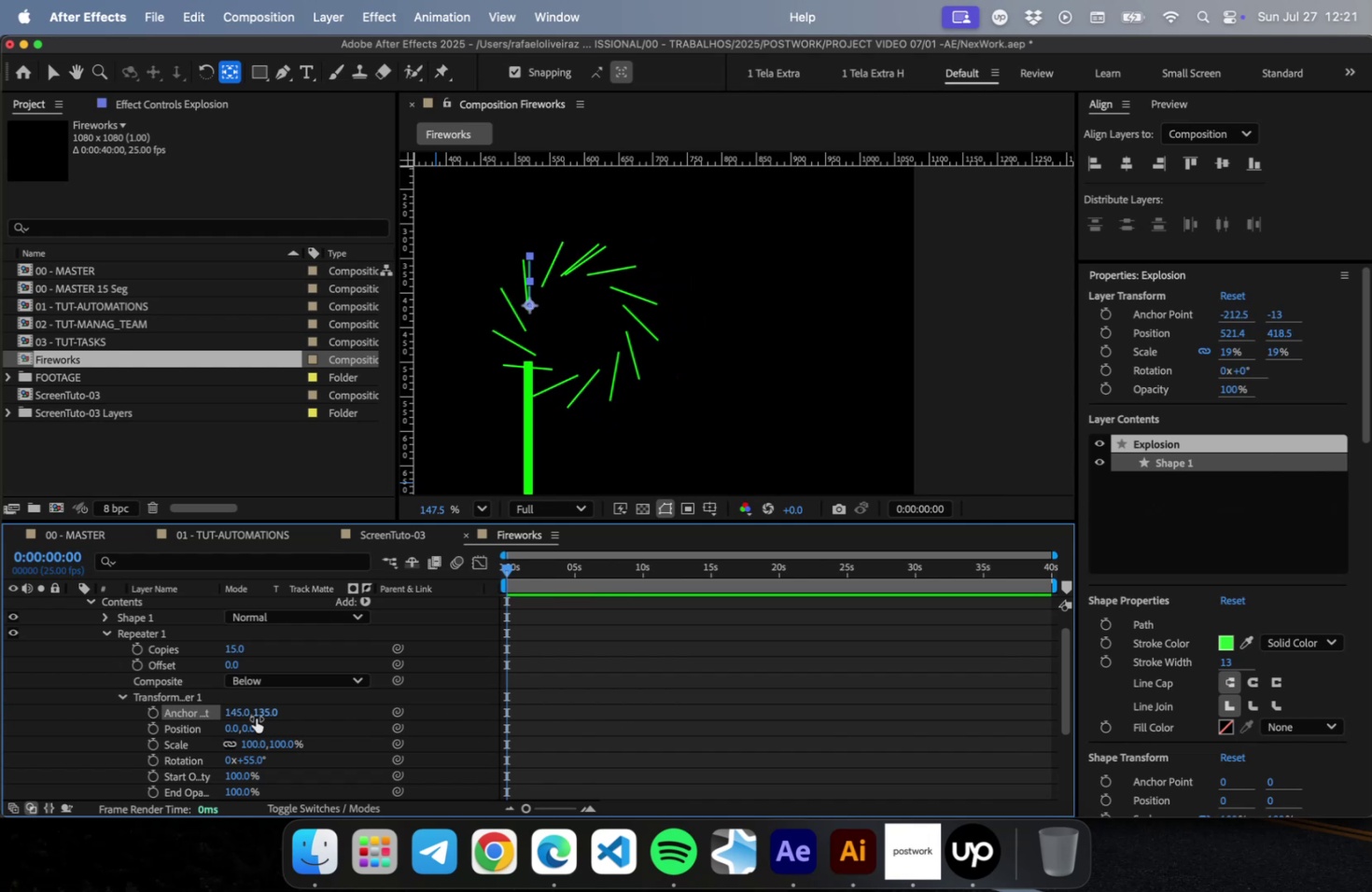 
left_click([233, 711])
 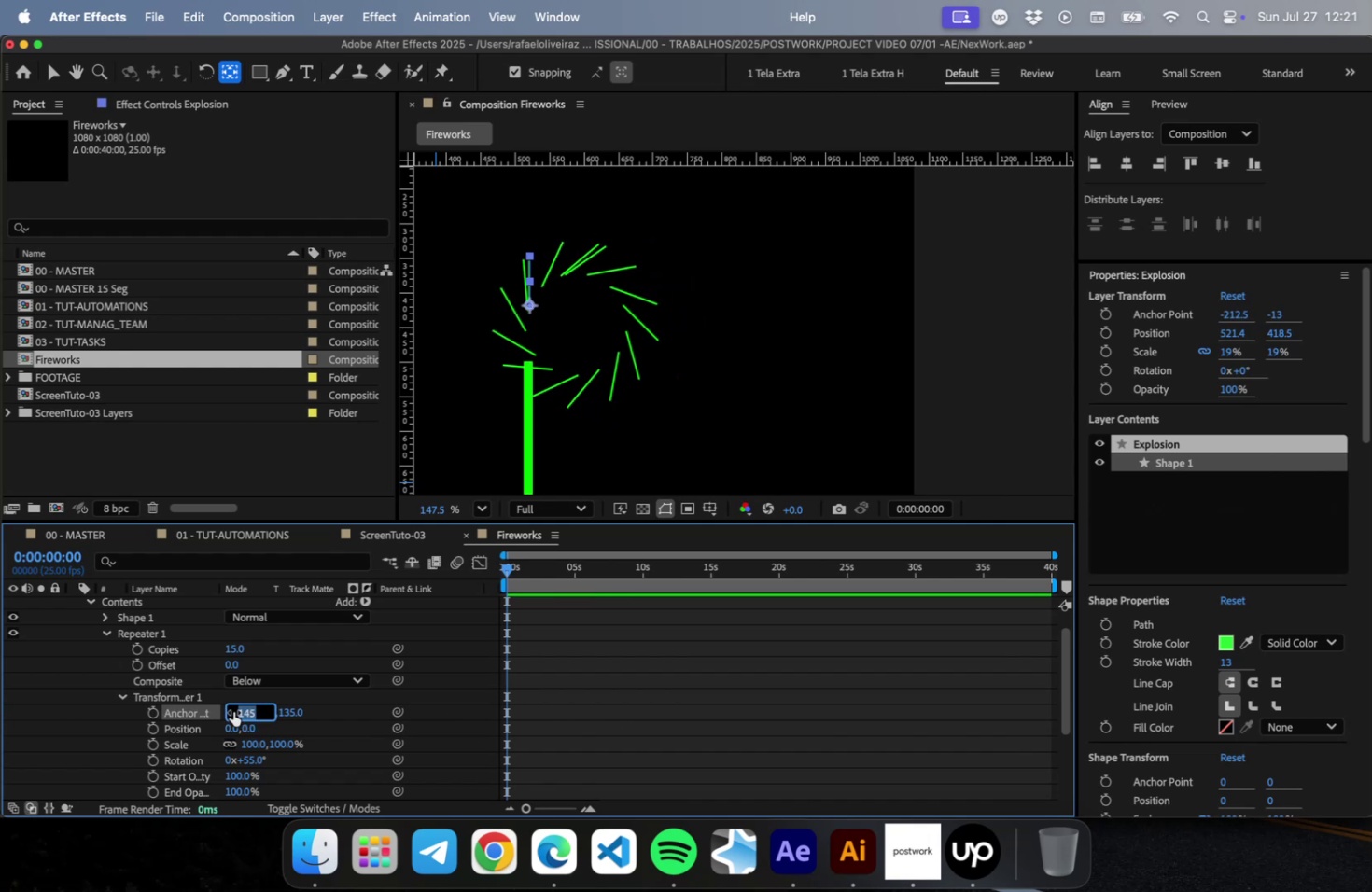 
key(0)
 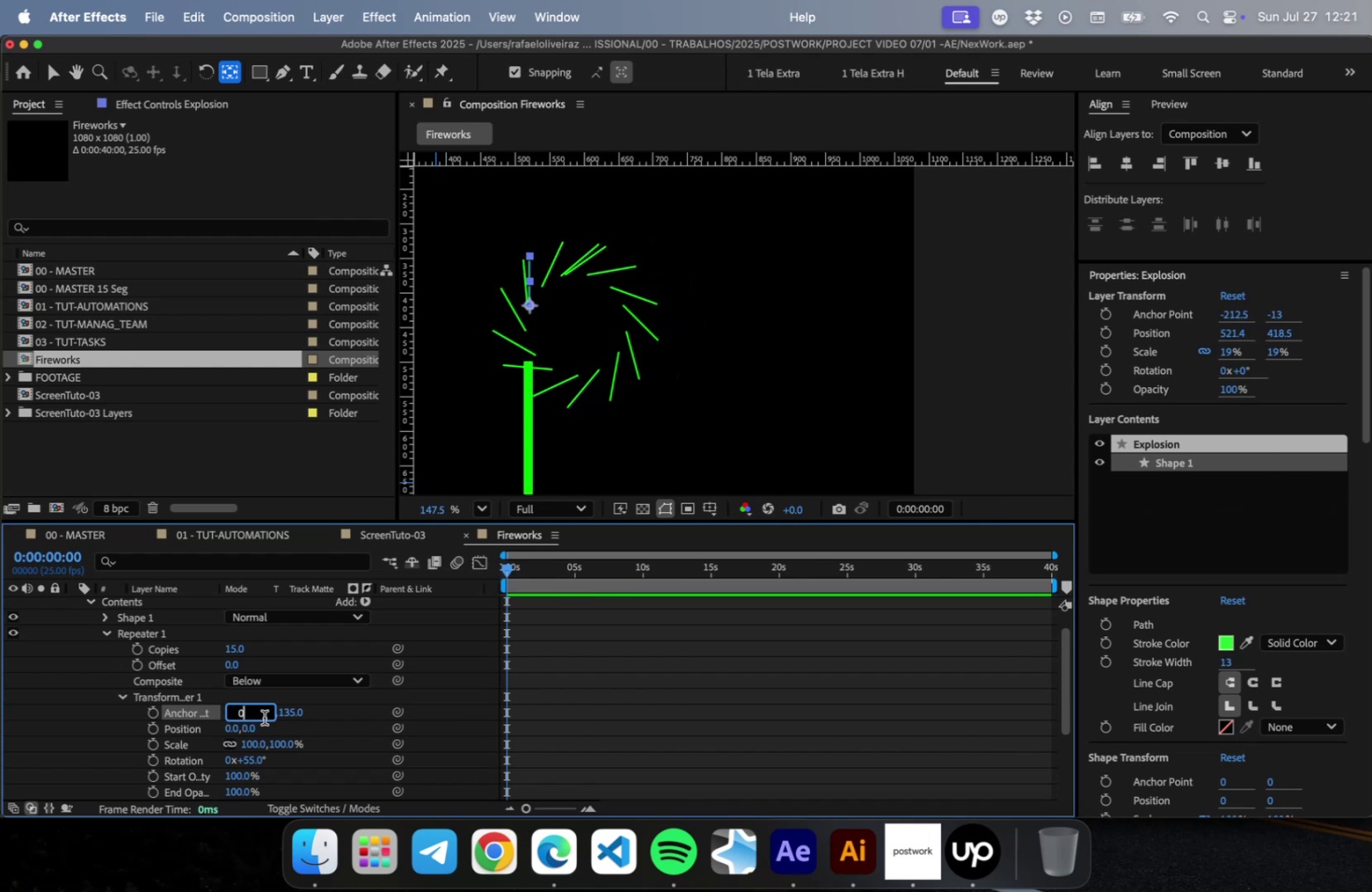 
key(Enter)
 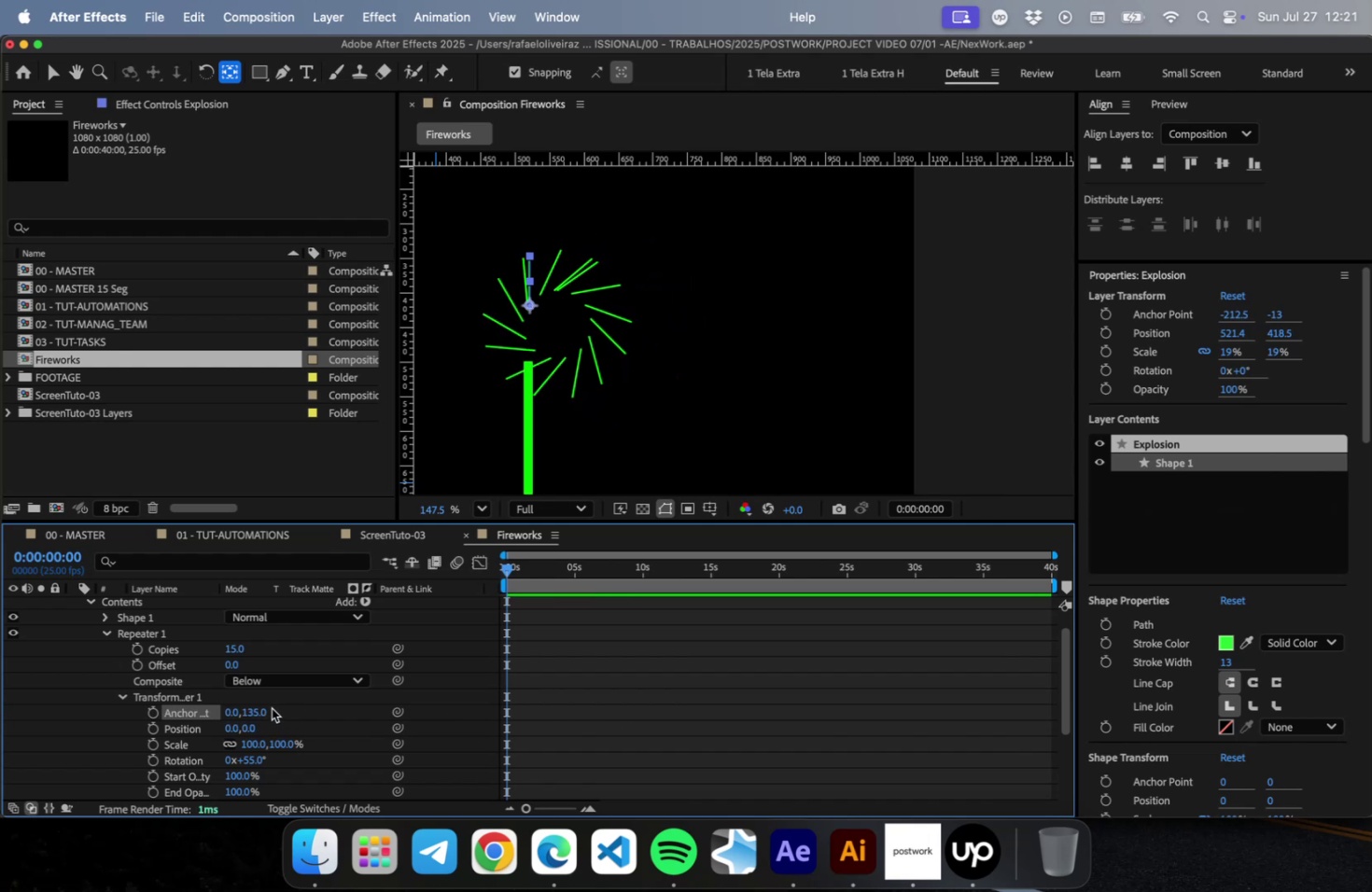 
left_click([256, 707])
 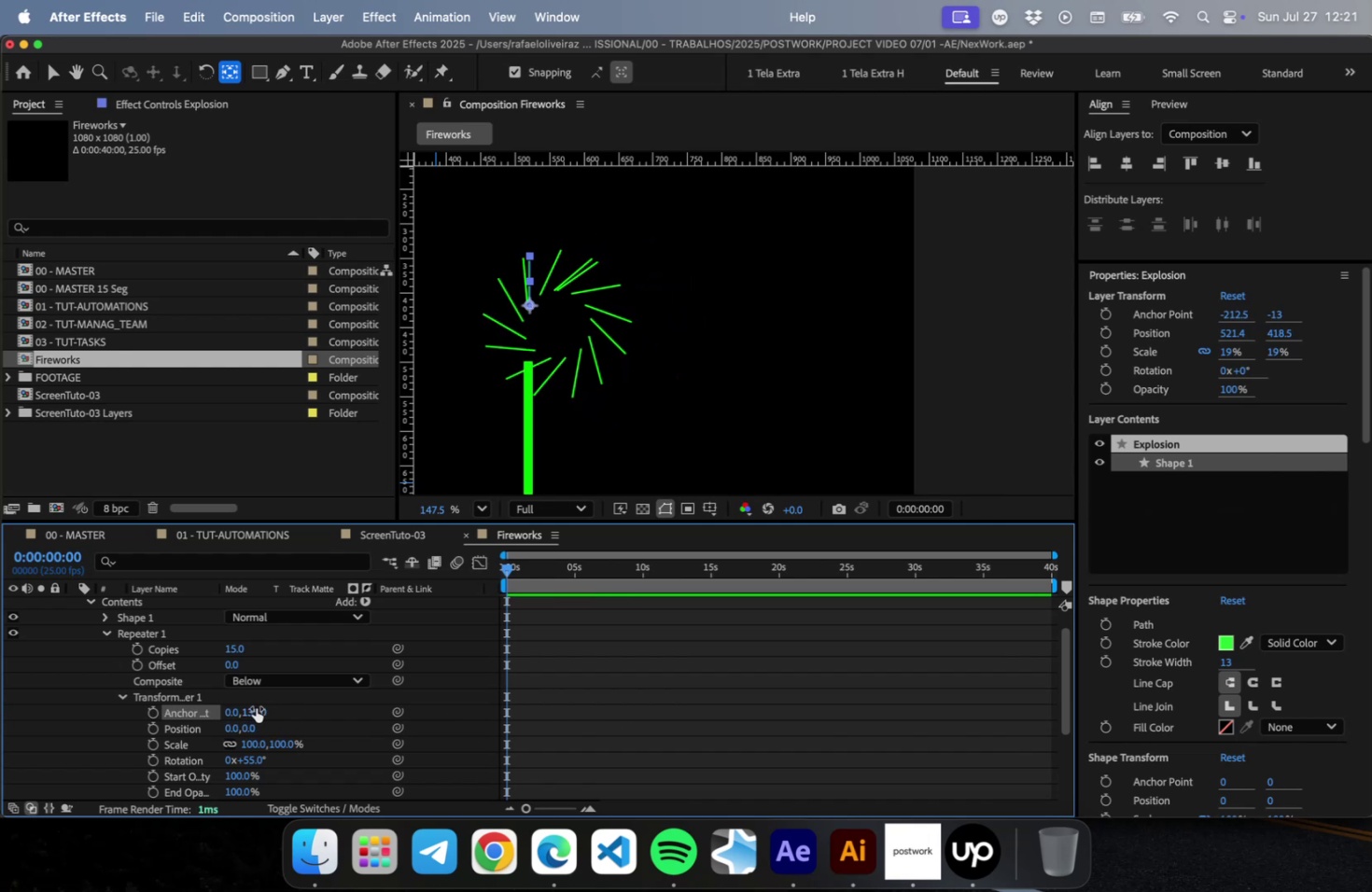 
key(0)
 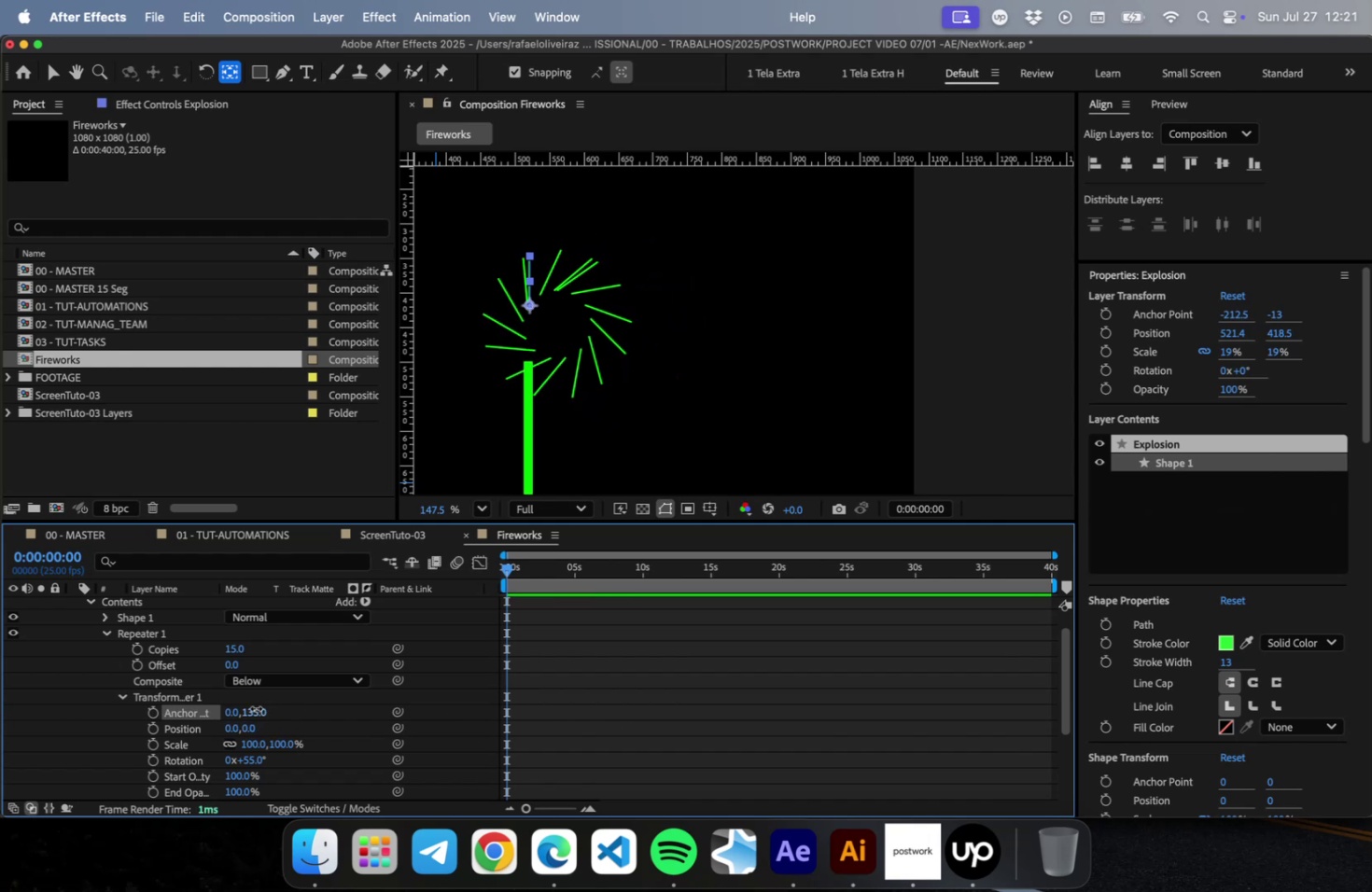 
key(Enter)
 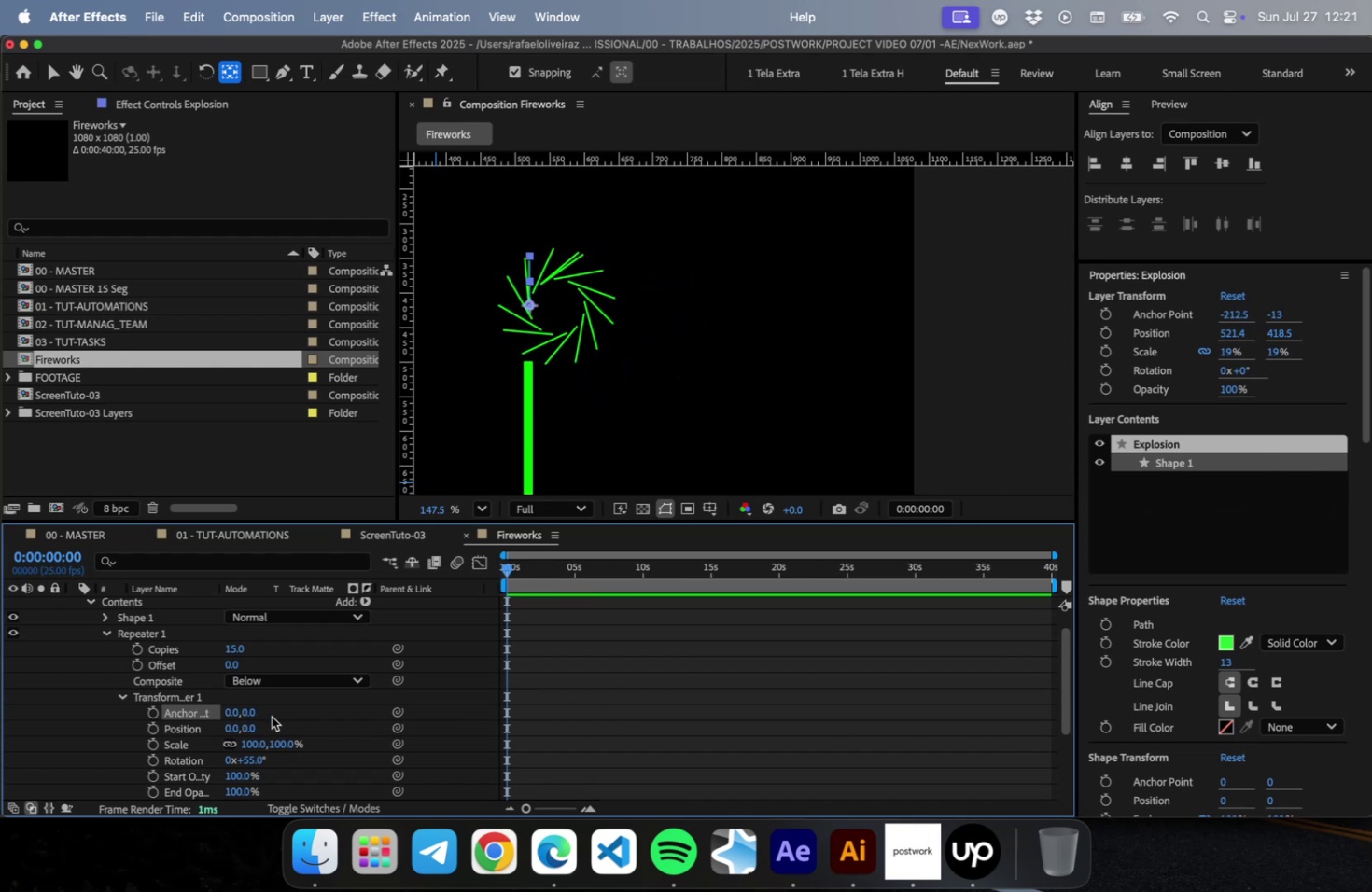 
left_click([301, 704])
 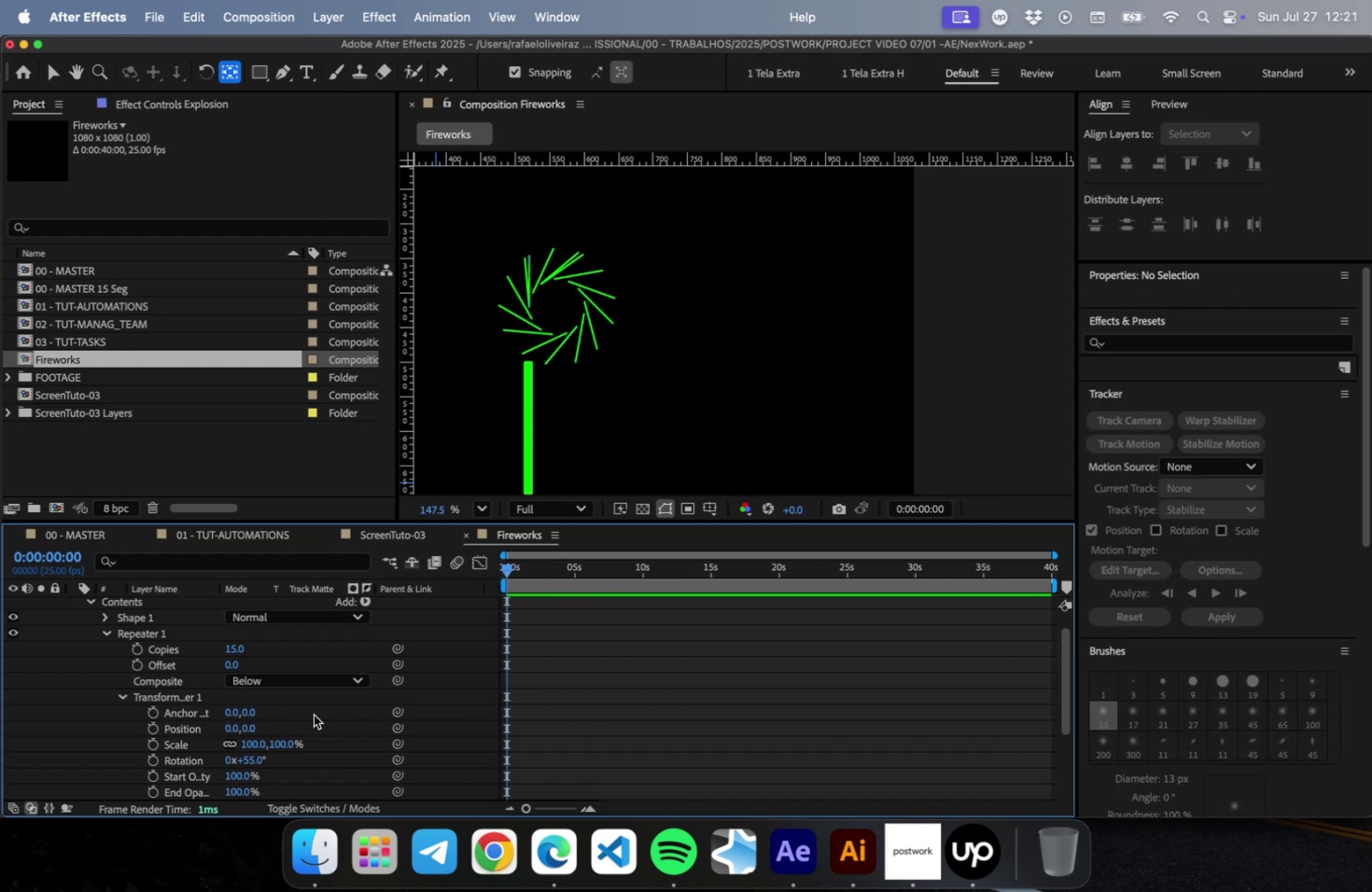 
scroll: coordinate [319, 727], scroll_direction: down, amount: 2.0
 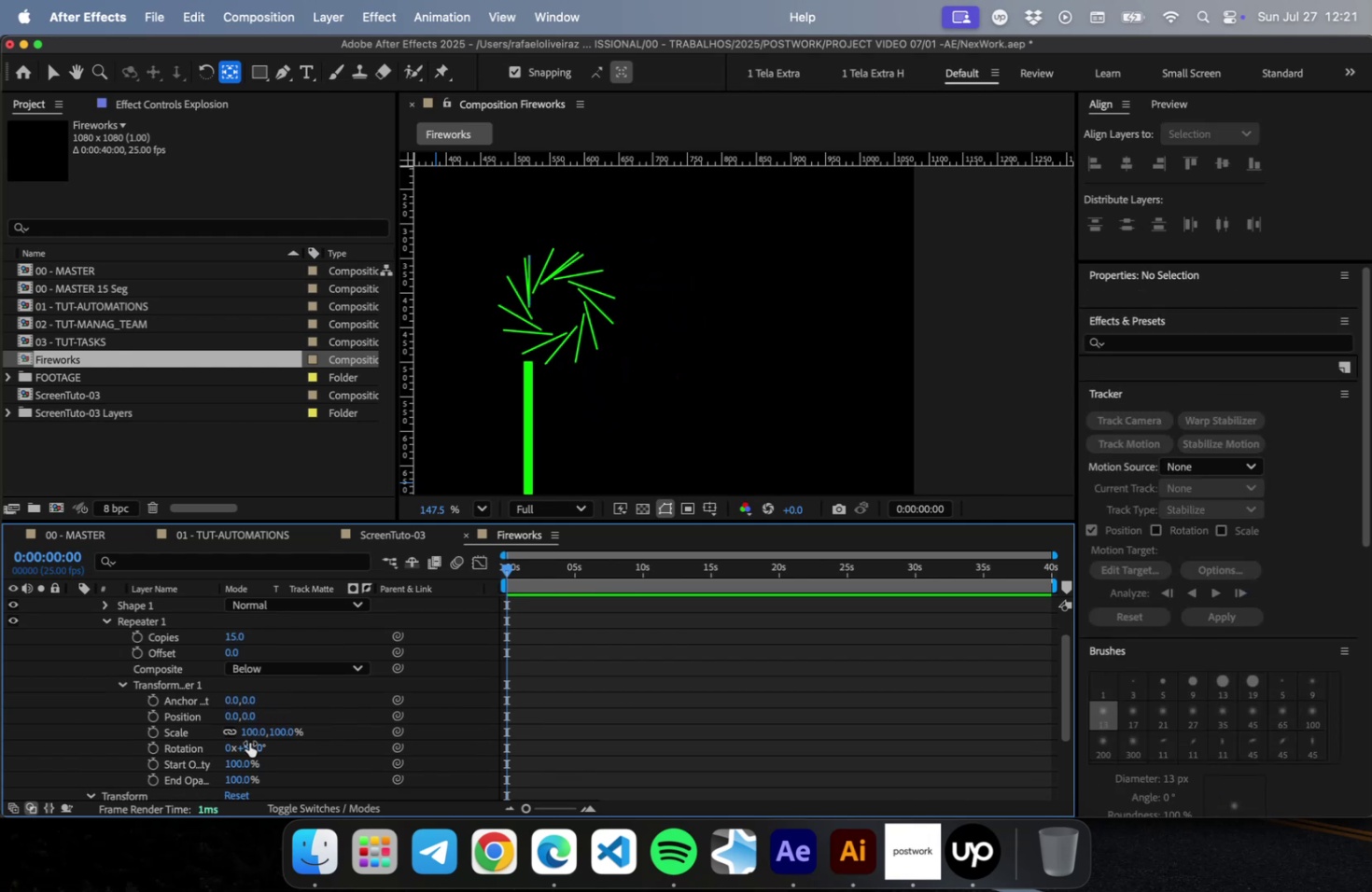 
left_click_drag(start_coordinate=[248, 746], to_coordinate=[220, 746])
 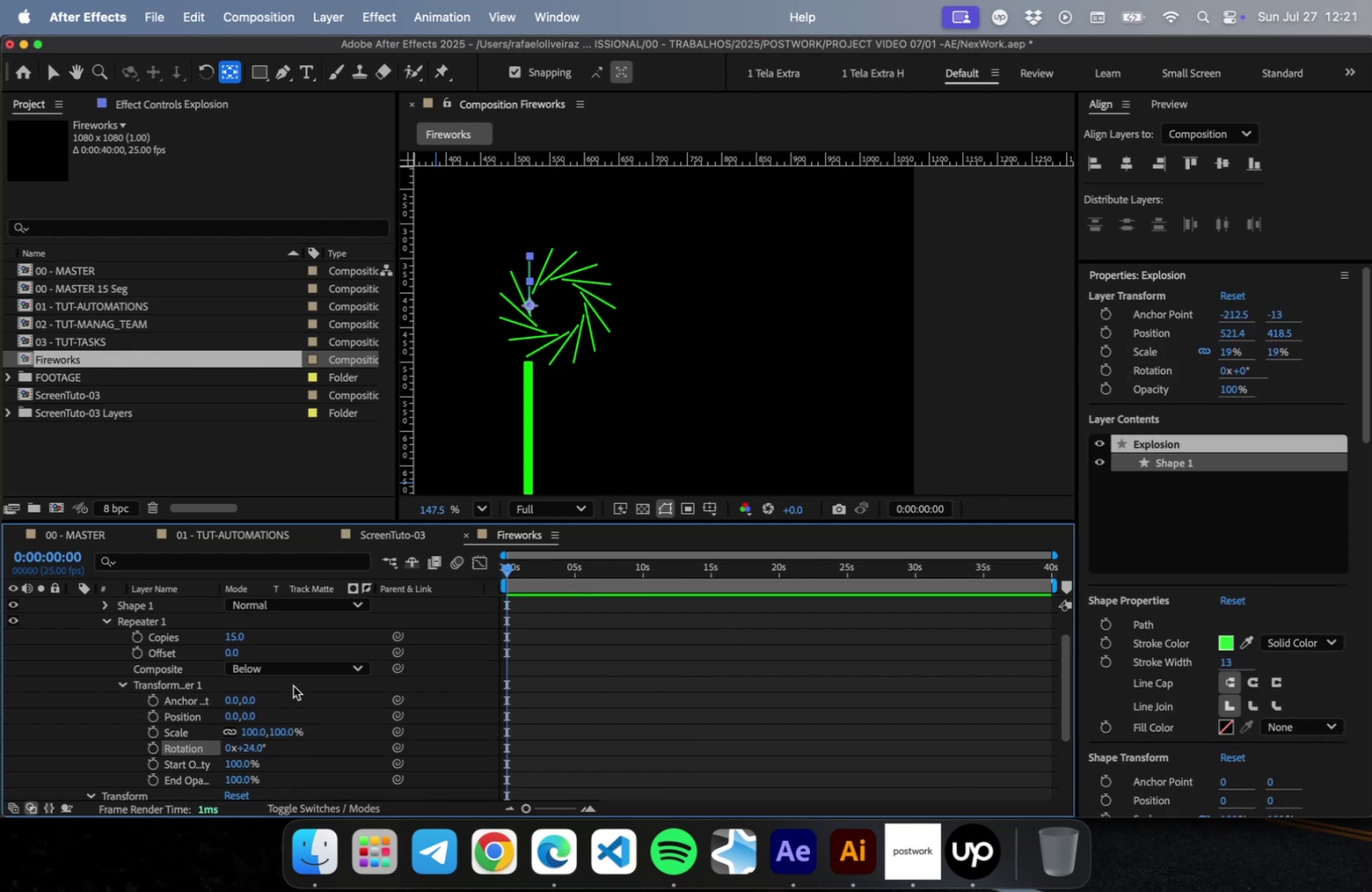 
left_click([280, 708])
 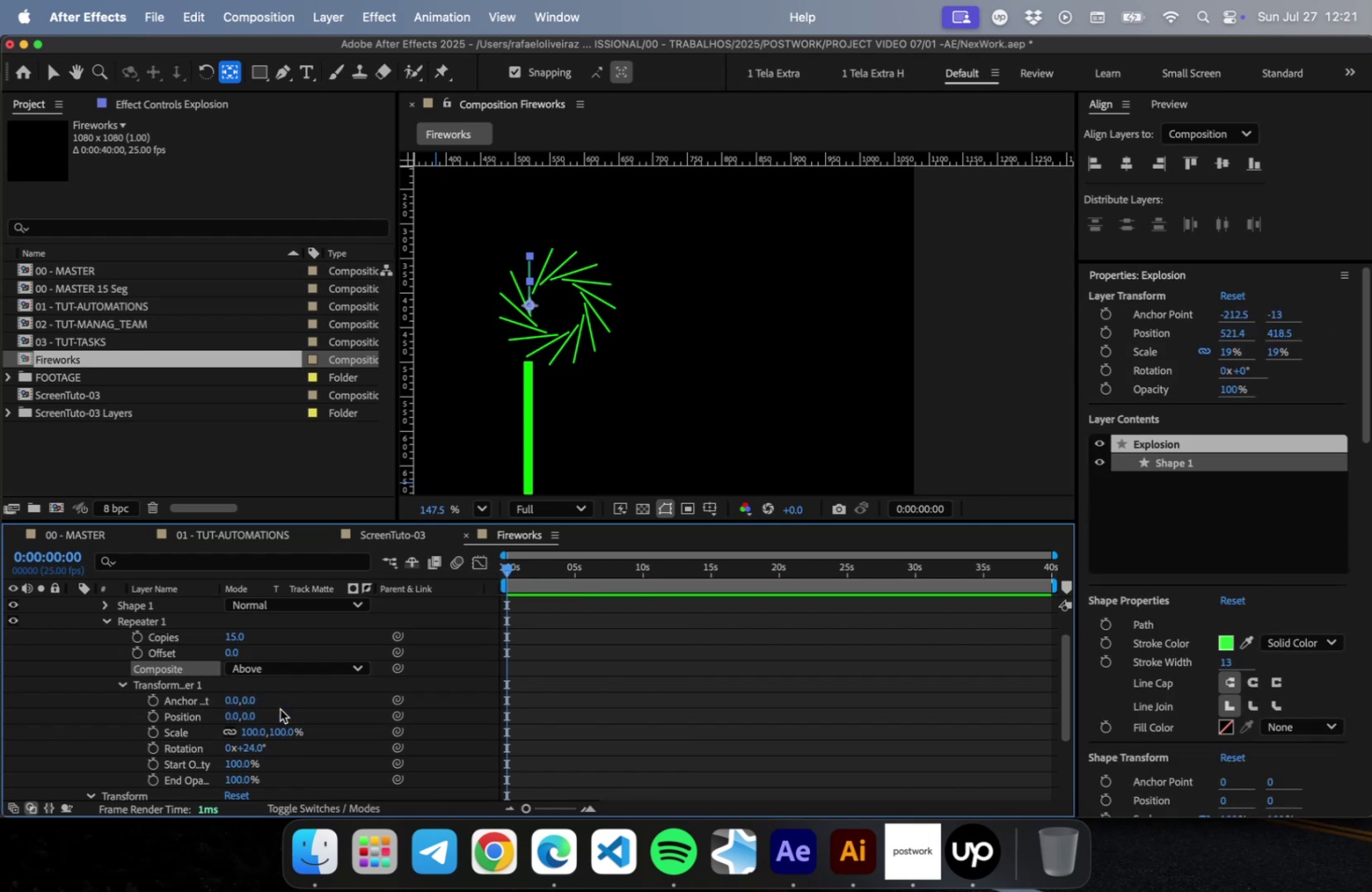 
left_click([286, 664])
 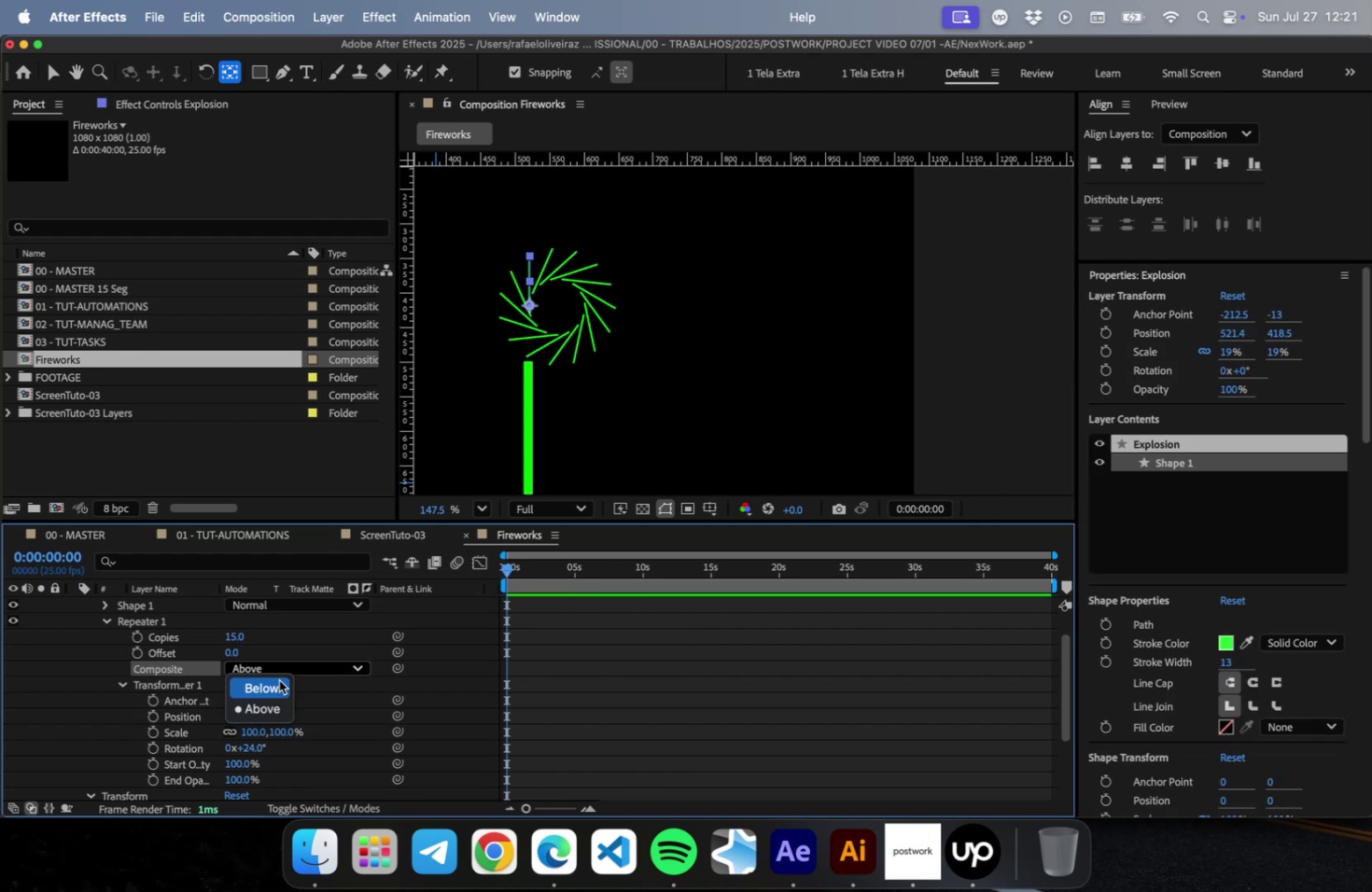 
left_click([277, 686])
 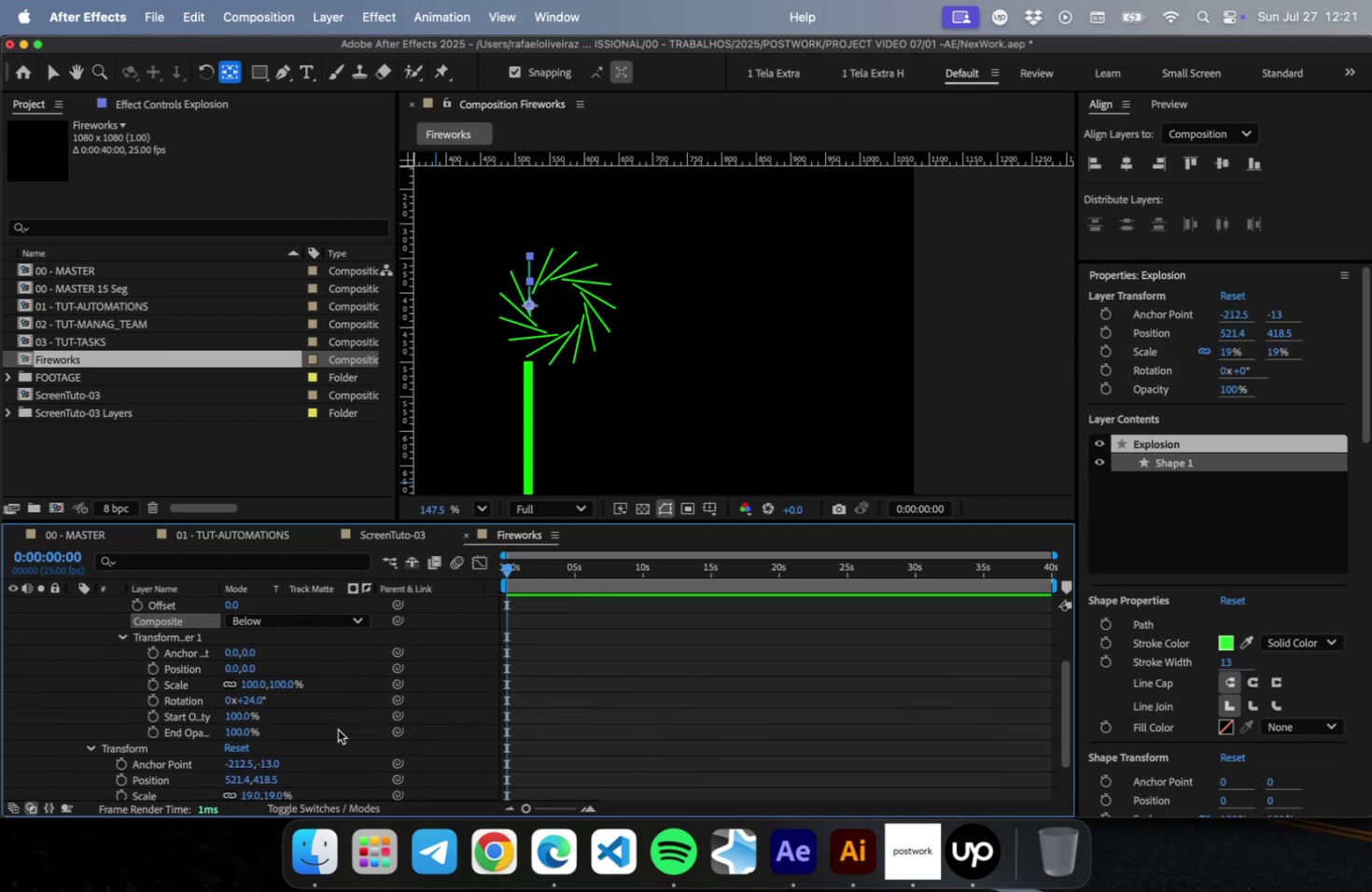 
wait(8.38)
 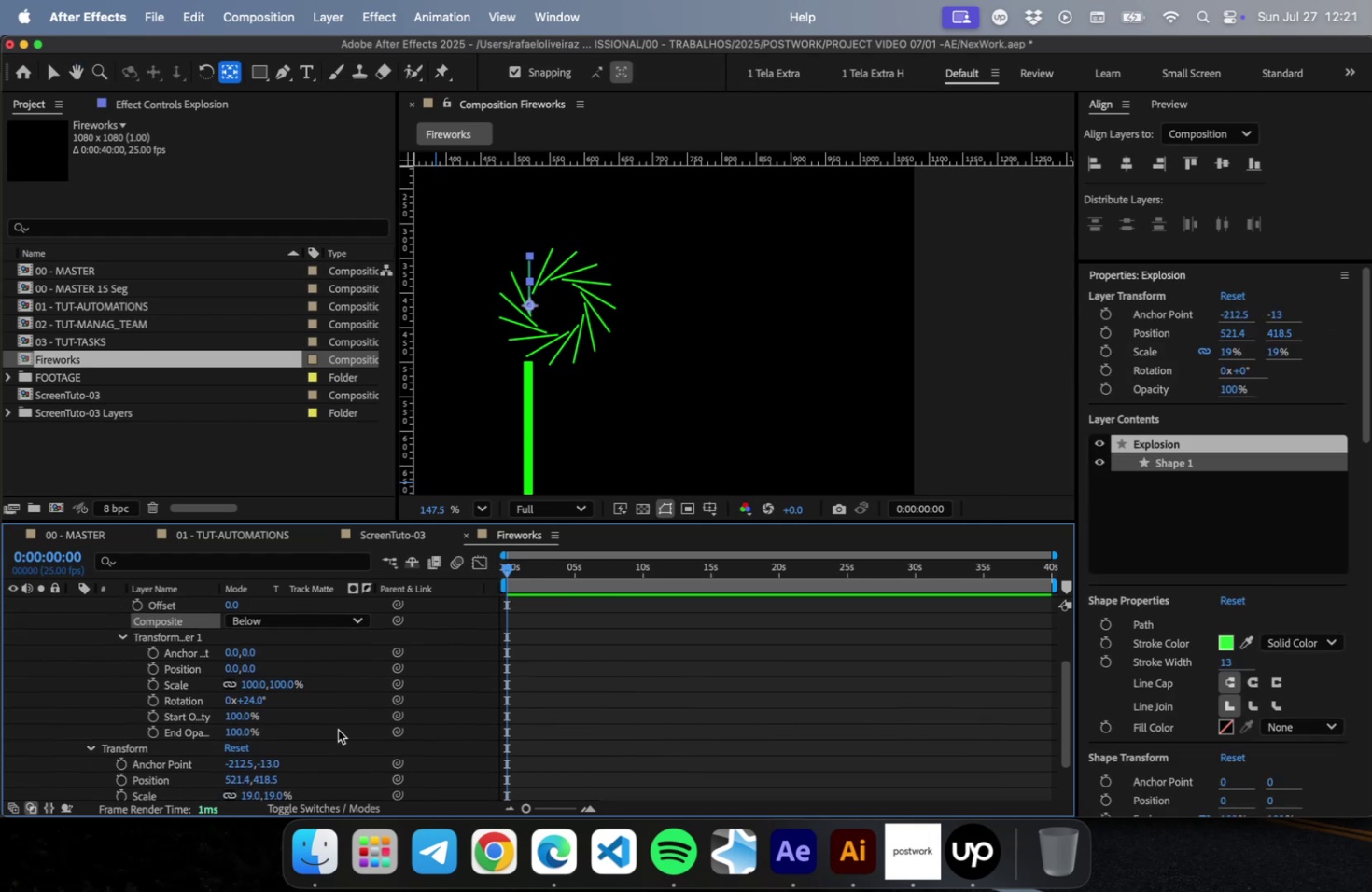 
left_click_drag(start_coordinate=[250, 732], to_coordinate=[273, 725])
 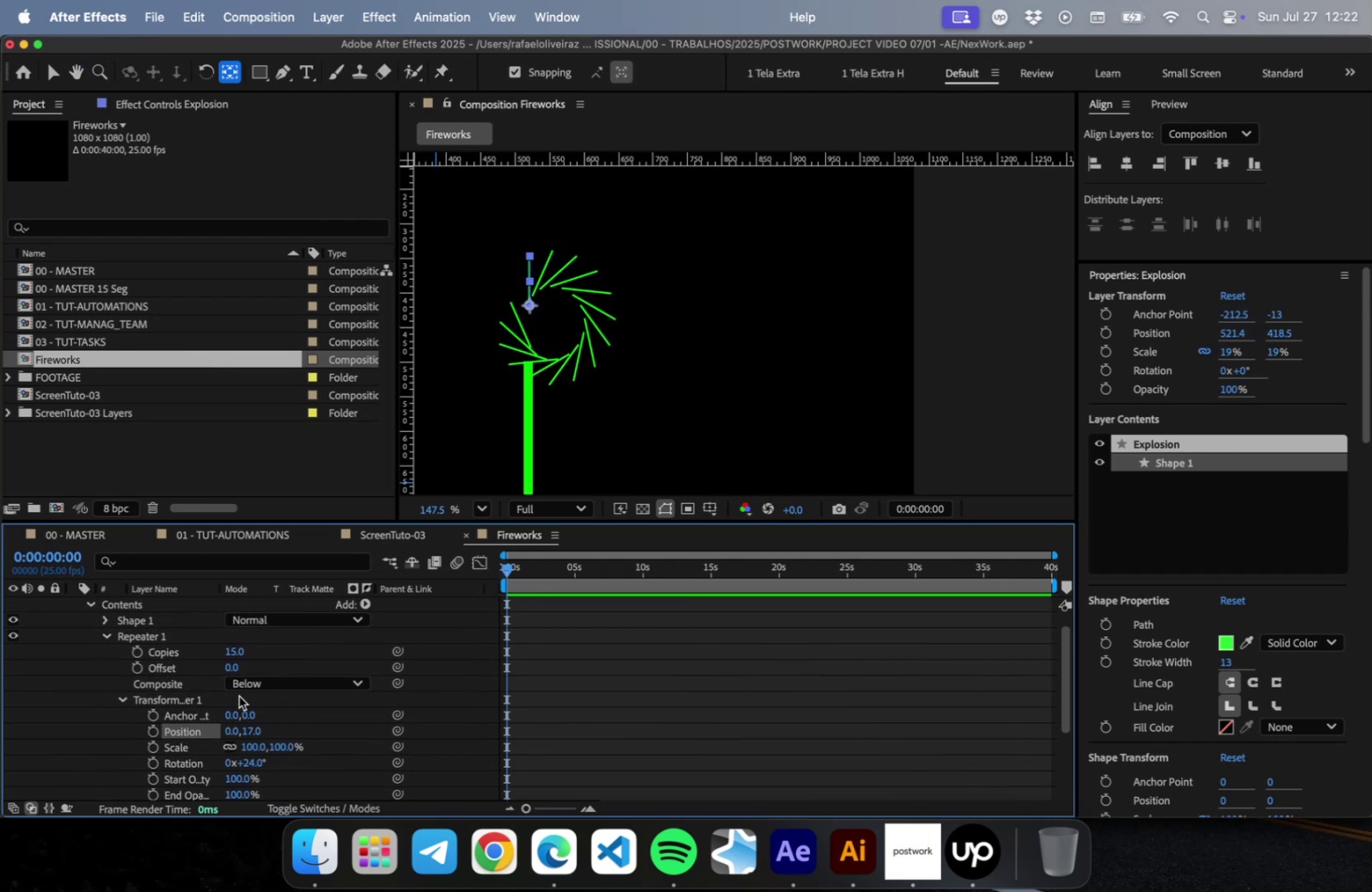 
left_click_drag(start_coordinate=[235, 714], to_coordinate=[355, 712])
 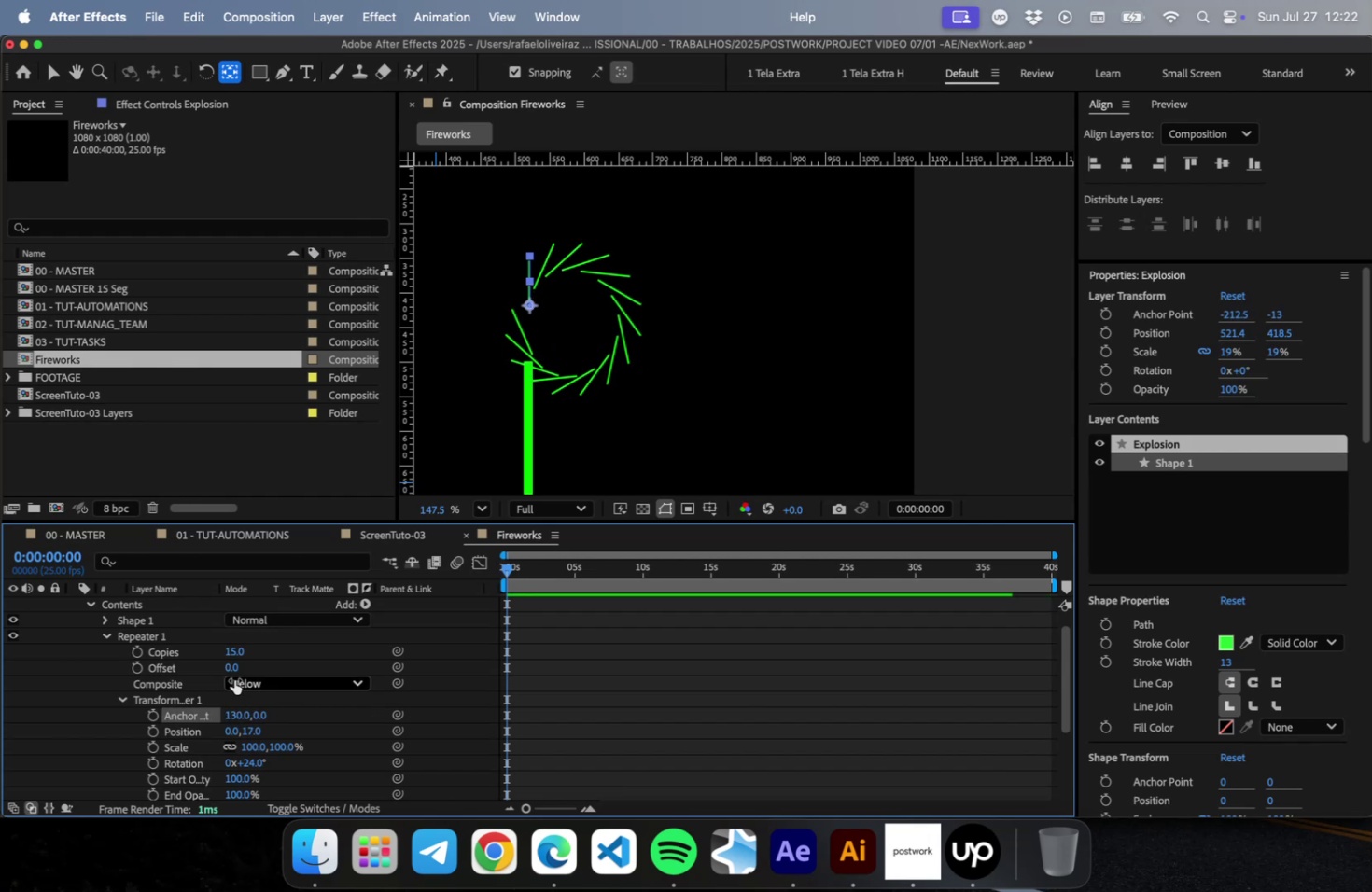 
scroll: coordinate [194, 656], scroll_direction: down, amount: 9.0
 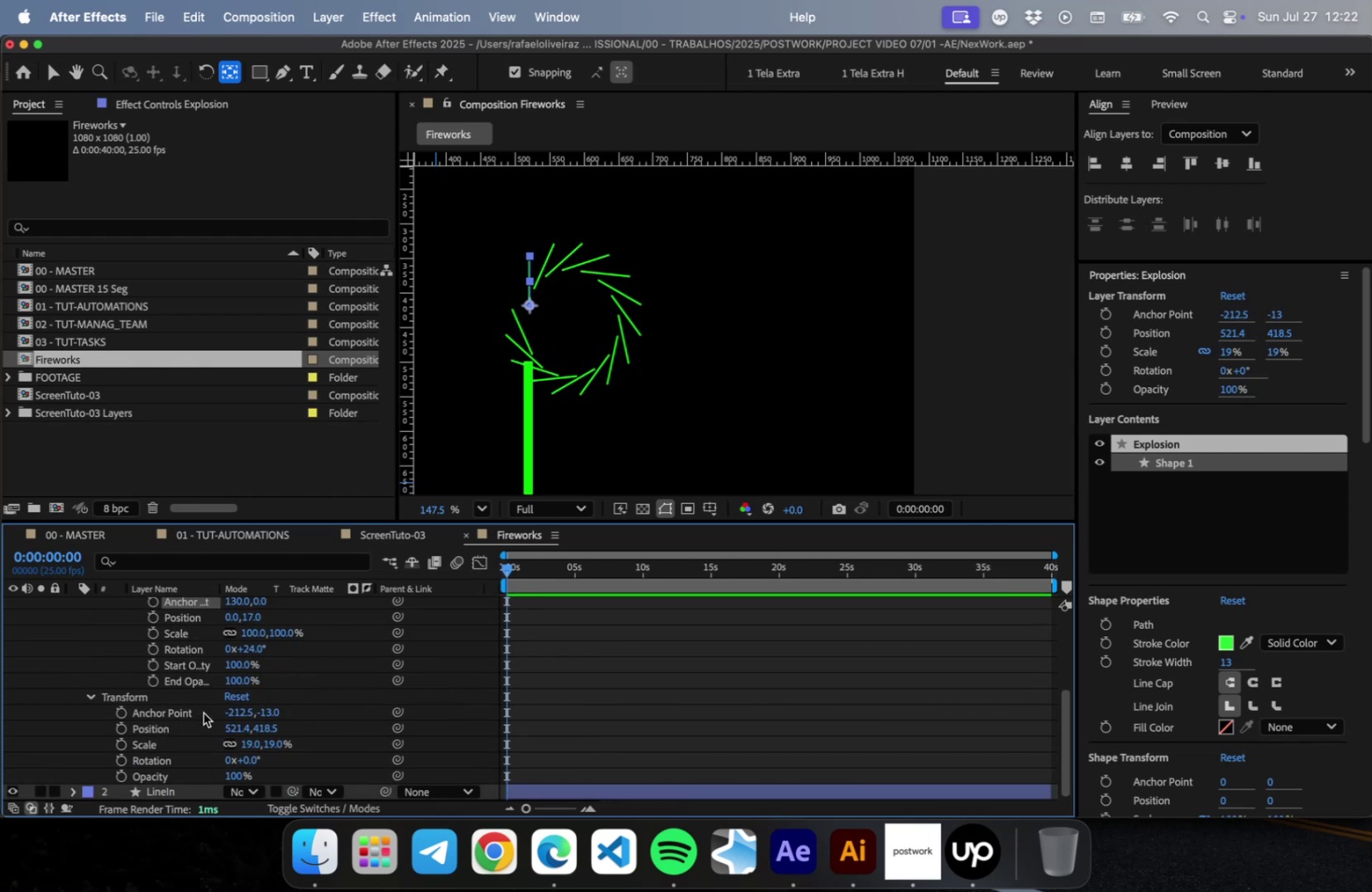 
left_click_drag(start_coordinate=[238, 709], to_coordinate=[502, 709])
 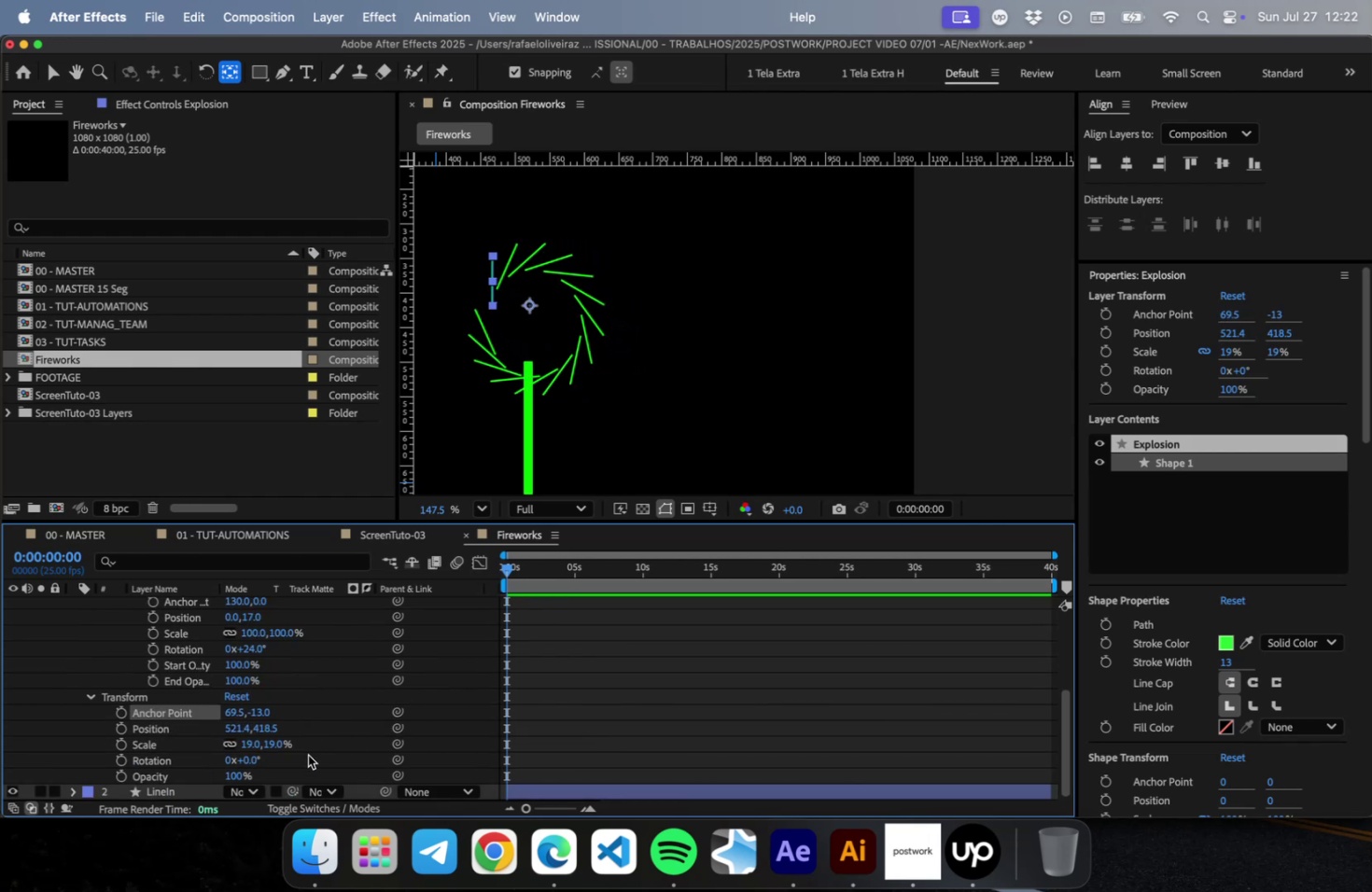 
left_click_drag(start_coordinate=[246, 756], to_coordinate=[245, 761])
 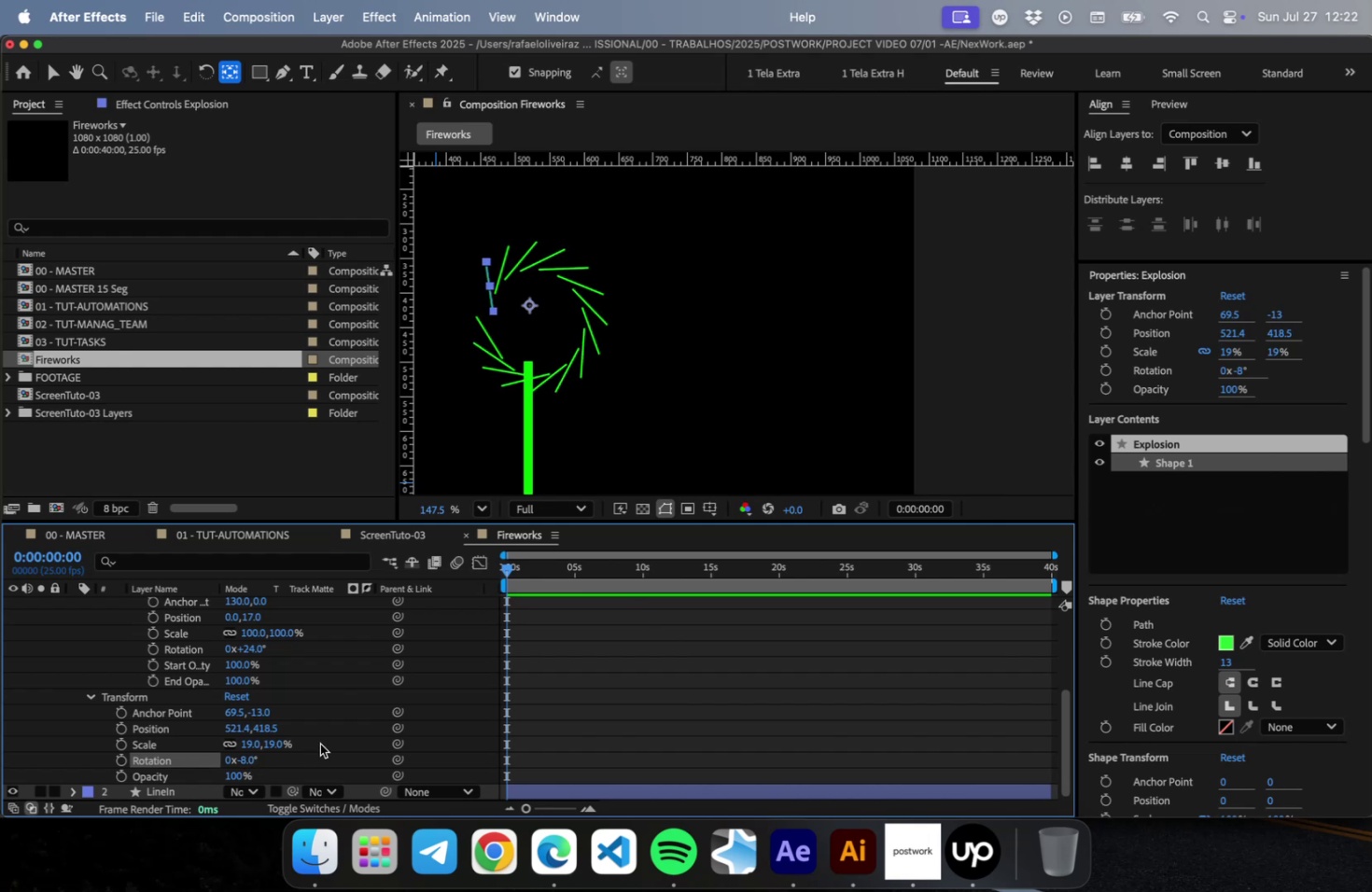 
key(Meta+CommandLeft)
 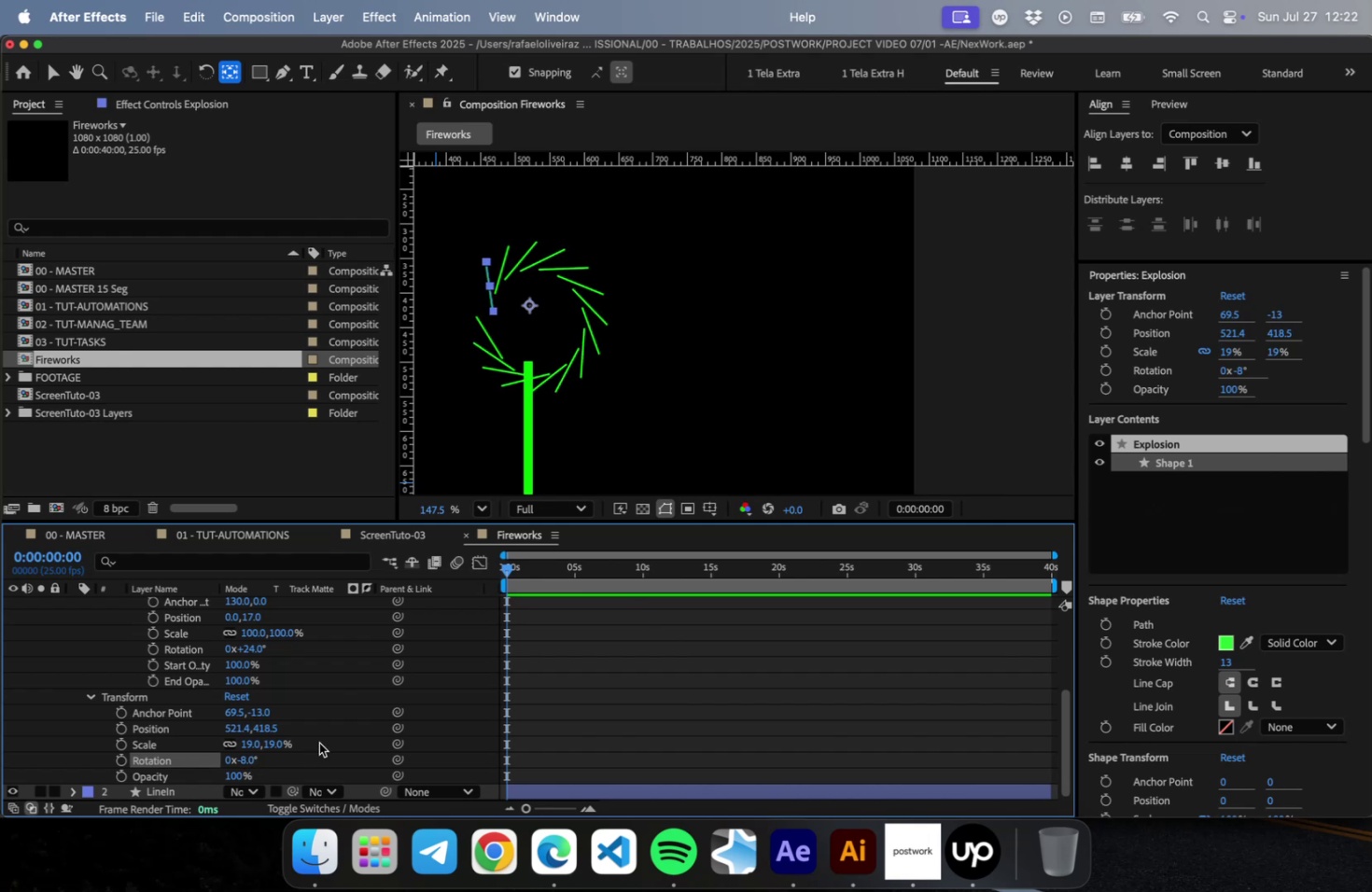 
key(Meta+Z)
 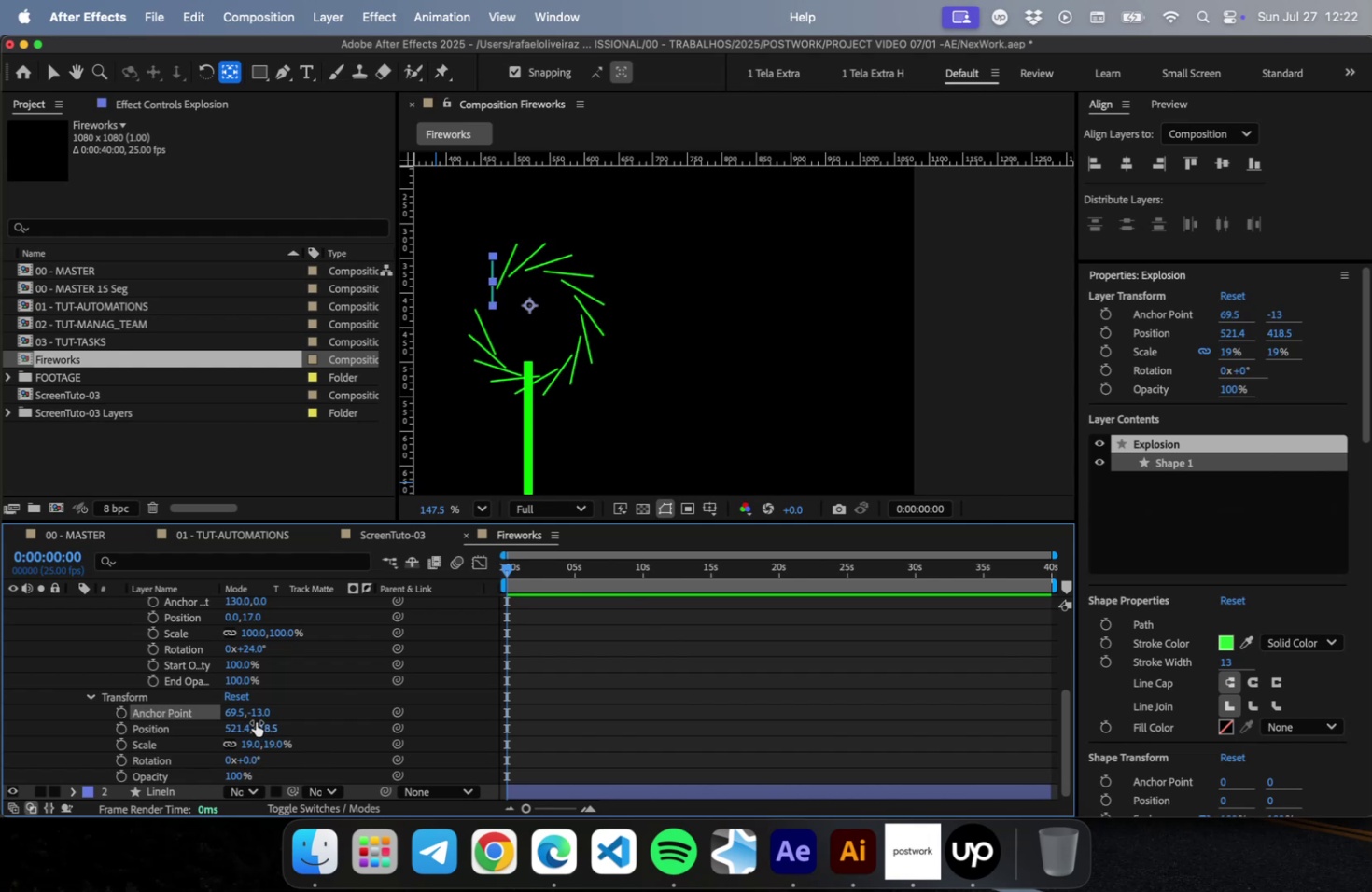 
left_click_drag(start_coordinate=[259, 709], to_coordinate=[385, 708])
 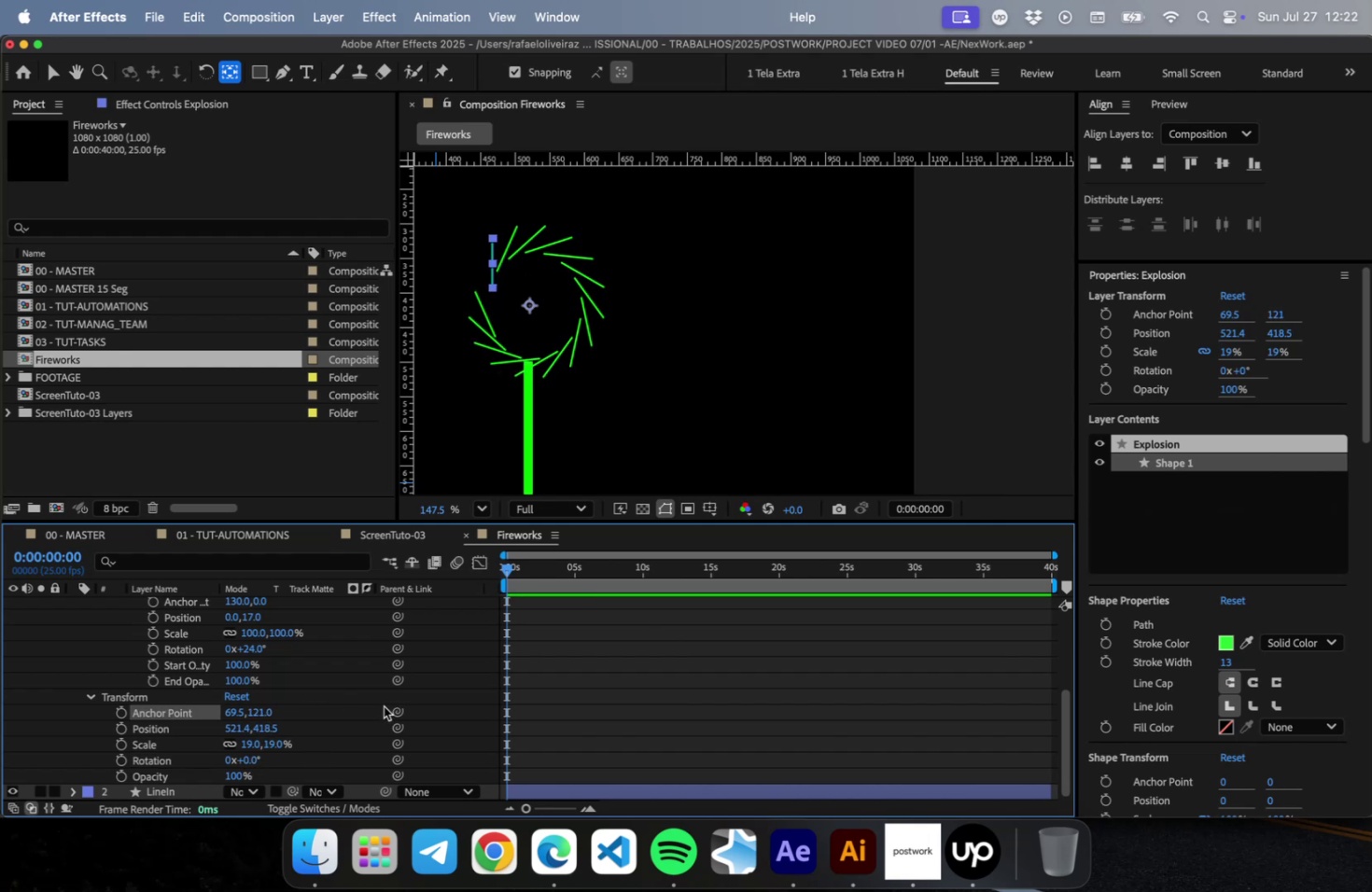 
wait(6.55)
 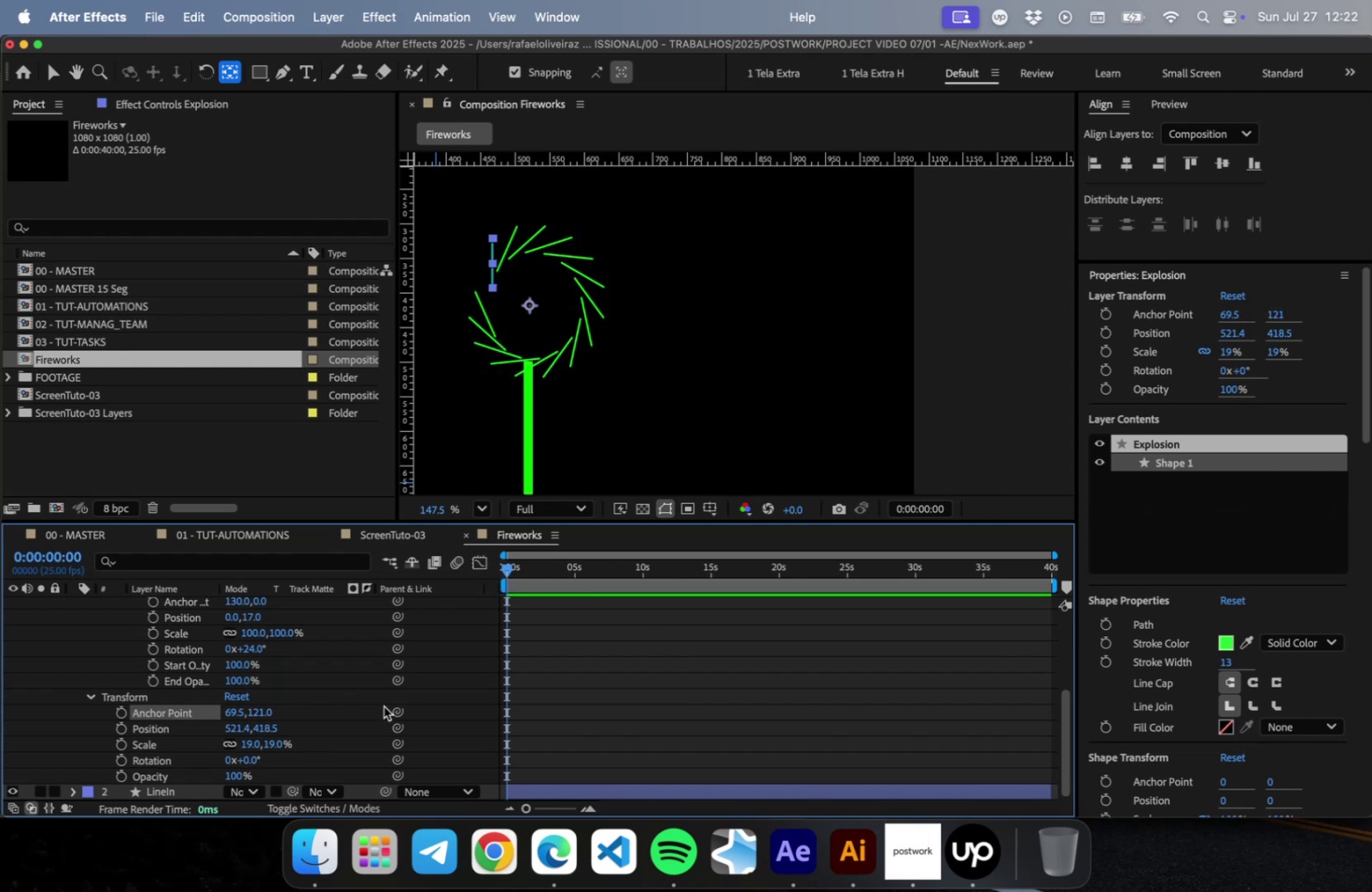 
scroll: coordinate [278, 737], scroll_direction: up, amount: 16.0
 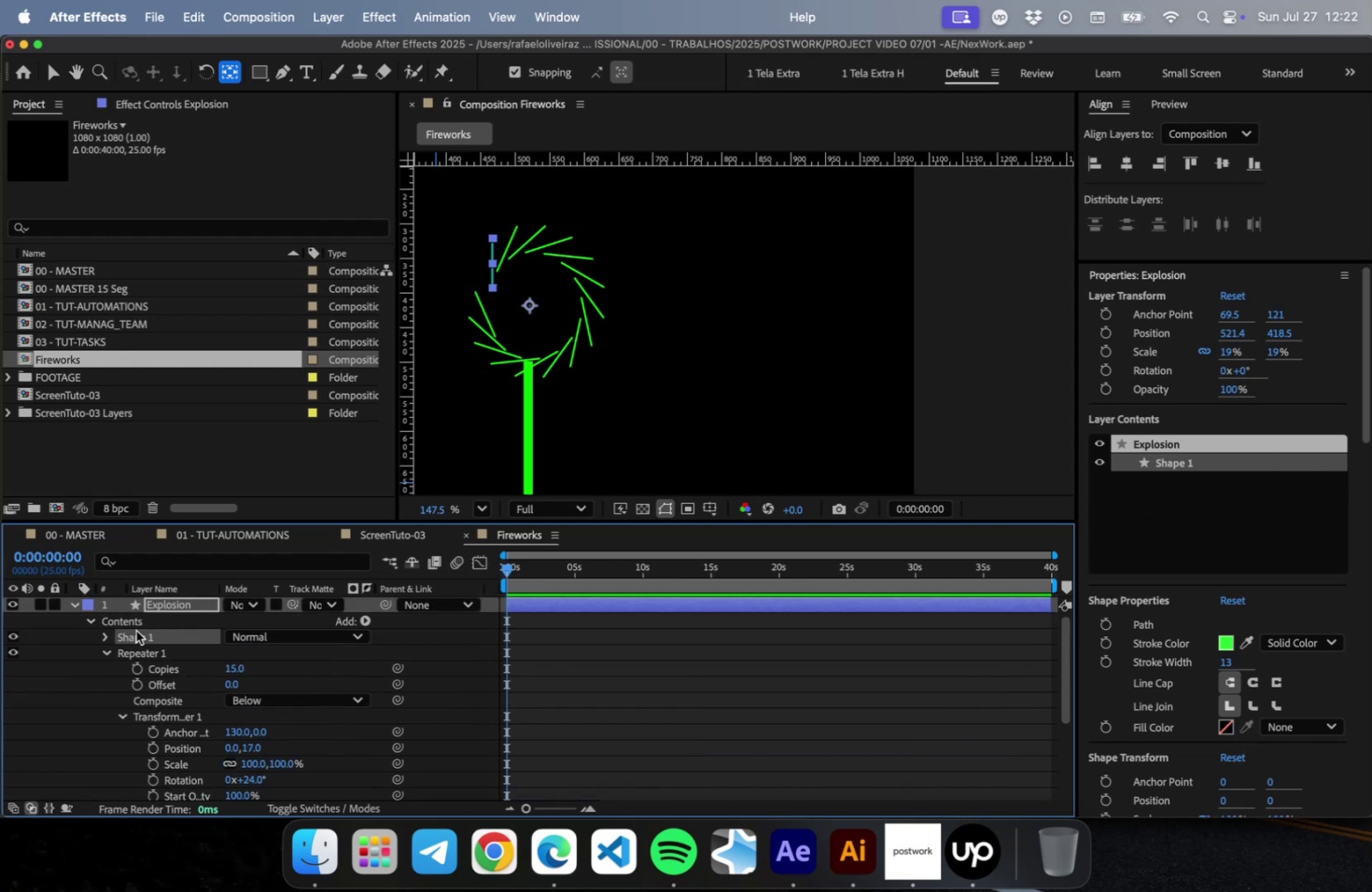 
left_click([106, 636])
 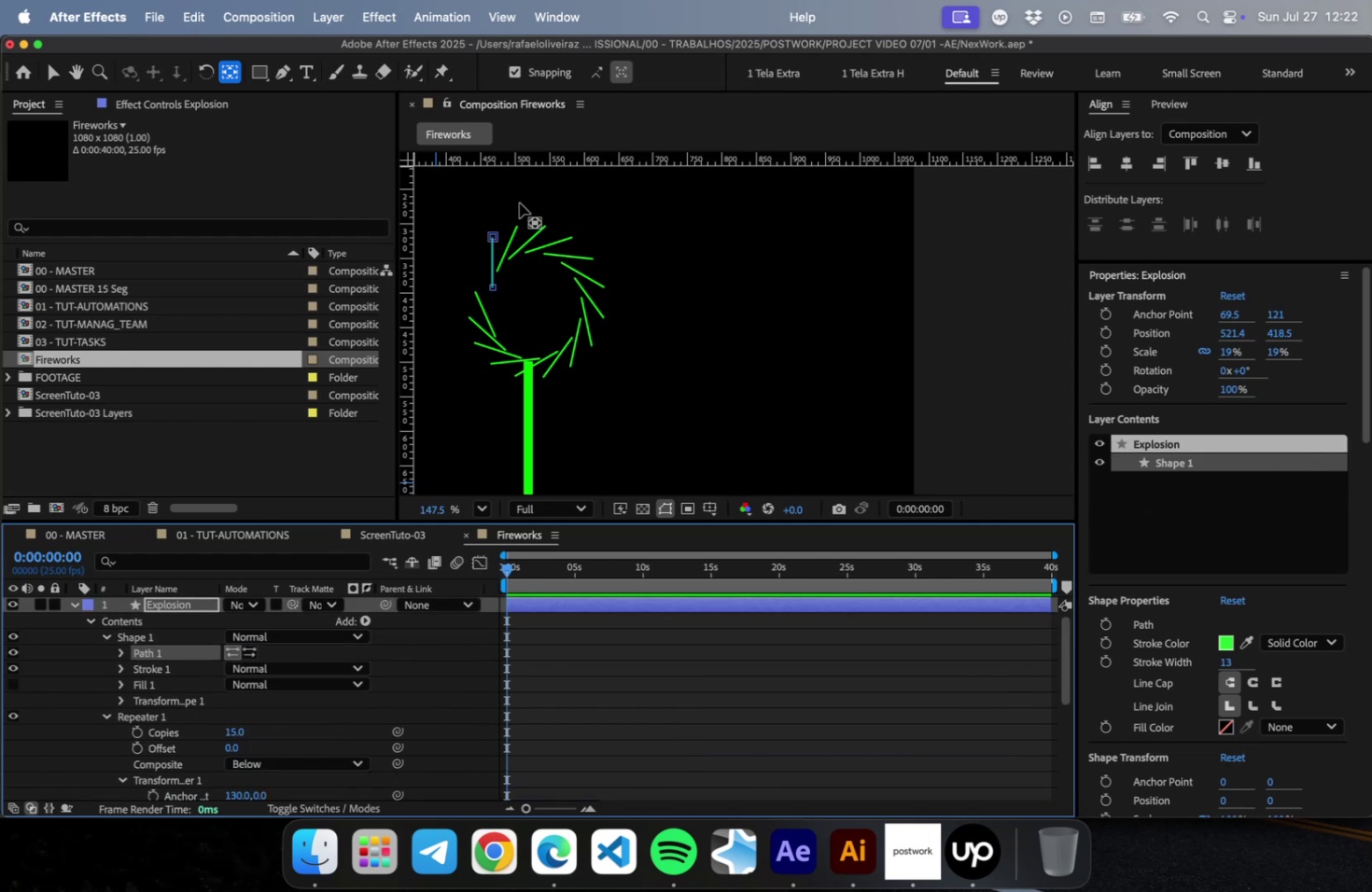 
left_click_drag(start_coordinate=[492, 234], to_coordinate=[474, 236])
 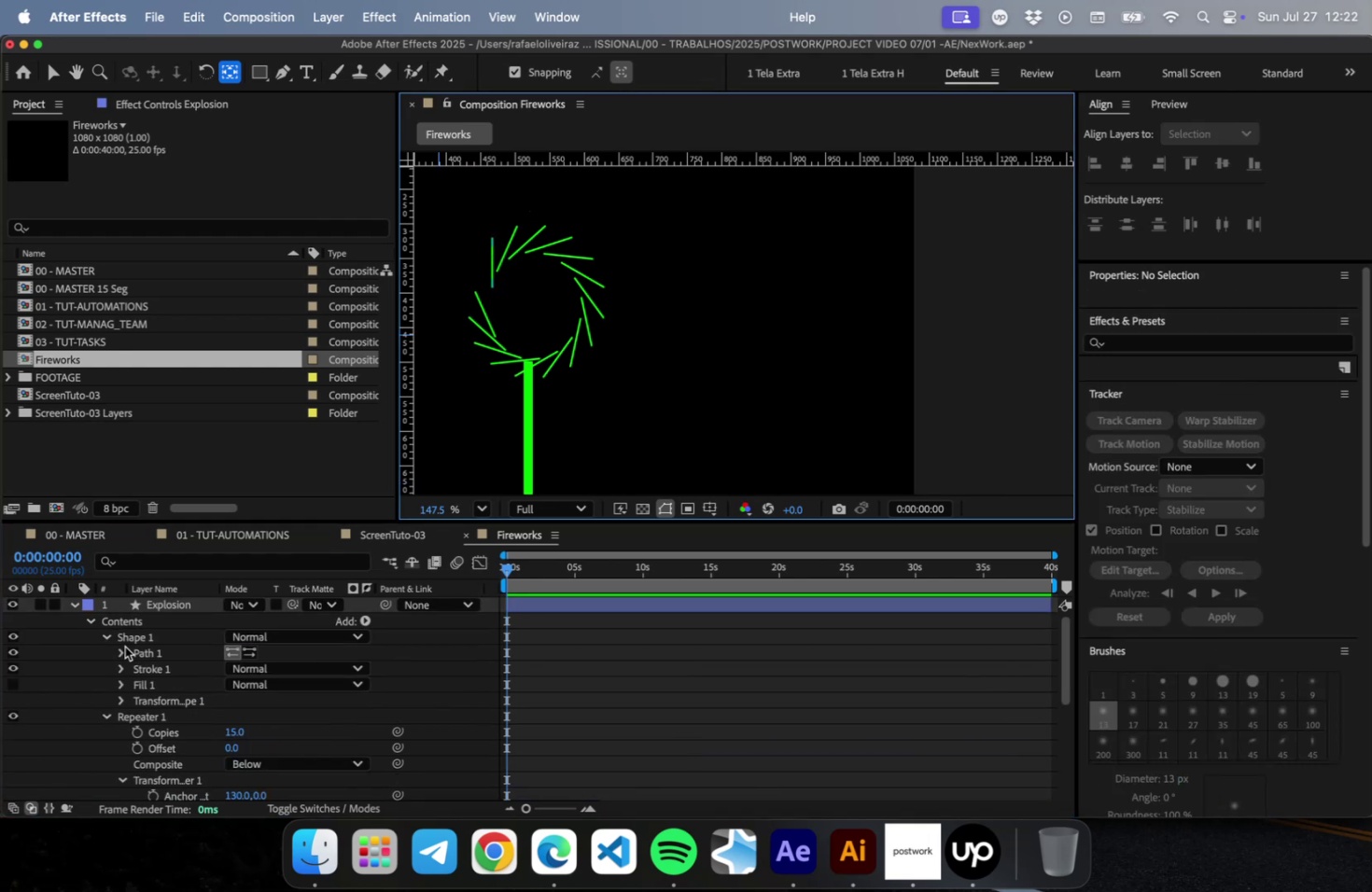 
left_click([150, 649])
 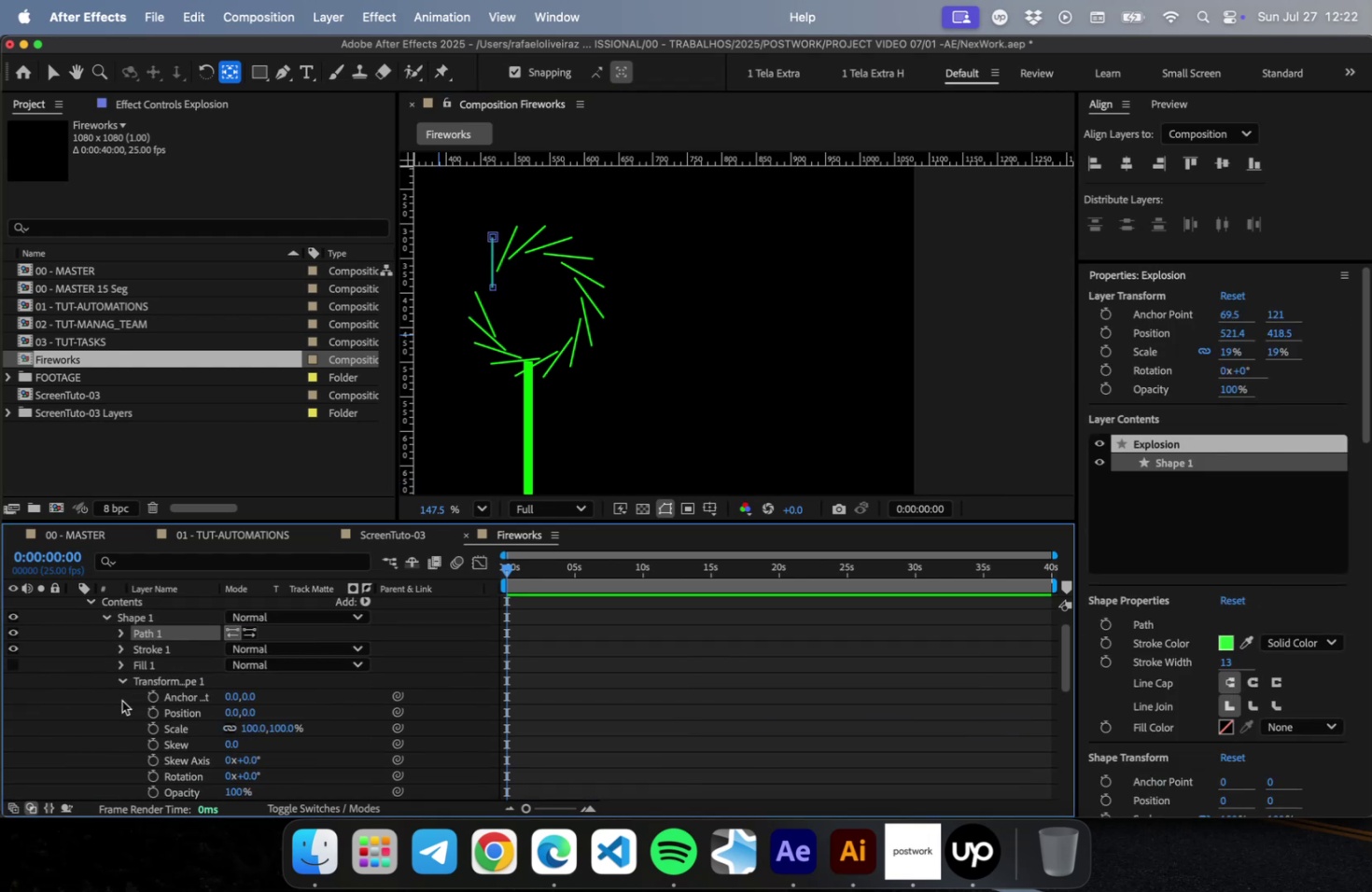 
scroll: coordinate [296, 772], scroll_direction: down, amount: 5.0
 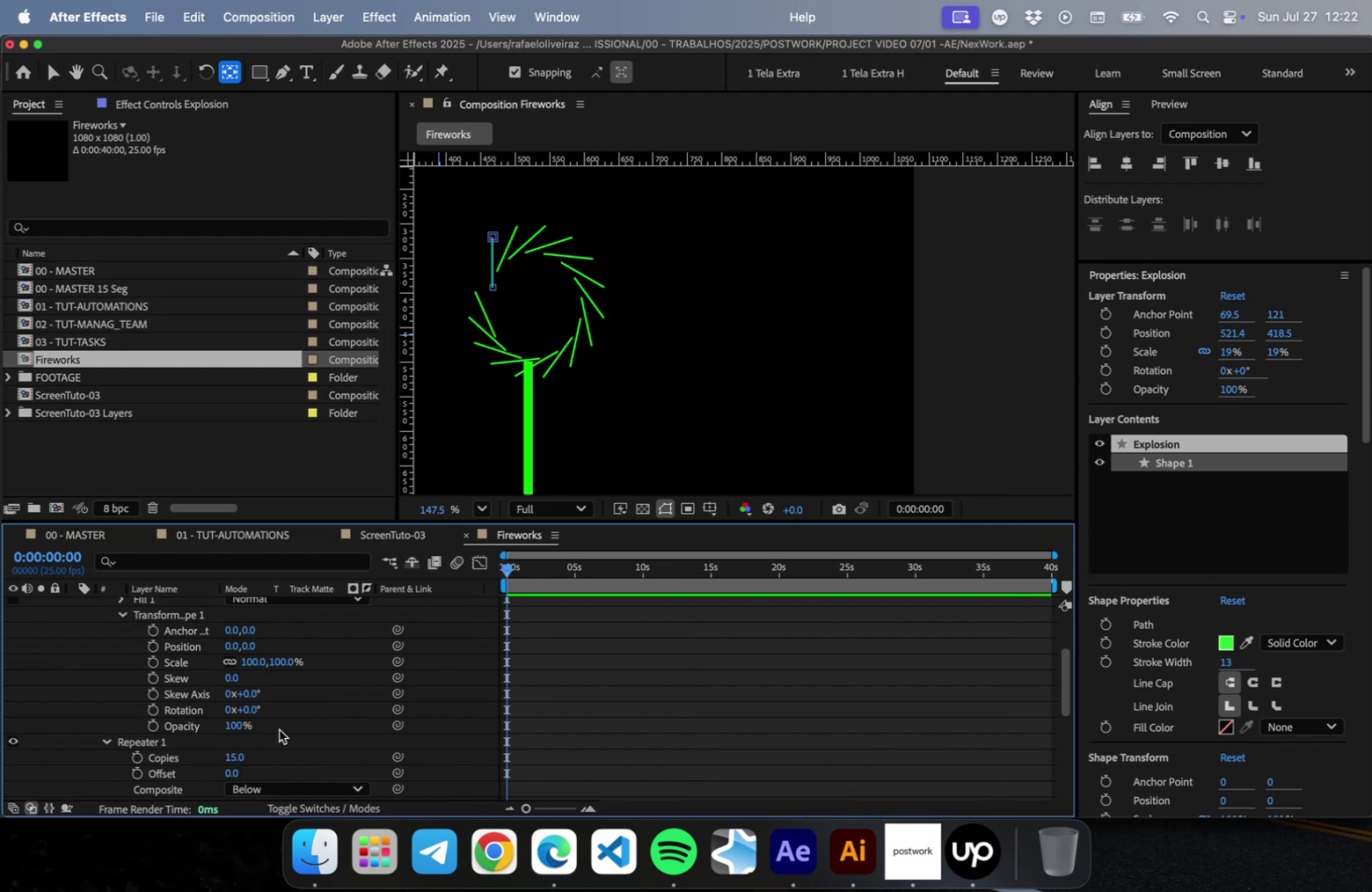 
left_click_drag(start_coordinate=[254, 709], to_coordinate=[231, 734])
 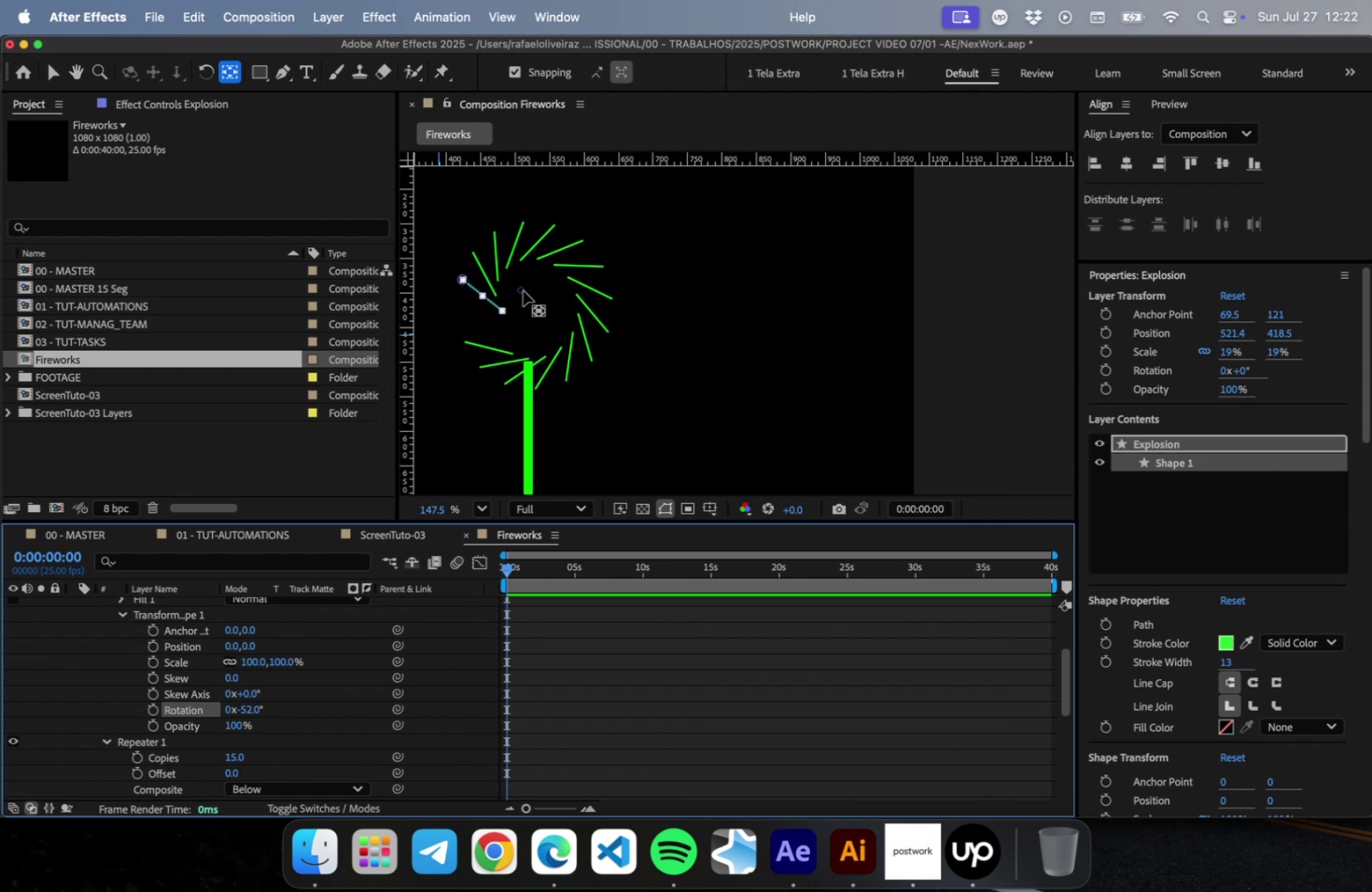 
left_click_drag(start_coordinate=[522, 292], to_coordinate=[531, 325])
 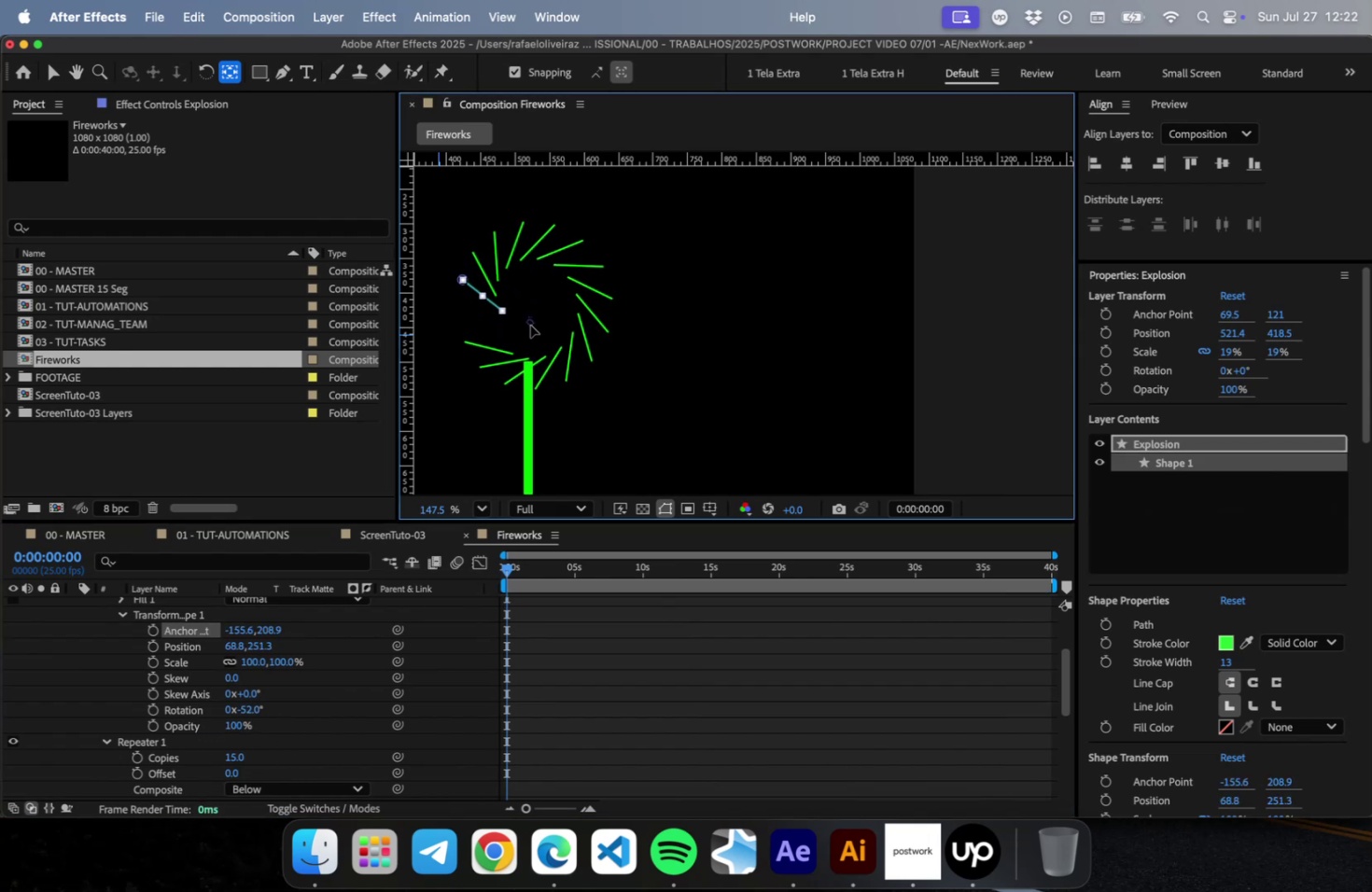 
left_click_drag(start_coordinate=[532, 324], to_coordinate=[530, 315])
 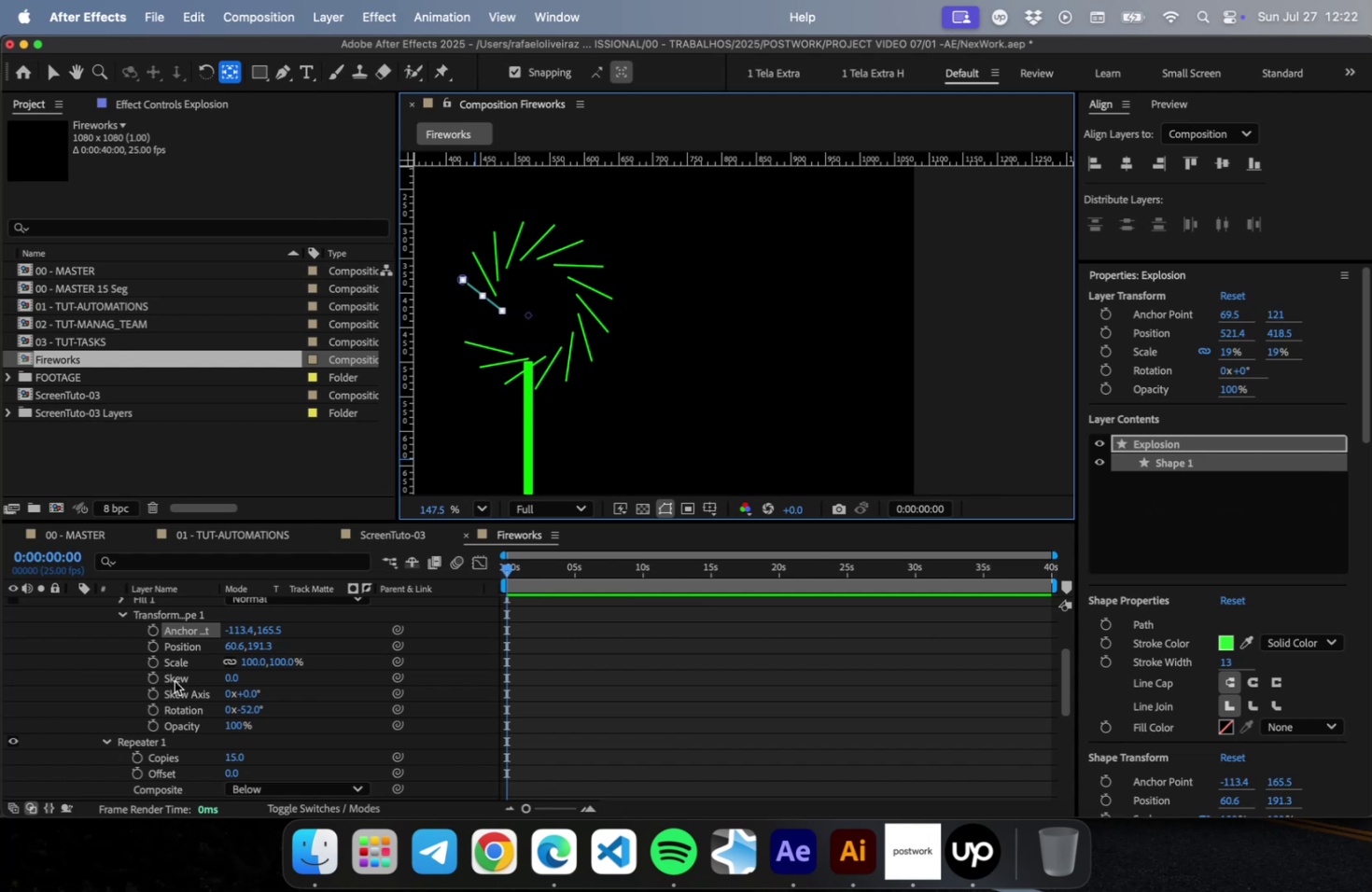 
left_click_drag(start_coordinate=[233, 629], to_coordinate=[261, 627])
 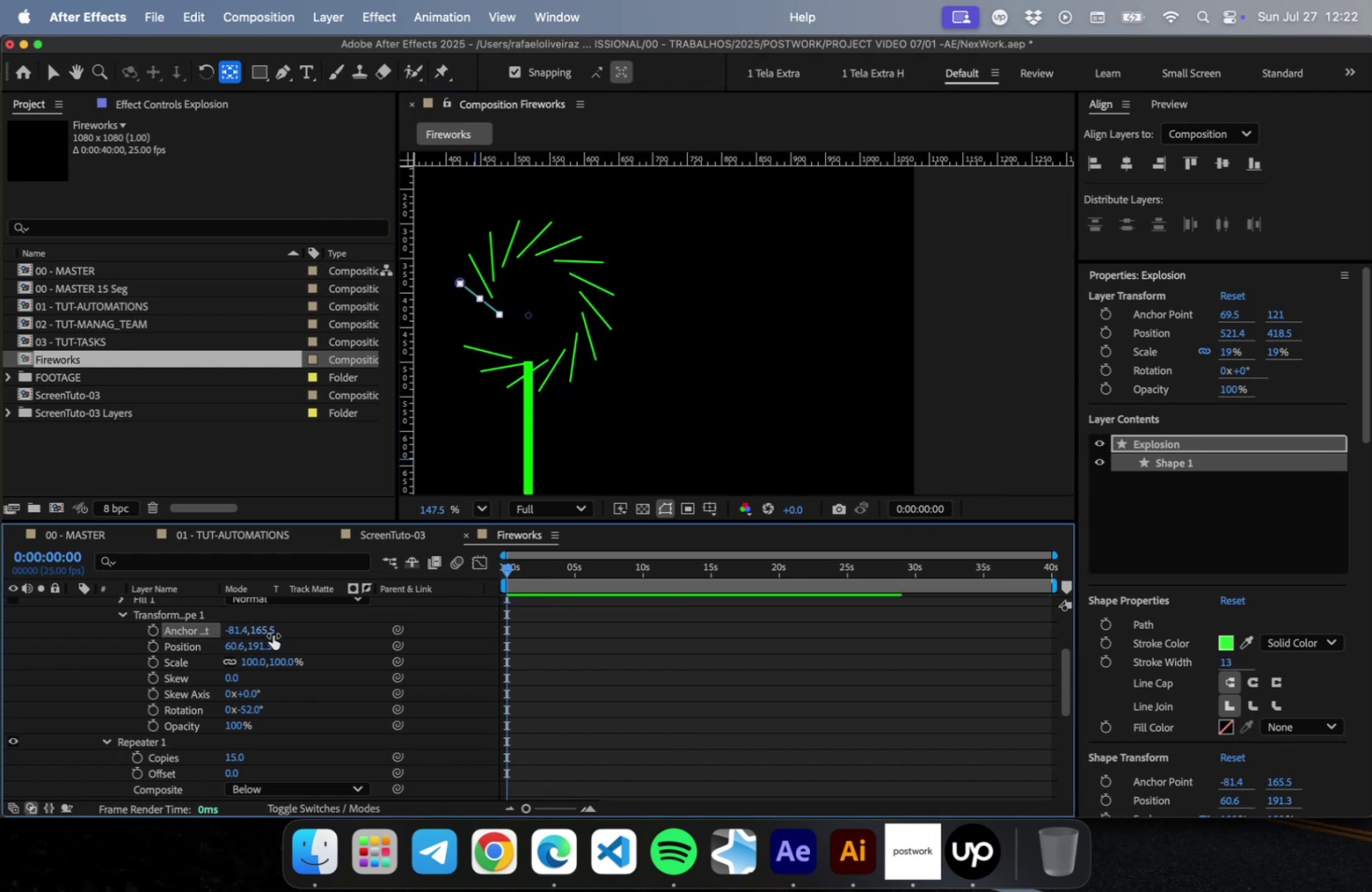 
left_click_drag(start_coordinate=[261, 632], to_coordinate=[178, 705])
 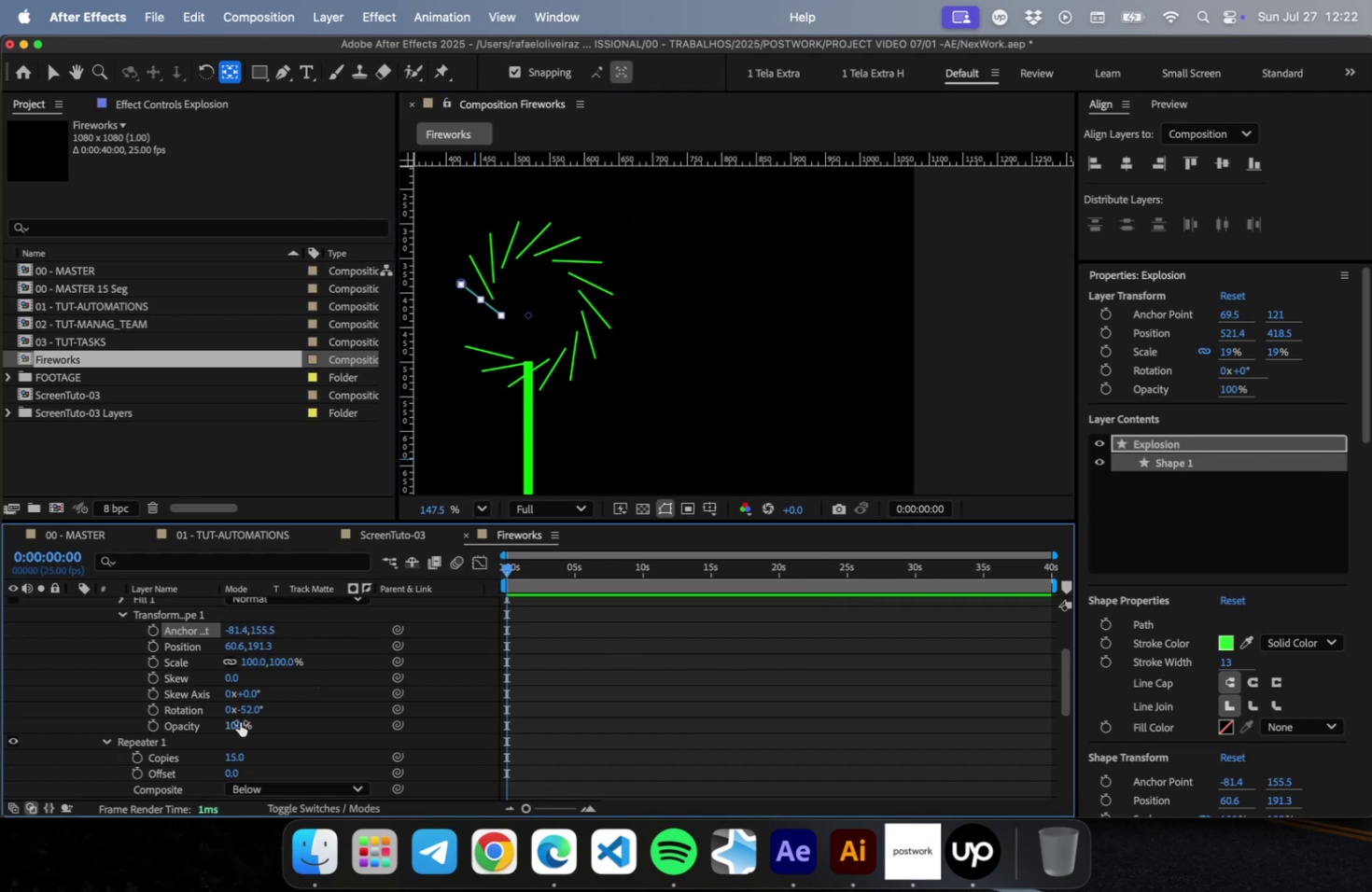 
left_click_drag(start_coordinate=[257, 707], to_coordinate=[203, 715])
 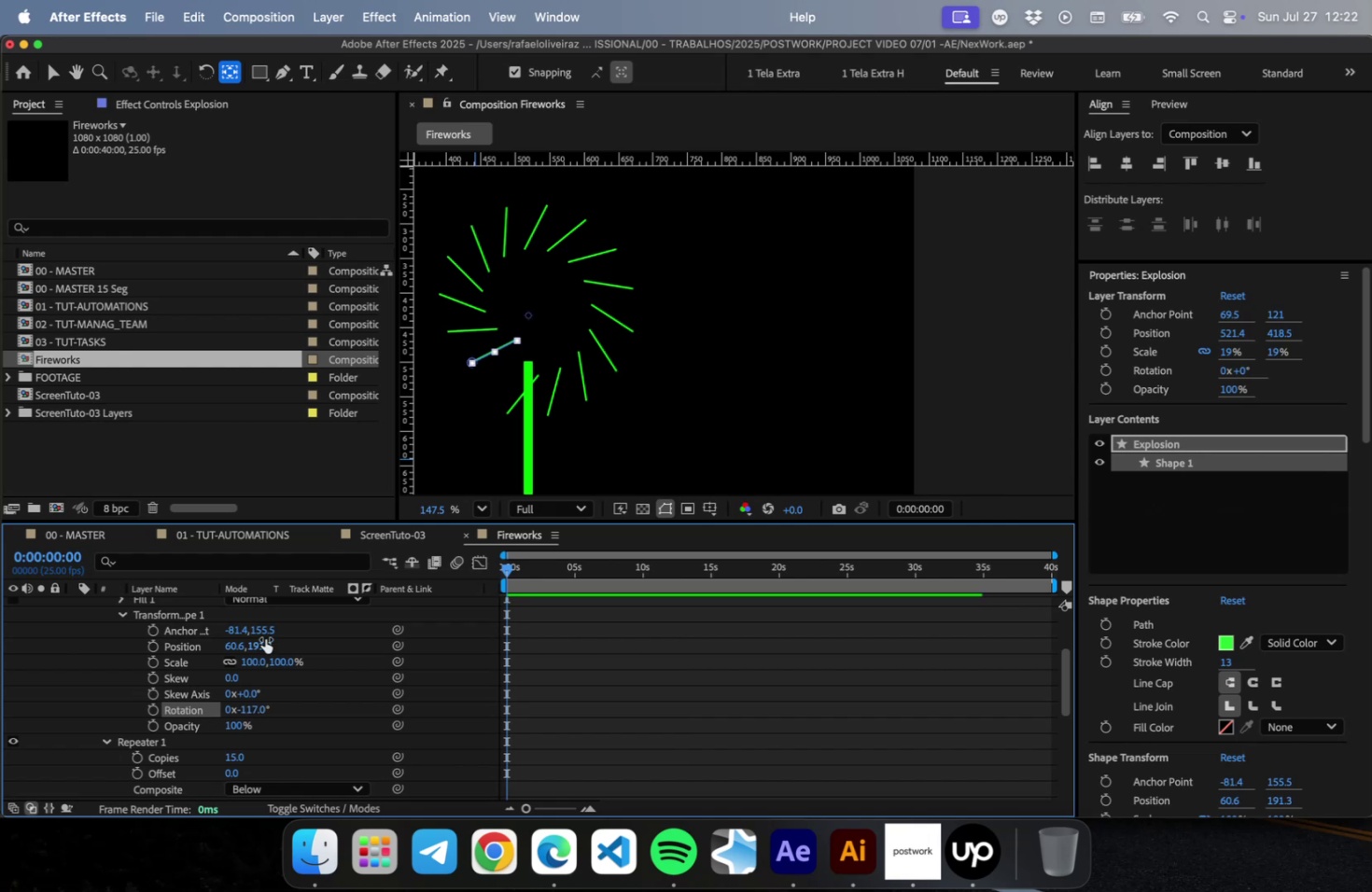 
left_click_drag(start_coordinate=[264, 630], to_coordinate=[908, 641])
 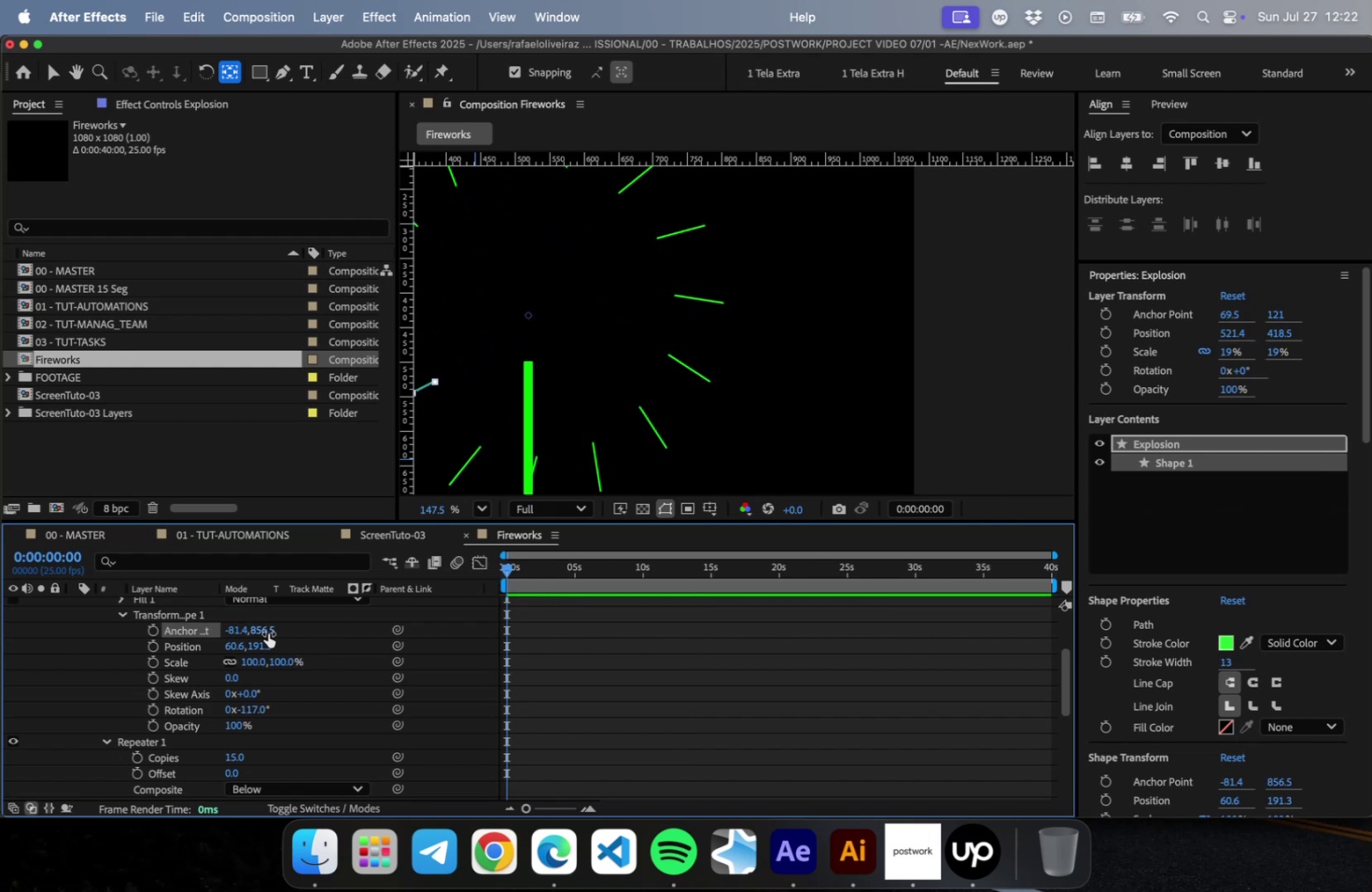 
left_click([260, 646])
 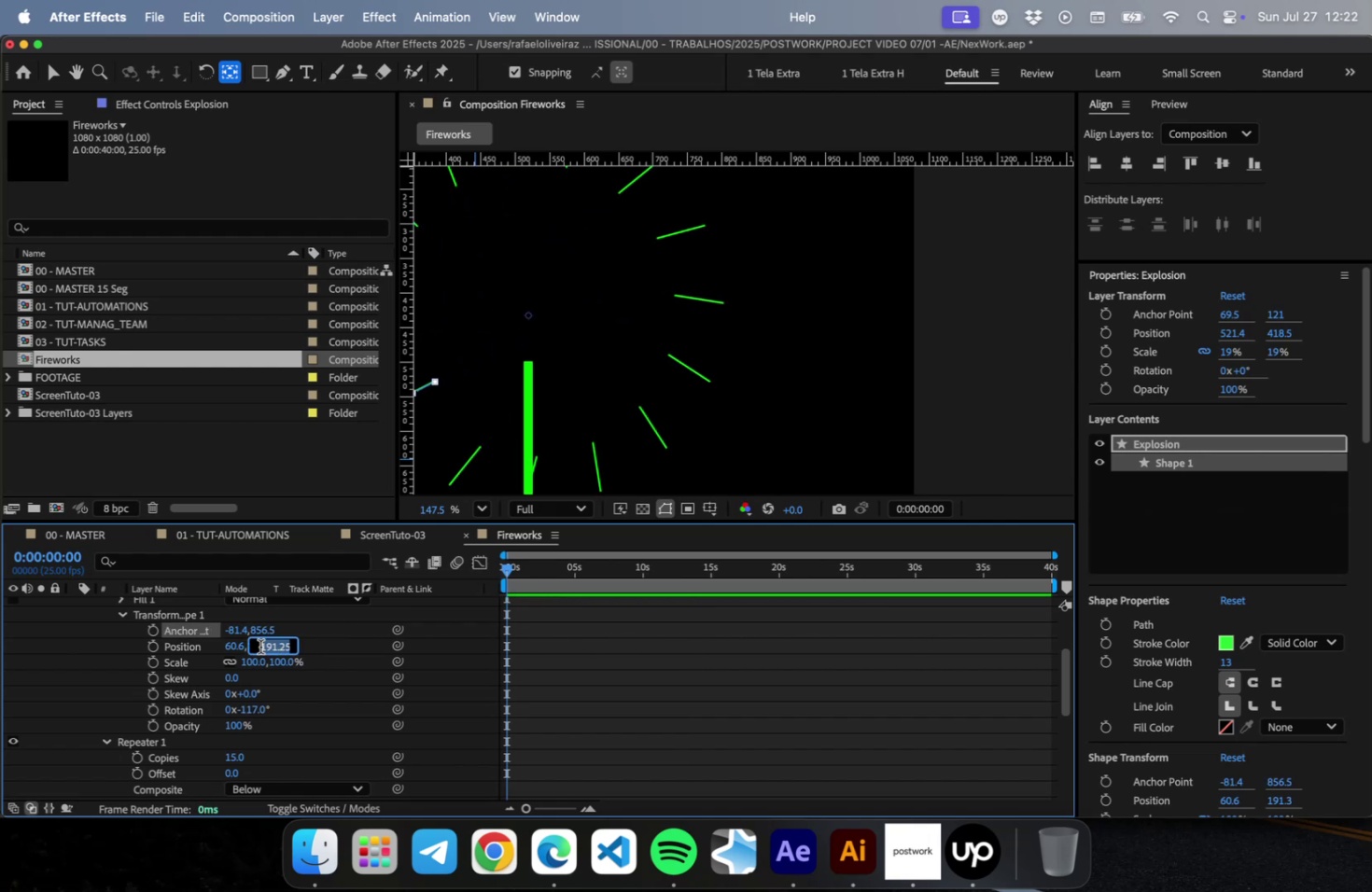 
key(0)
 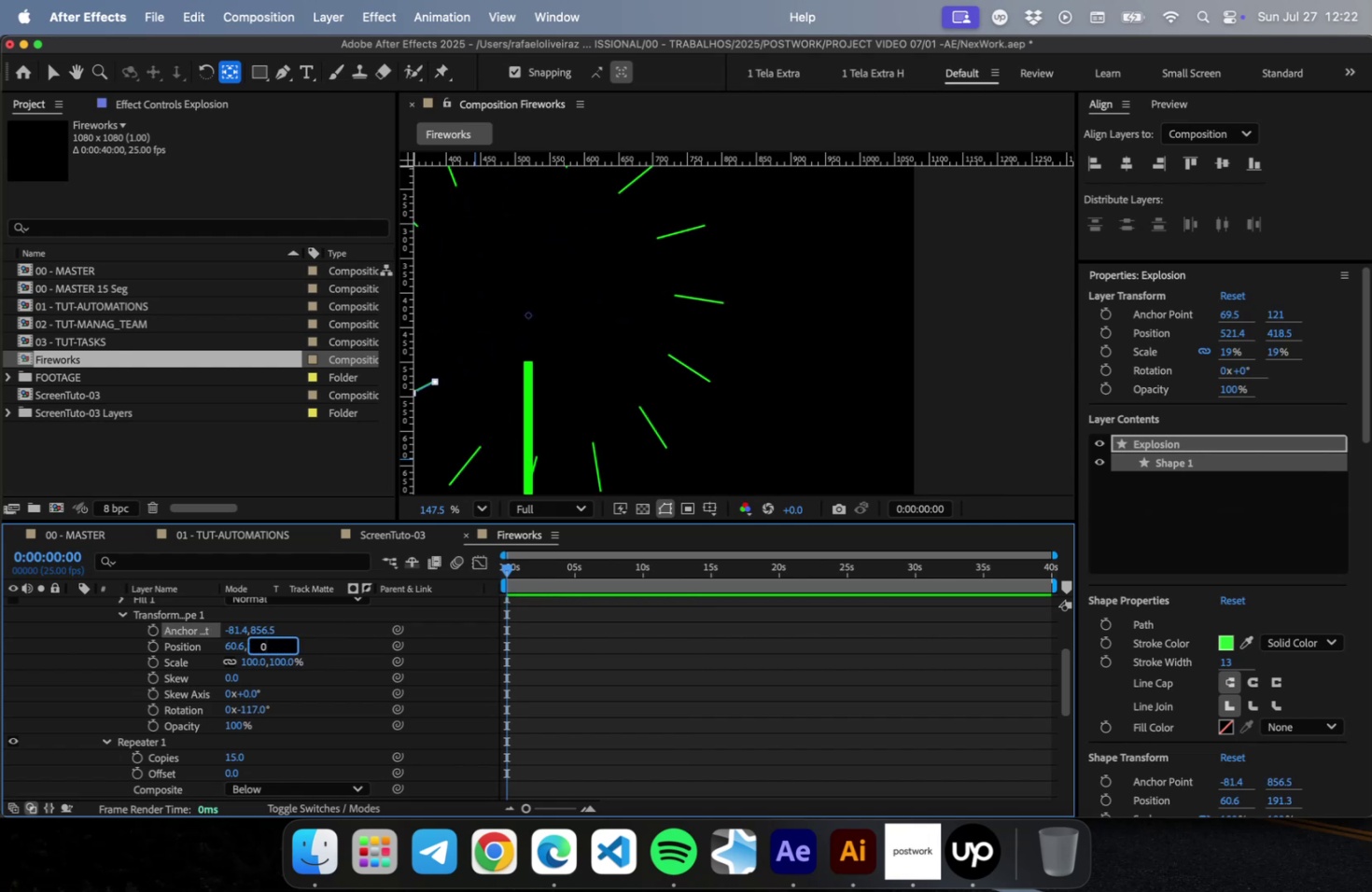 
key(Enter)
 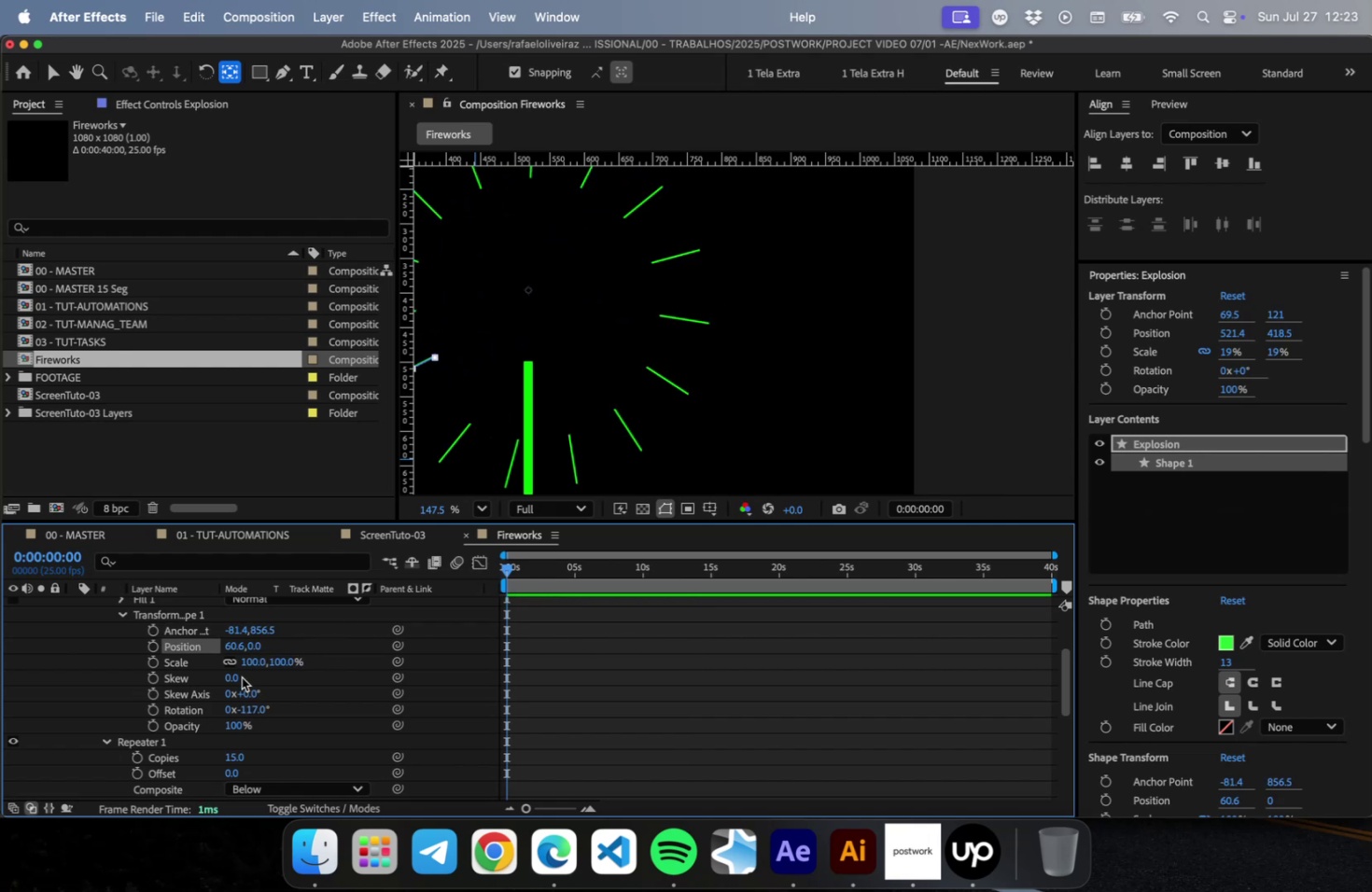 
left_click([231, 648])
 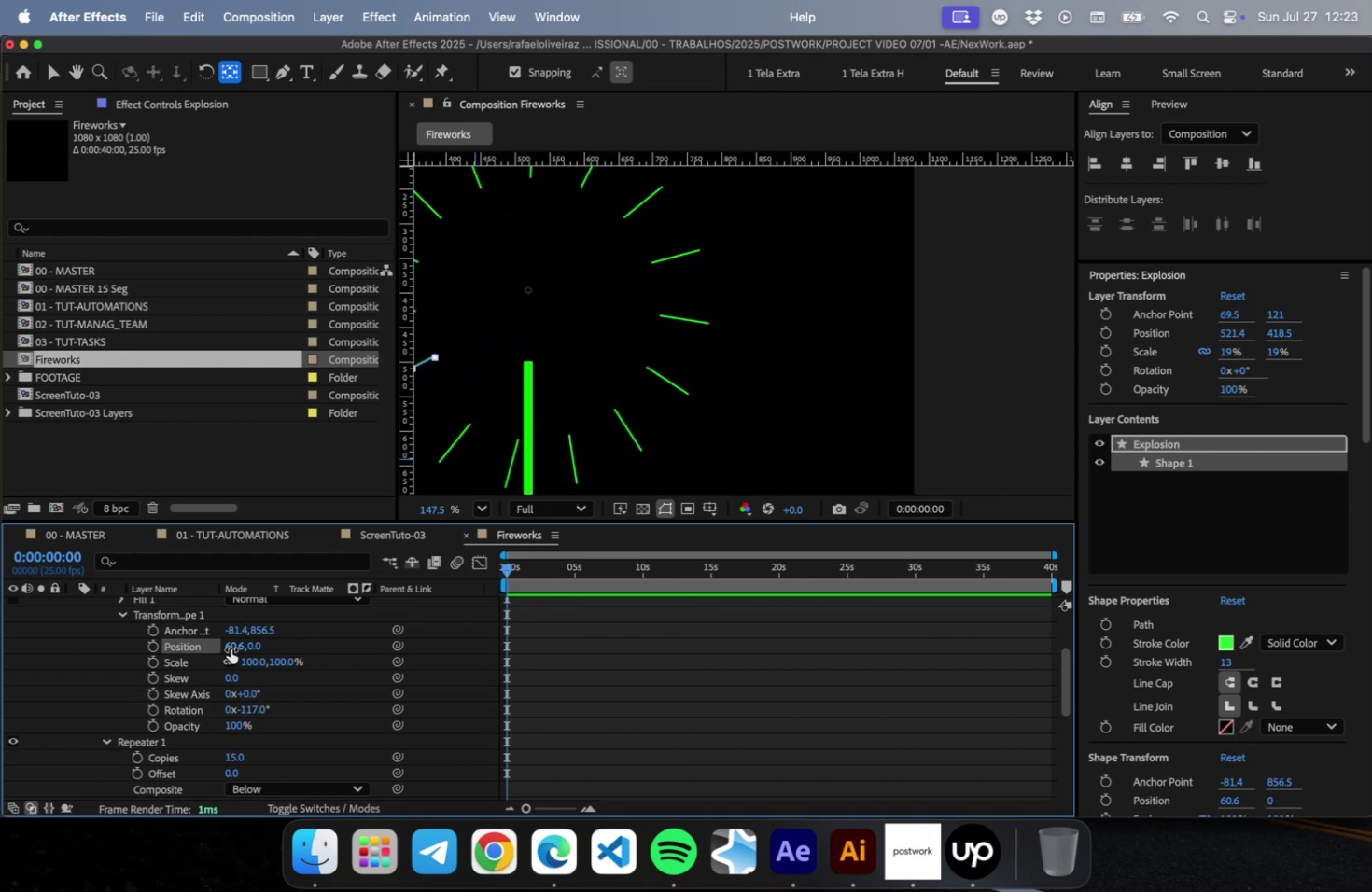 
key(0)
 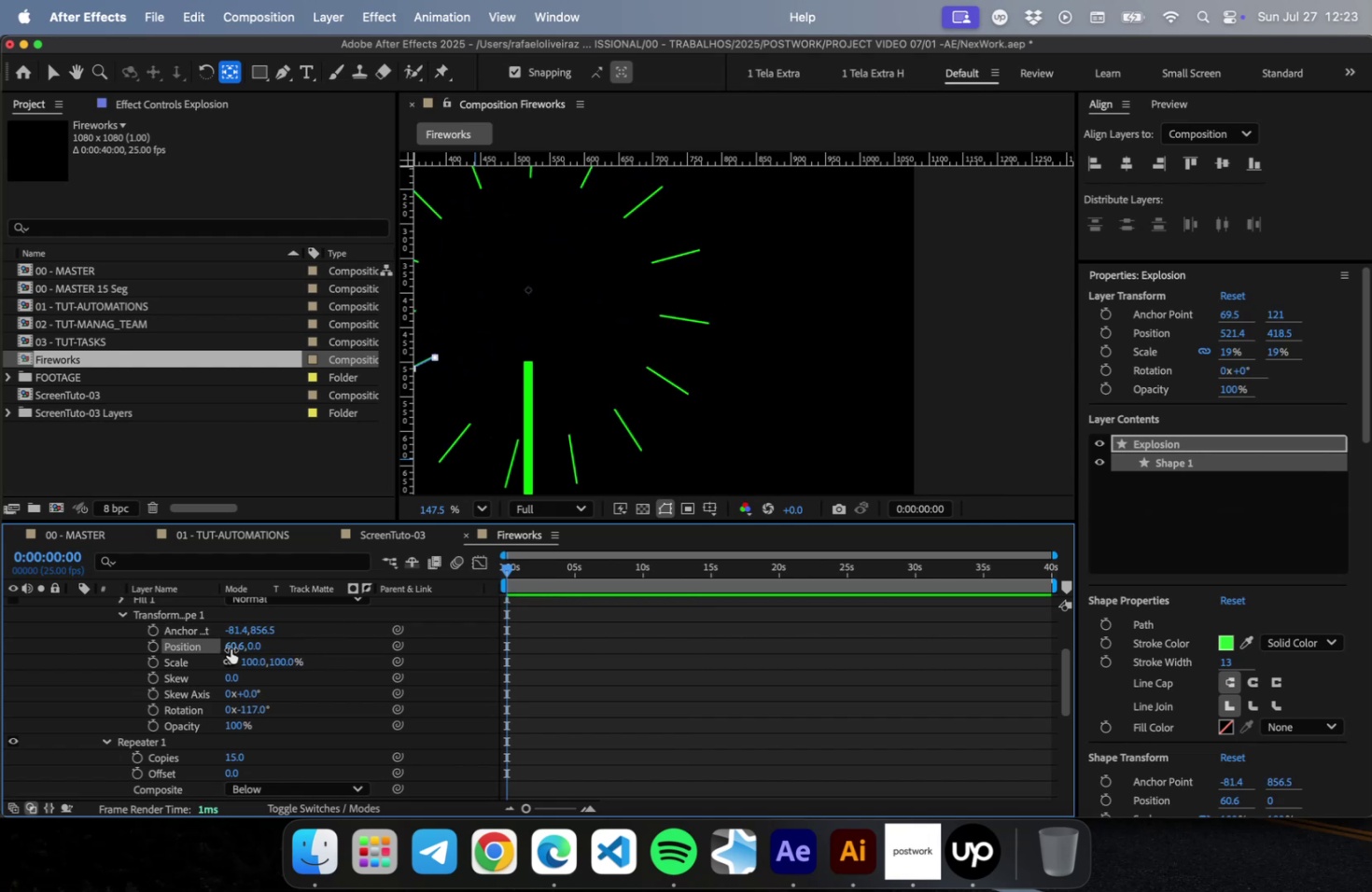 
key(Enter)
 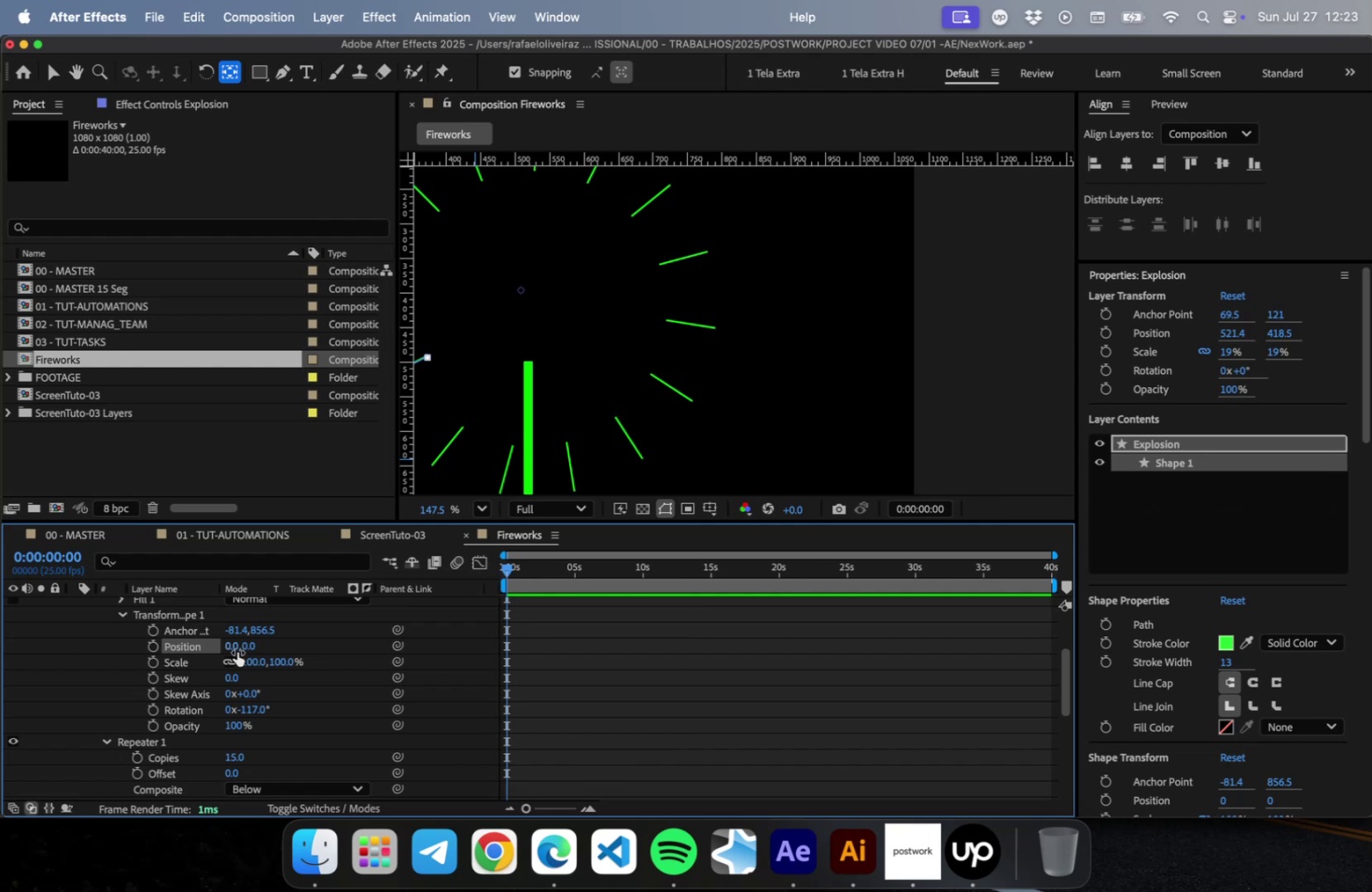 
left_click_drag(start_coordinate=[259, 631], to_coordinate=[0, 670])
 